 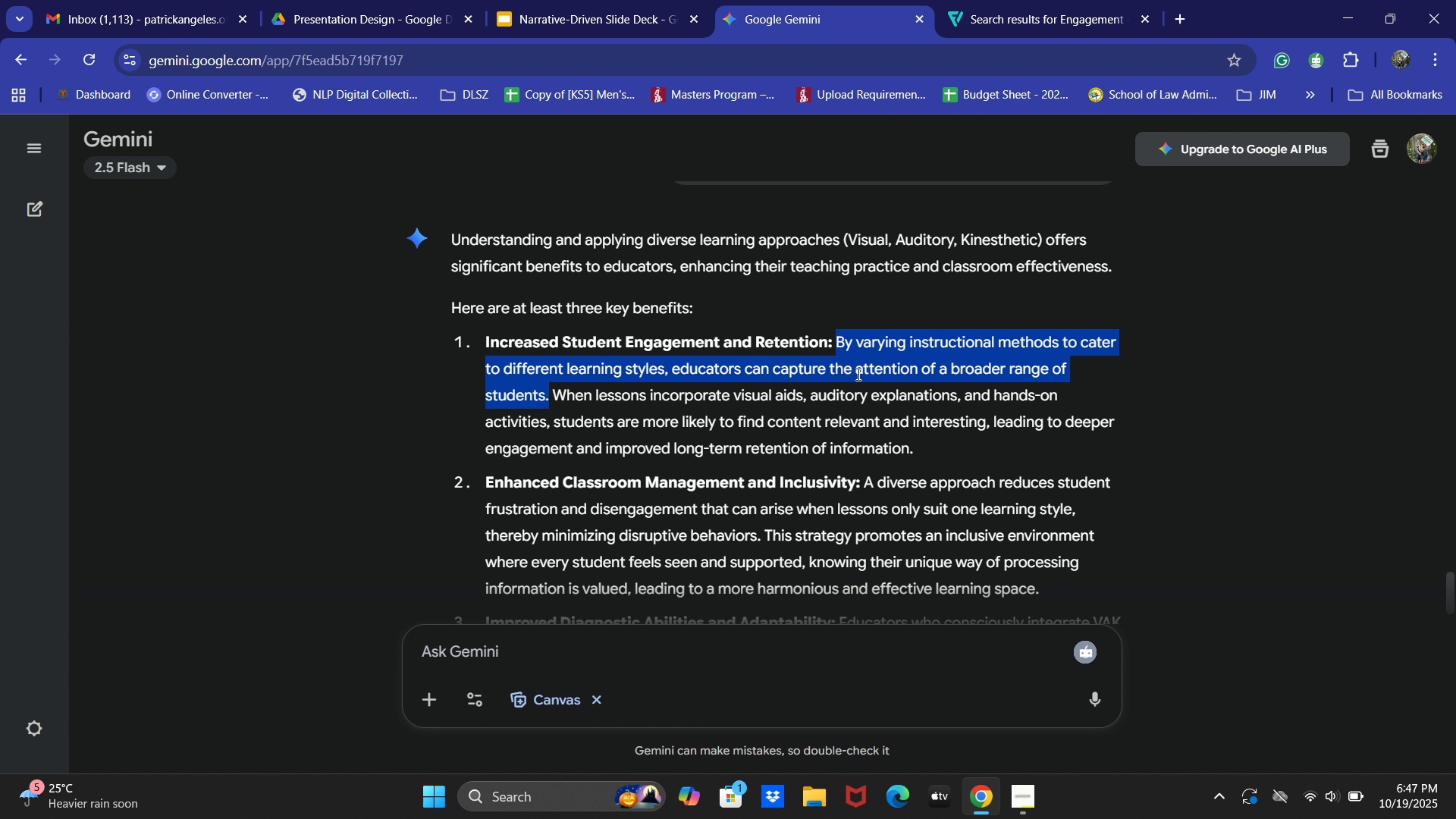 
scroll: coordinate [859, 374], scroll_direction: up, amount: 2.0
 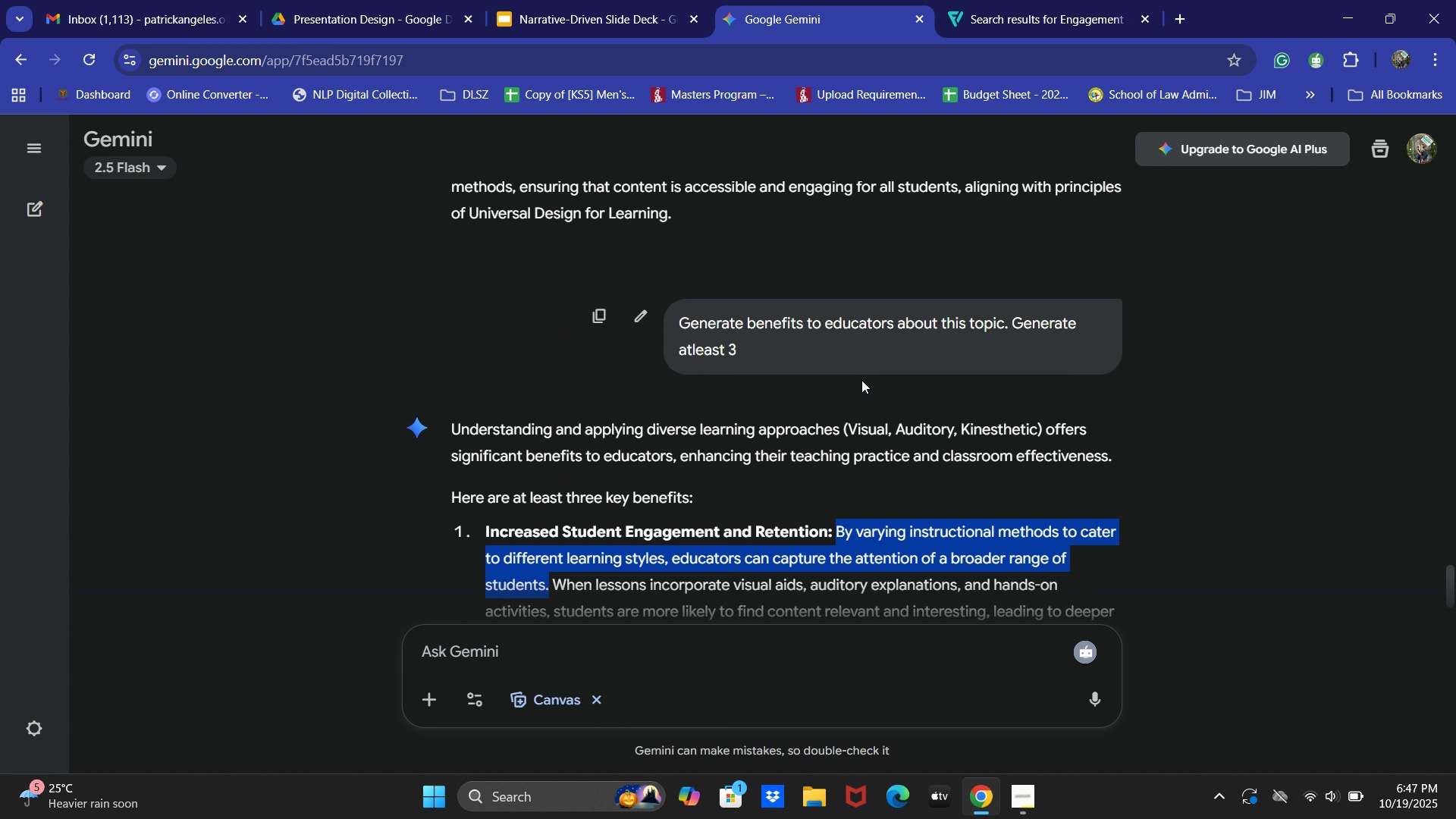 
scroll: coordinate [864, 390], scroll_direction: down, amount: 3.0
 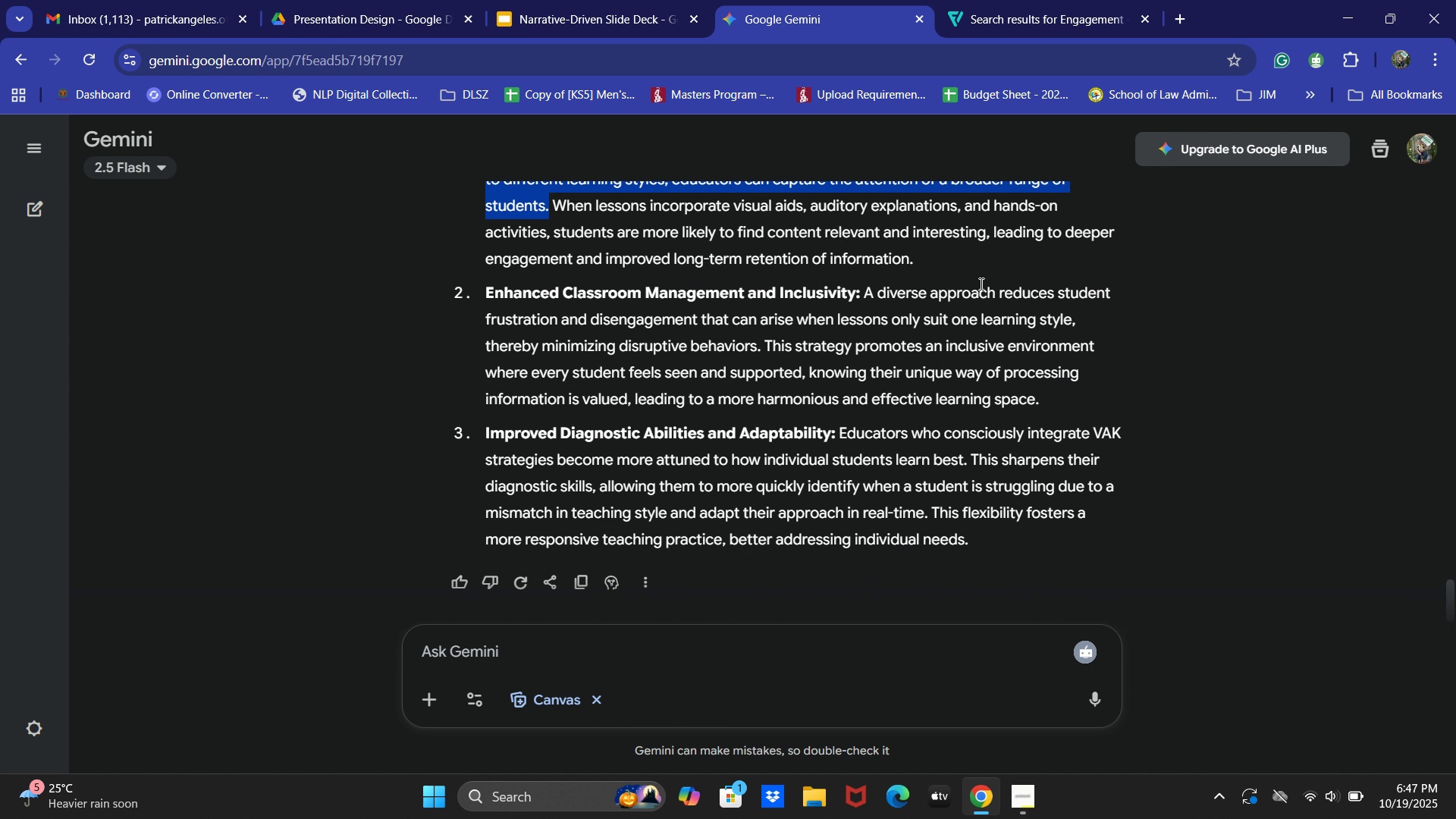 
left_click([1004, 0])
 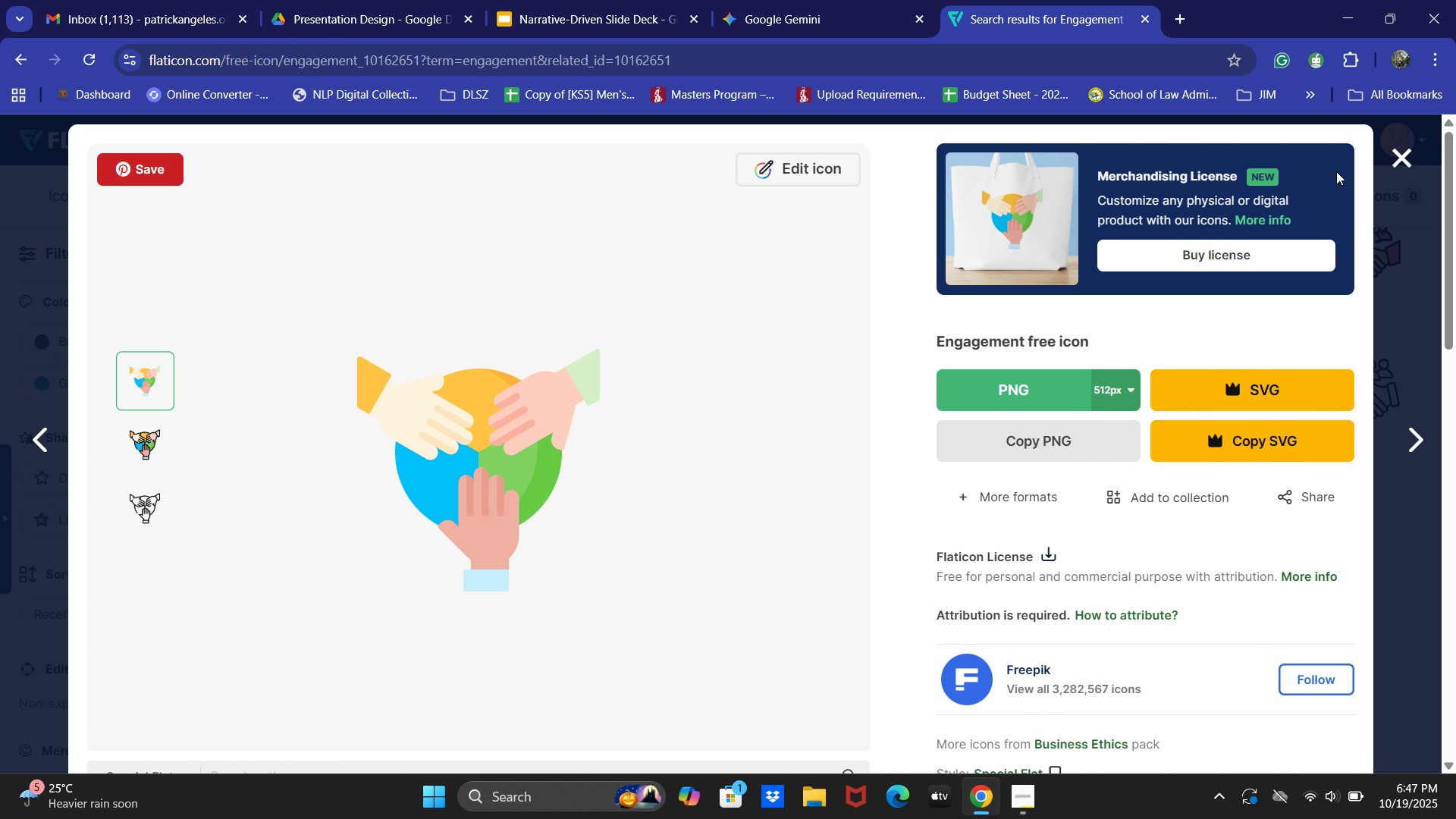 
left_click([1395, 155])
 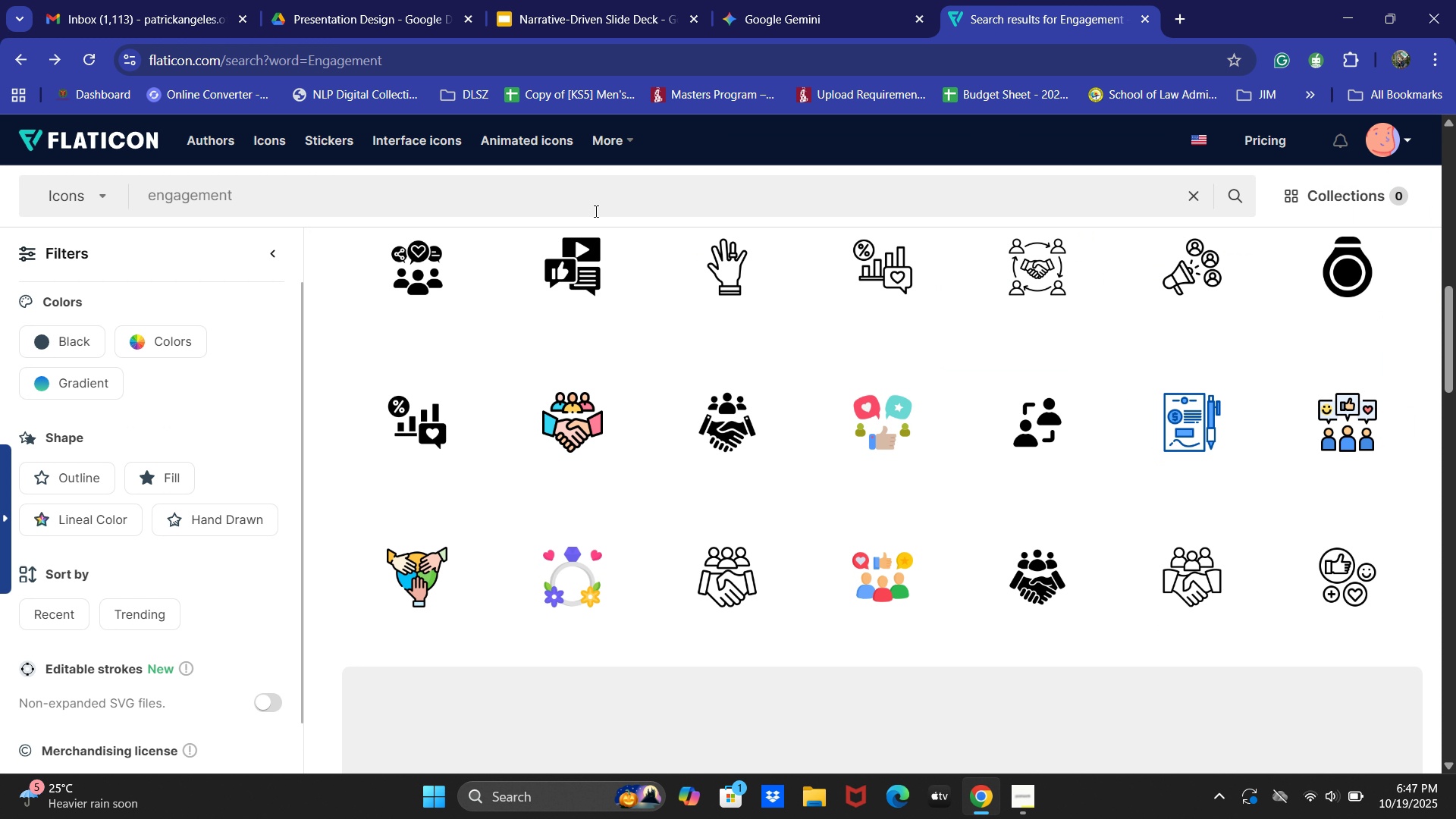 
left_click([567, 202])
 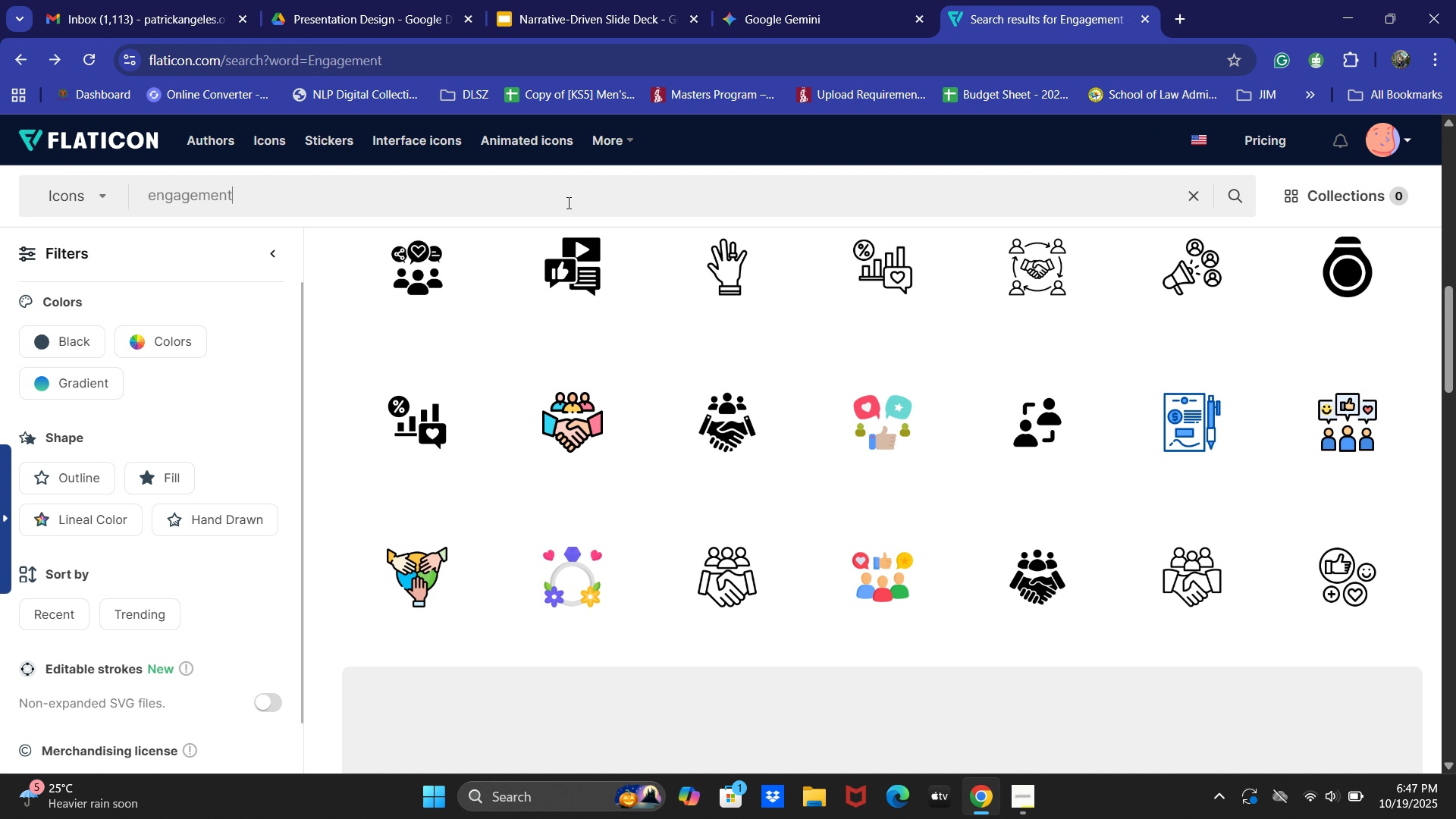 
key(Control+ControlLeft)
 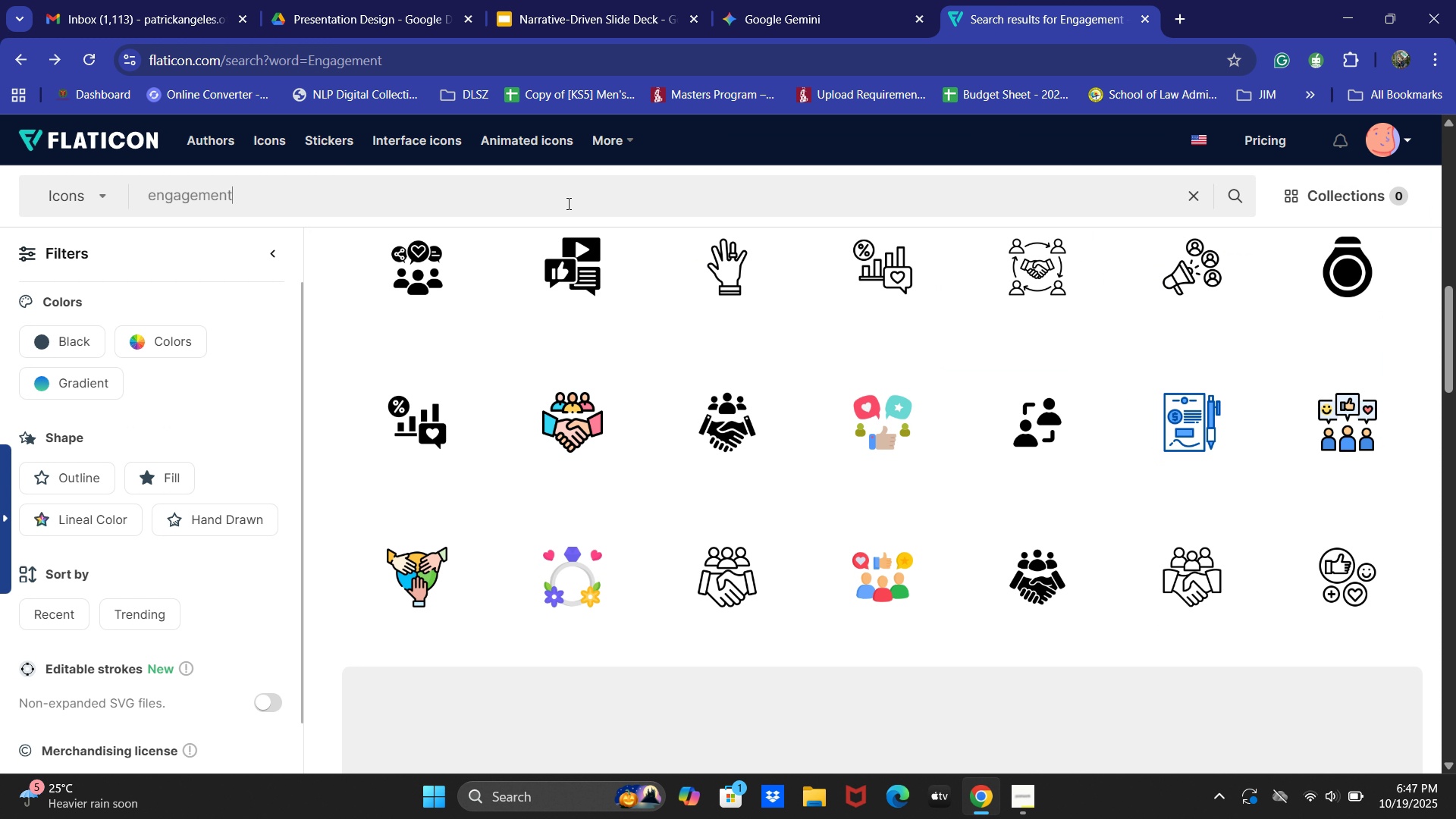 
key(Control+A)
 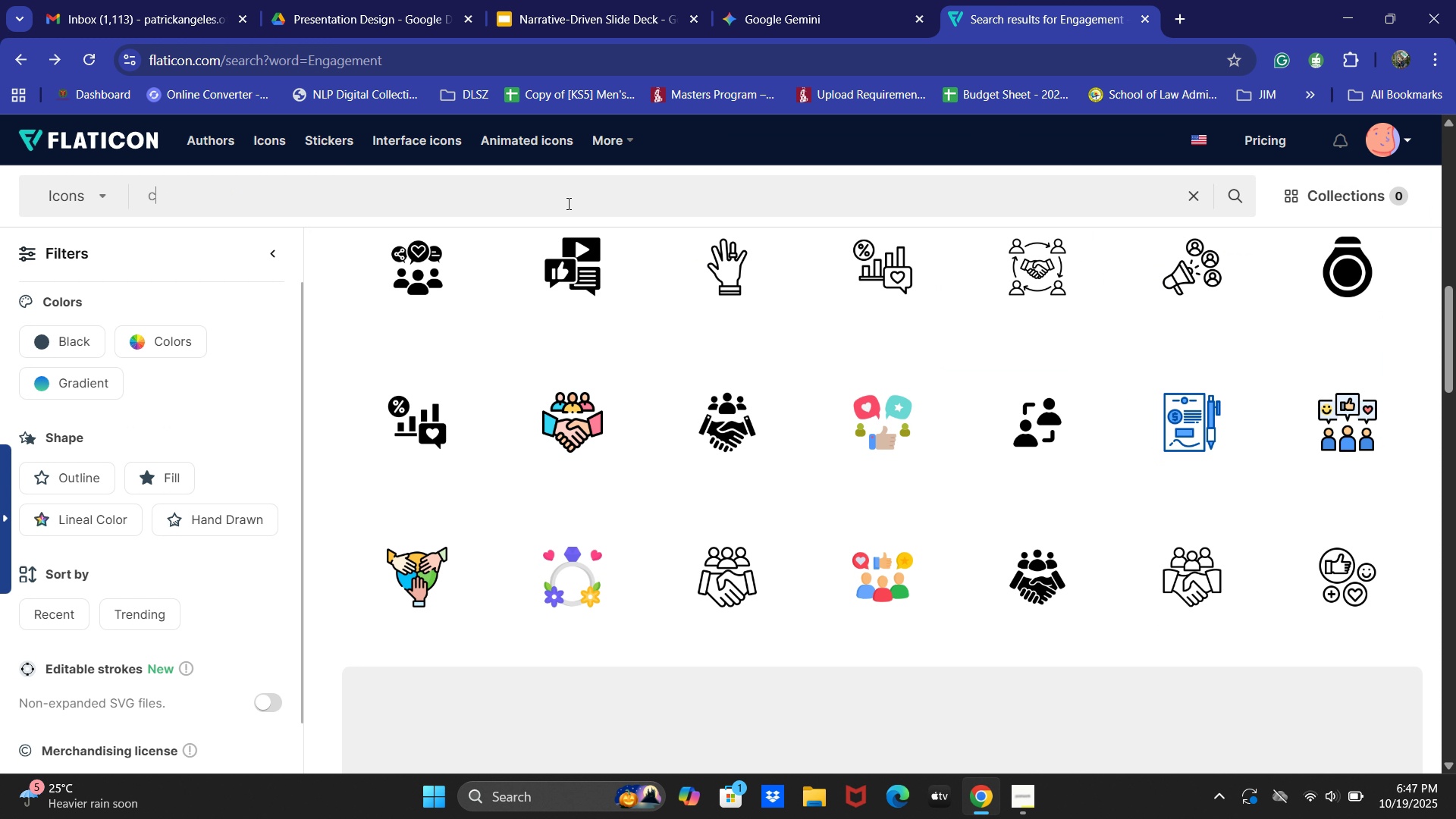 
type(classroom management)
 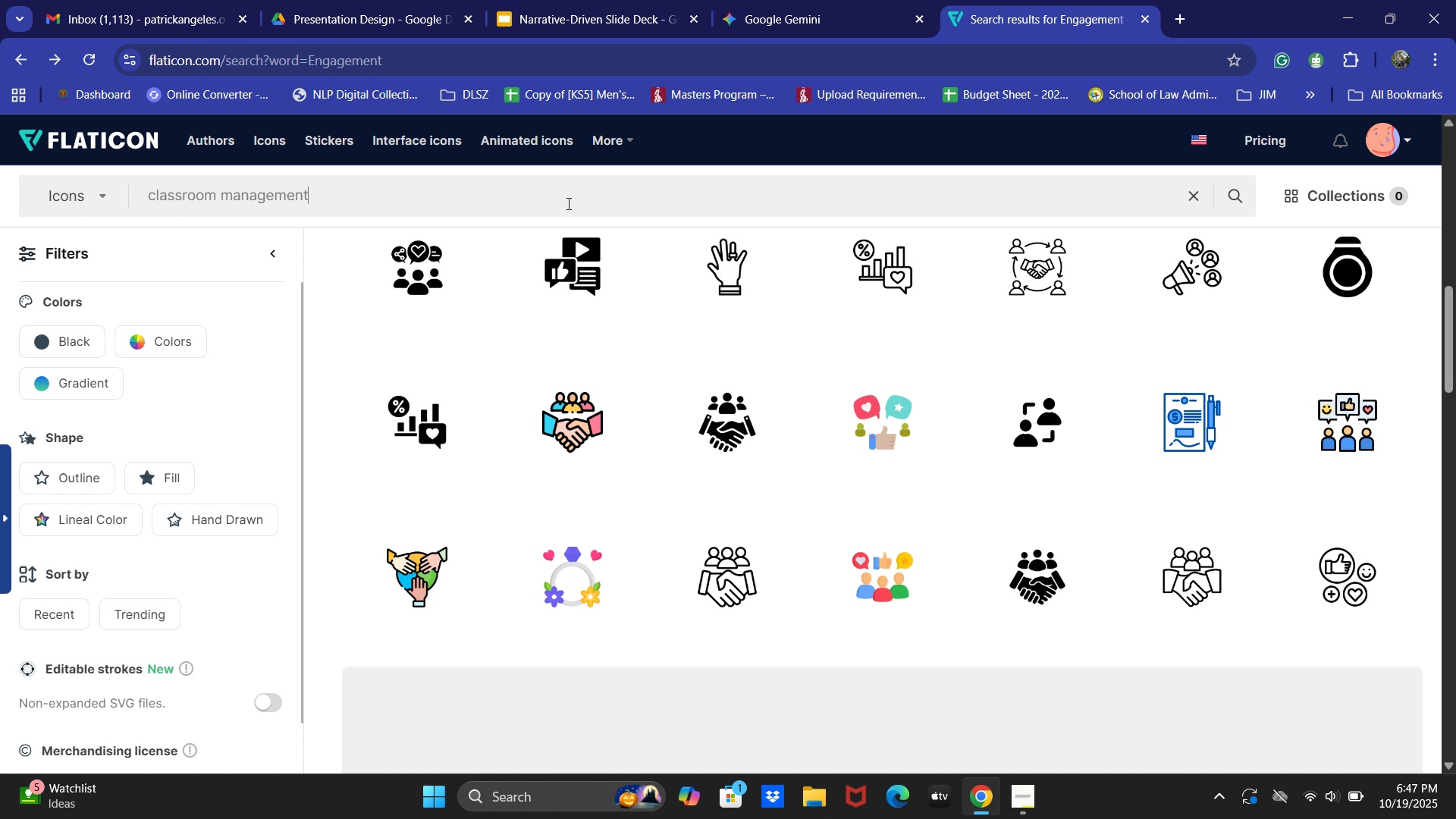 
key(Enter)
 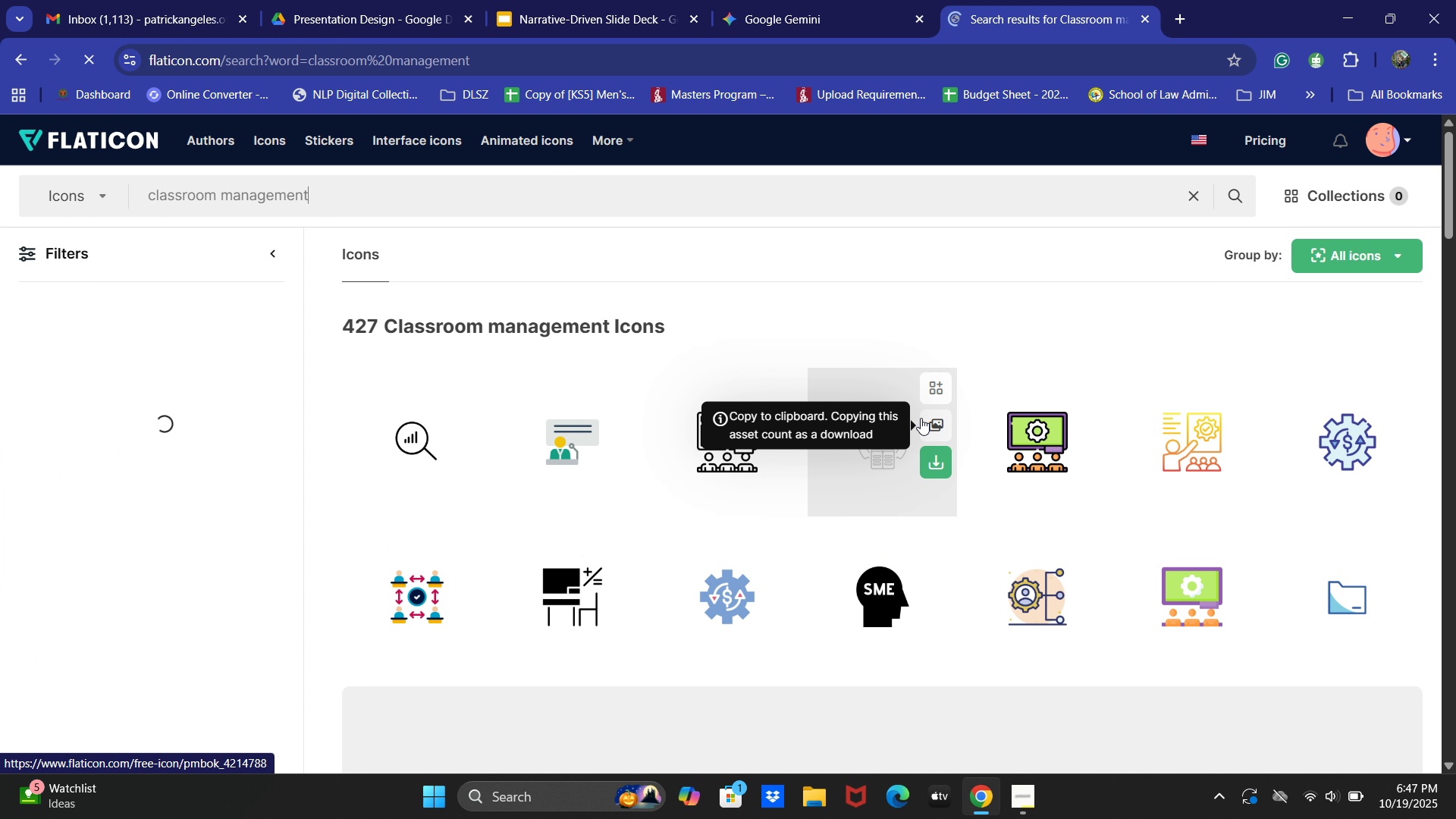 
scroll: coordinate [886, 445], scroll_direction: down, amount: 10.0
 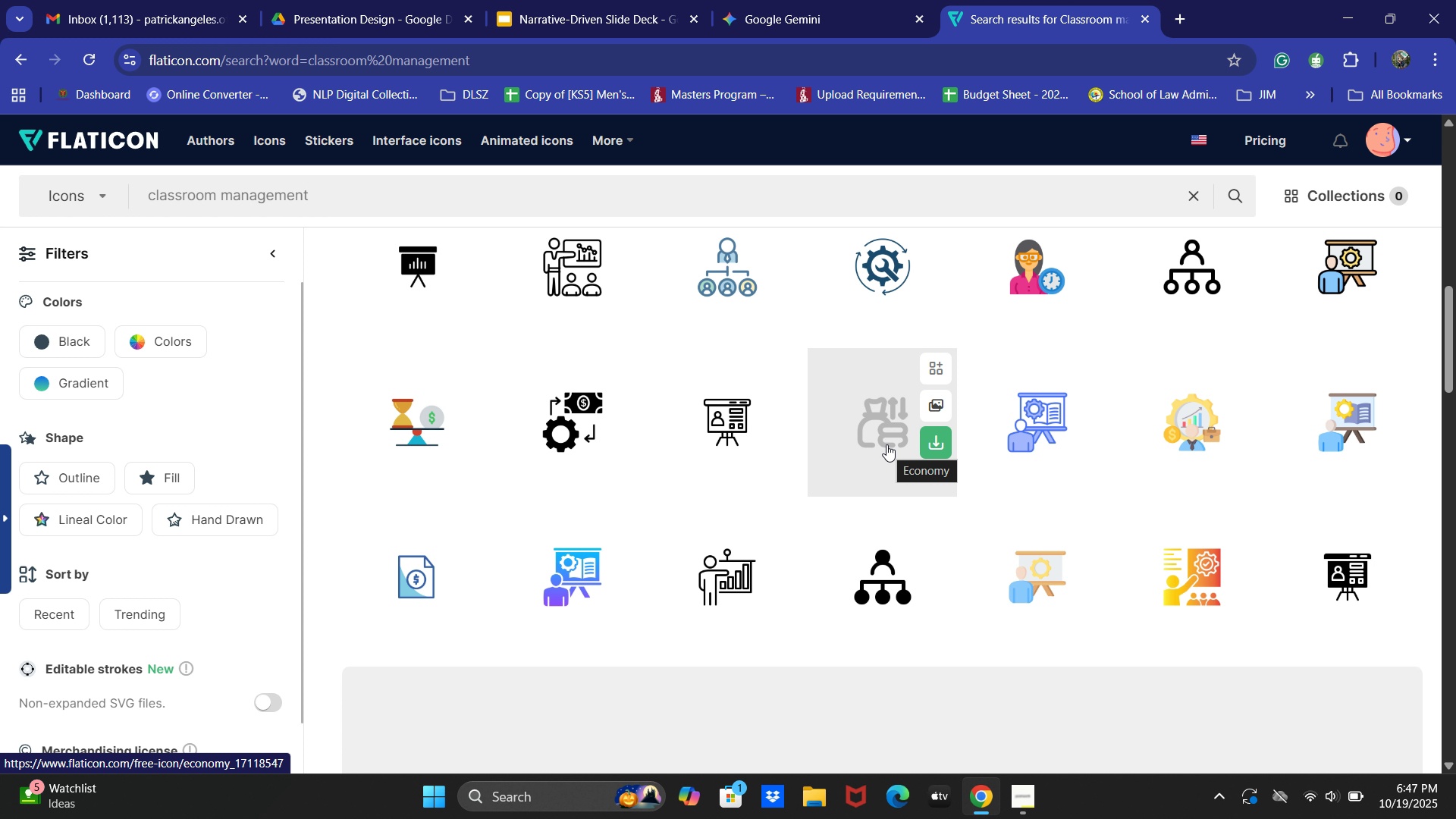 
wait(6.63)
 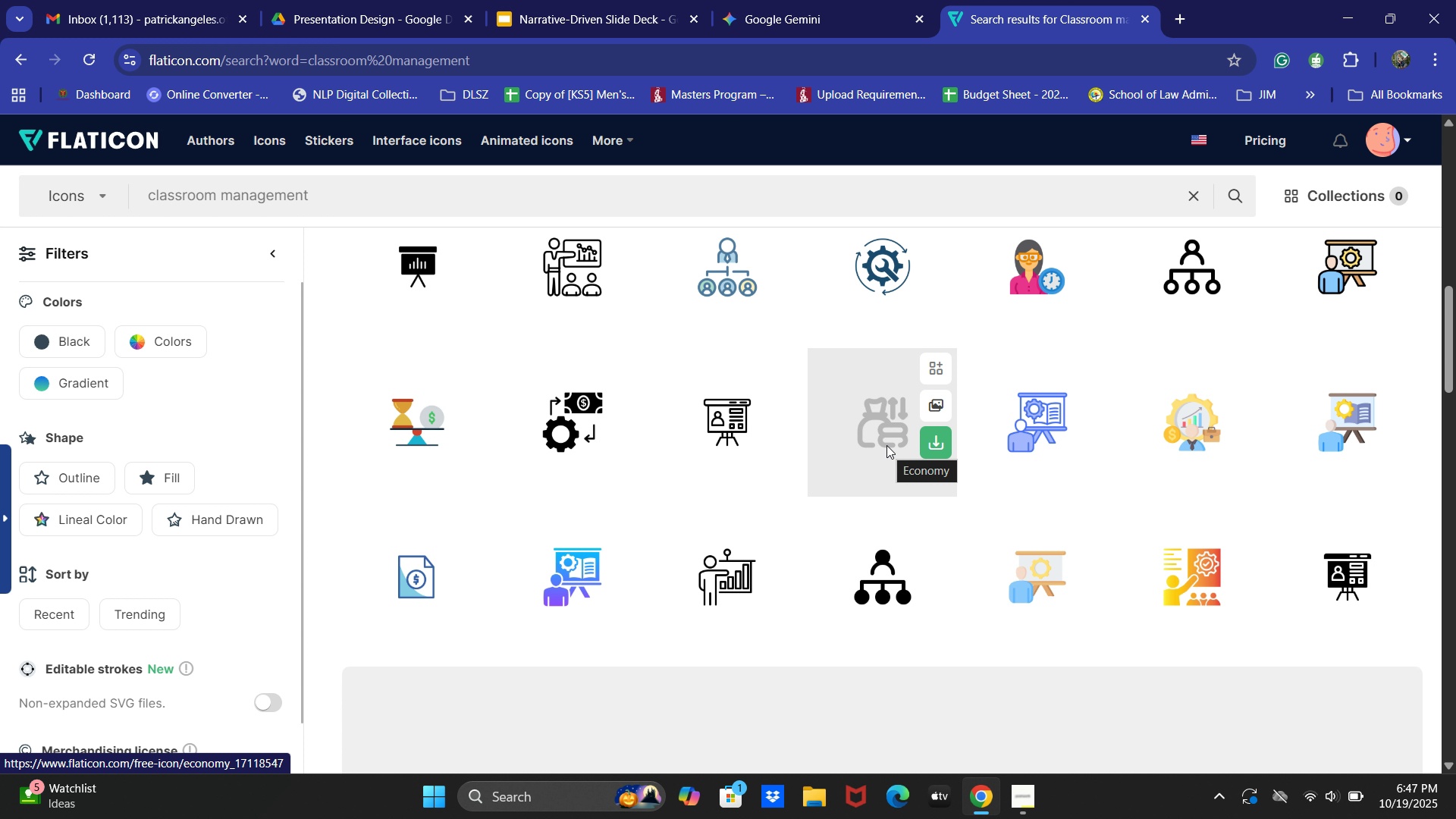 
scroll: coordinate [1144, 472], scroll_direction: down, amount: 8.0
 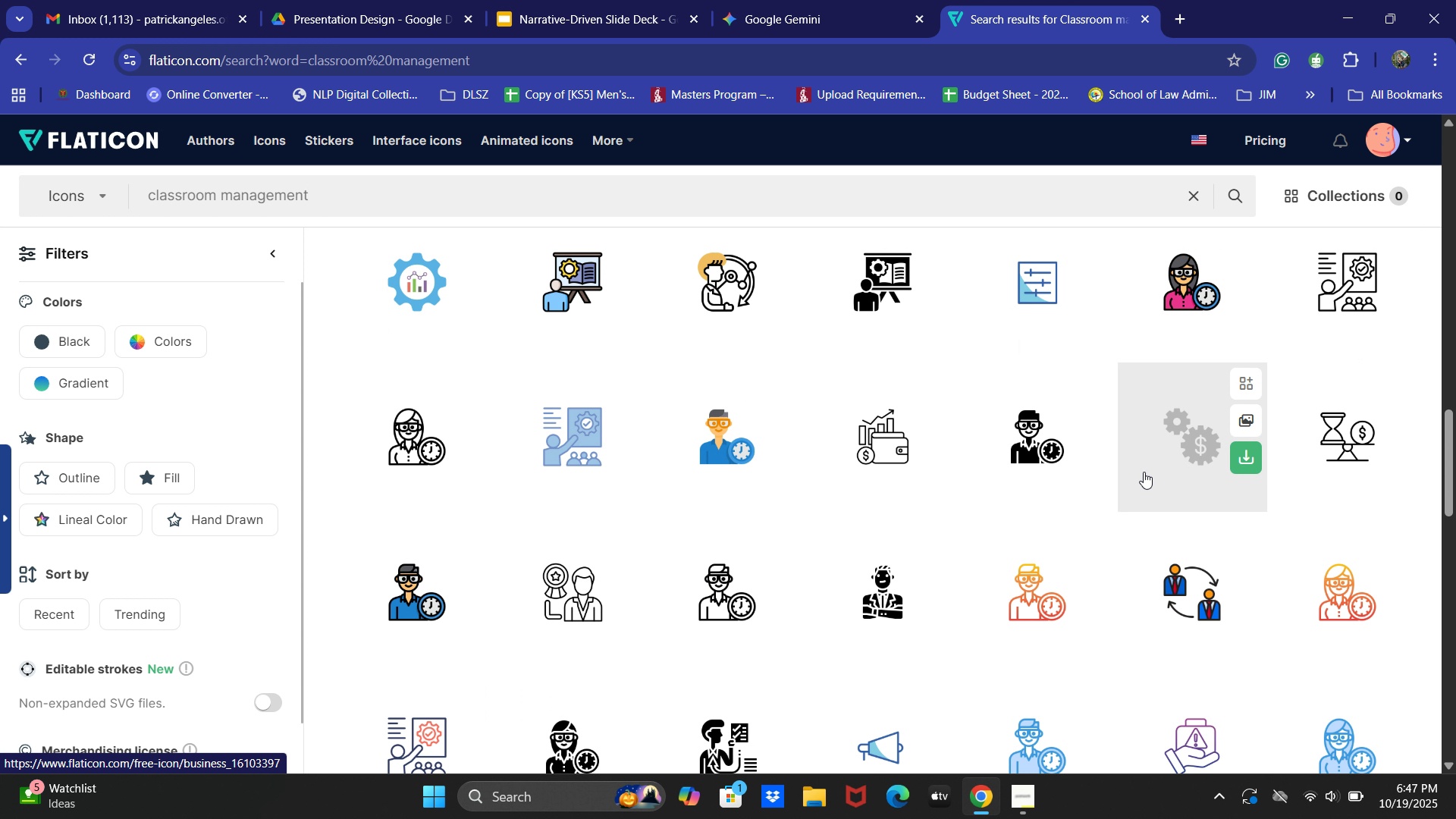 
scroll: coordinate [1149, 455], scroll_direction: up, amount: 17.0
 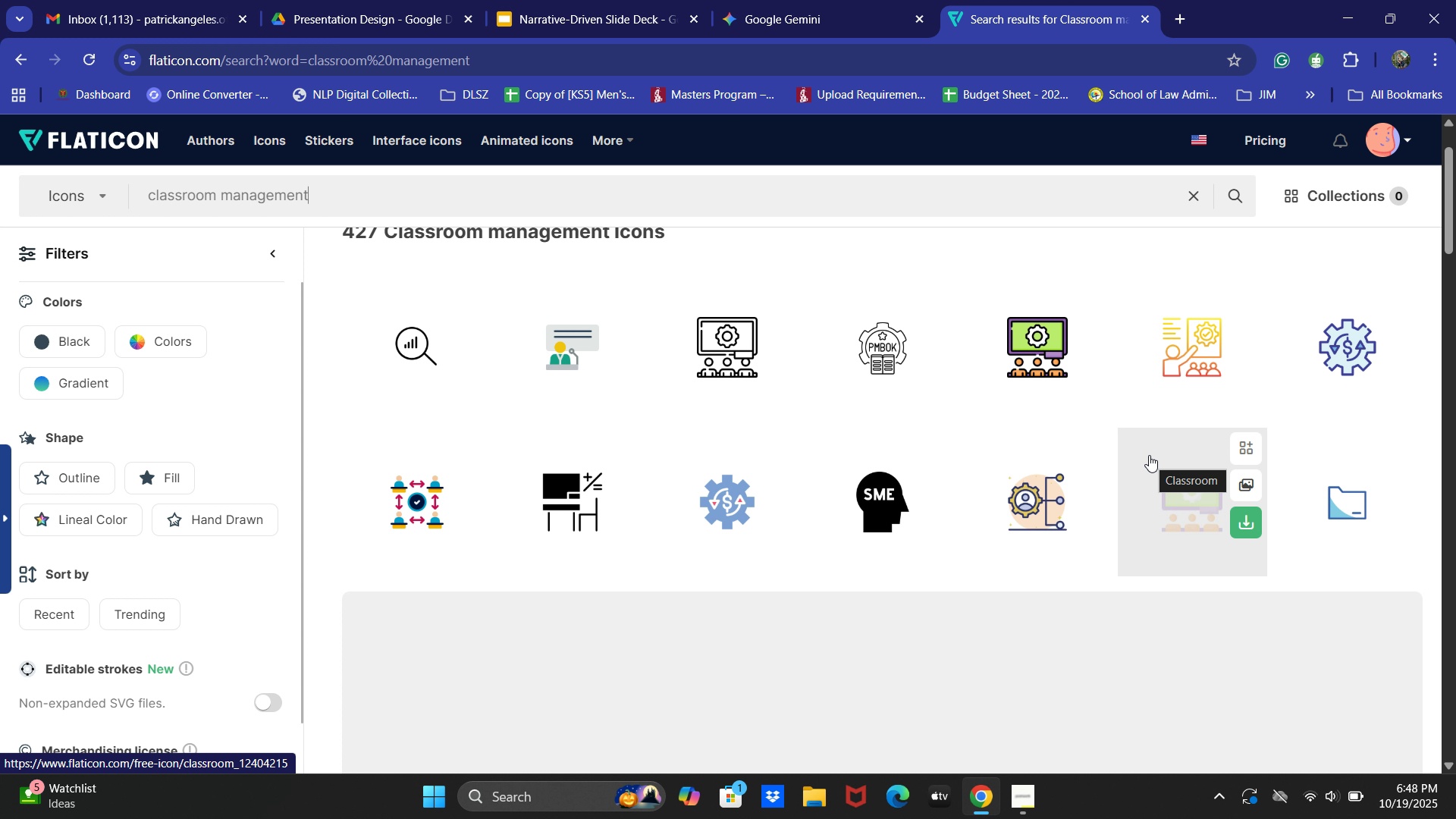 
wait(10.3)
 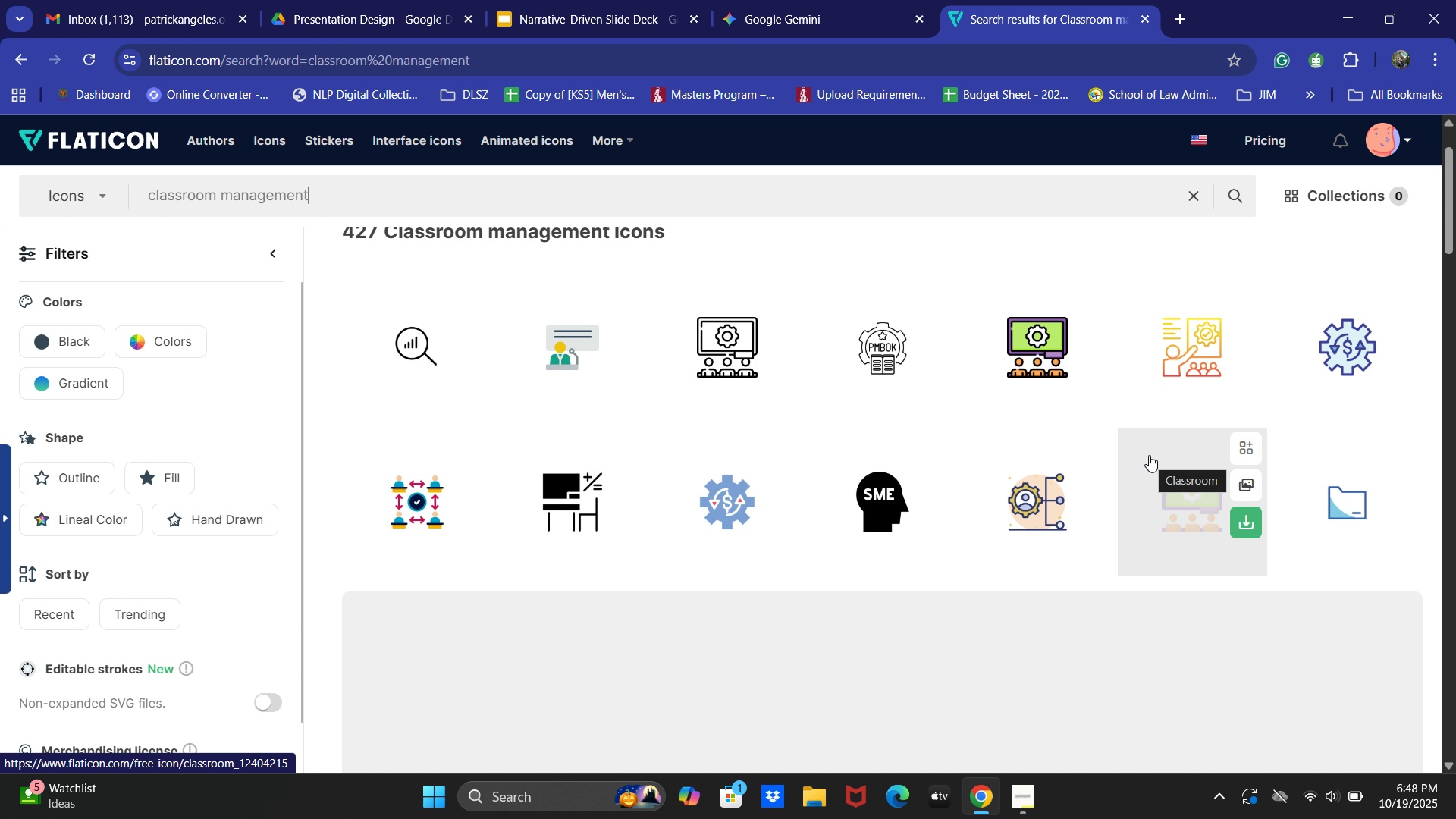 
scroll: coordinate [540, 487], scroll_direction: down, amount: 9.0
 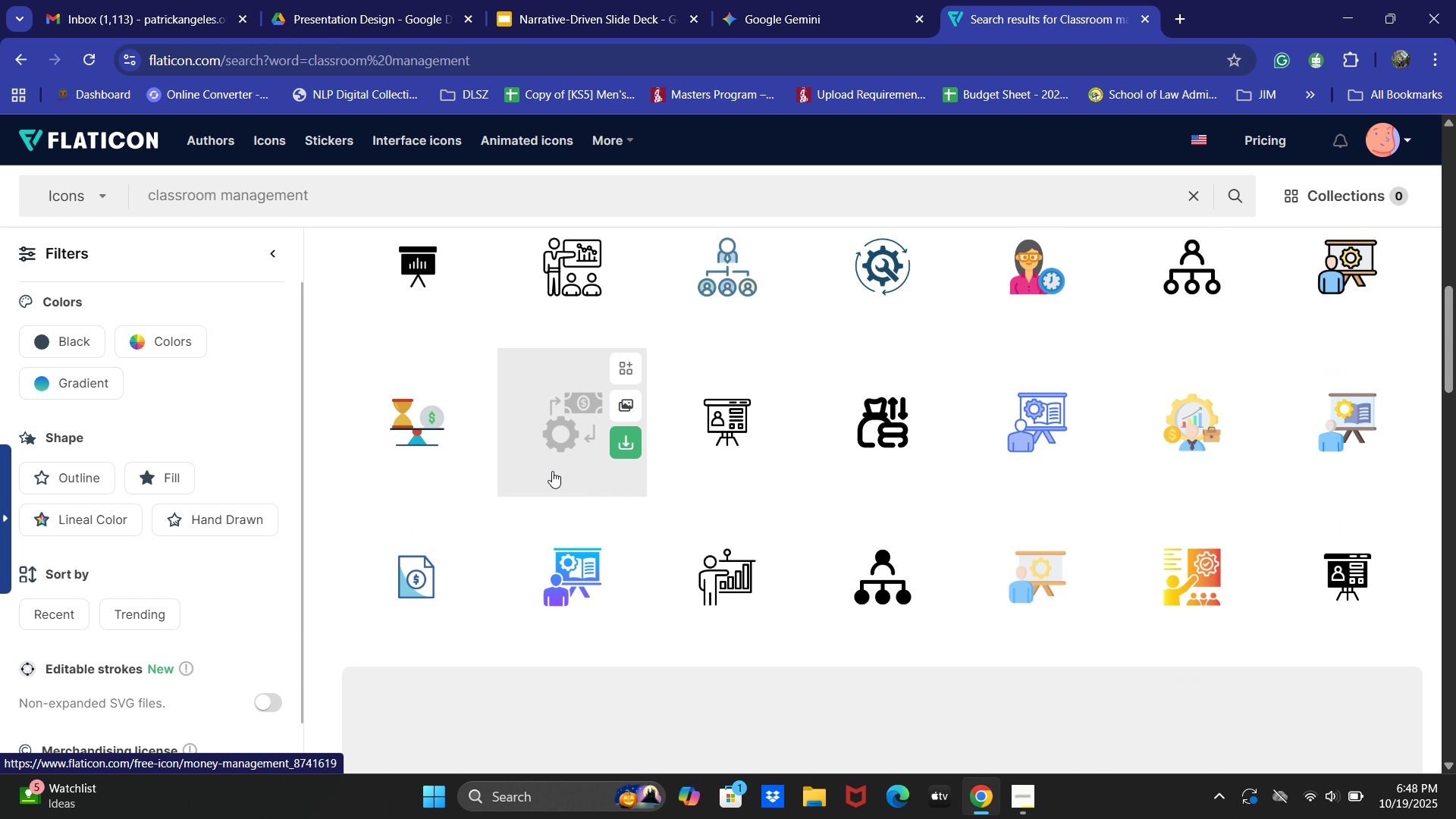 
scroll: coordinate [406, 370], scroll_direction: up, amount: 2.0
 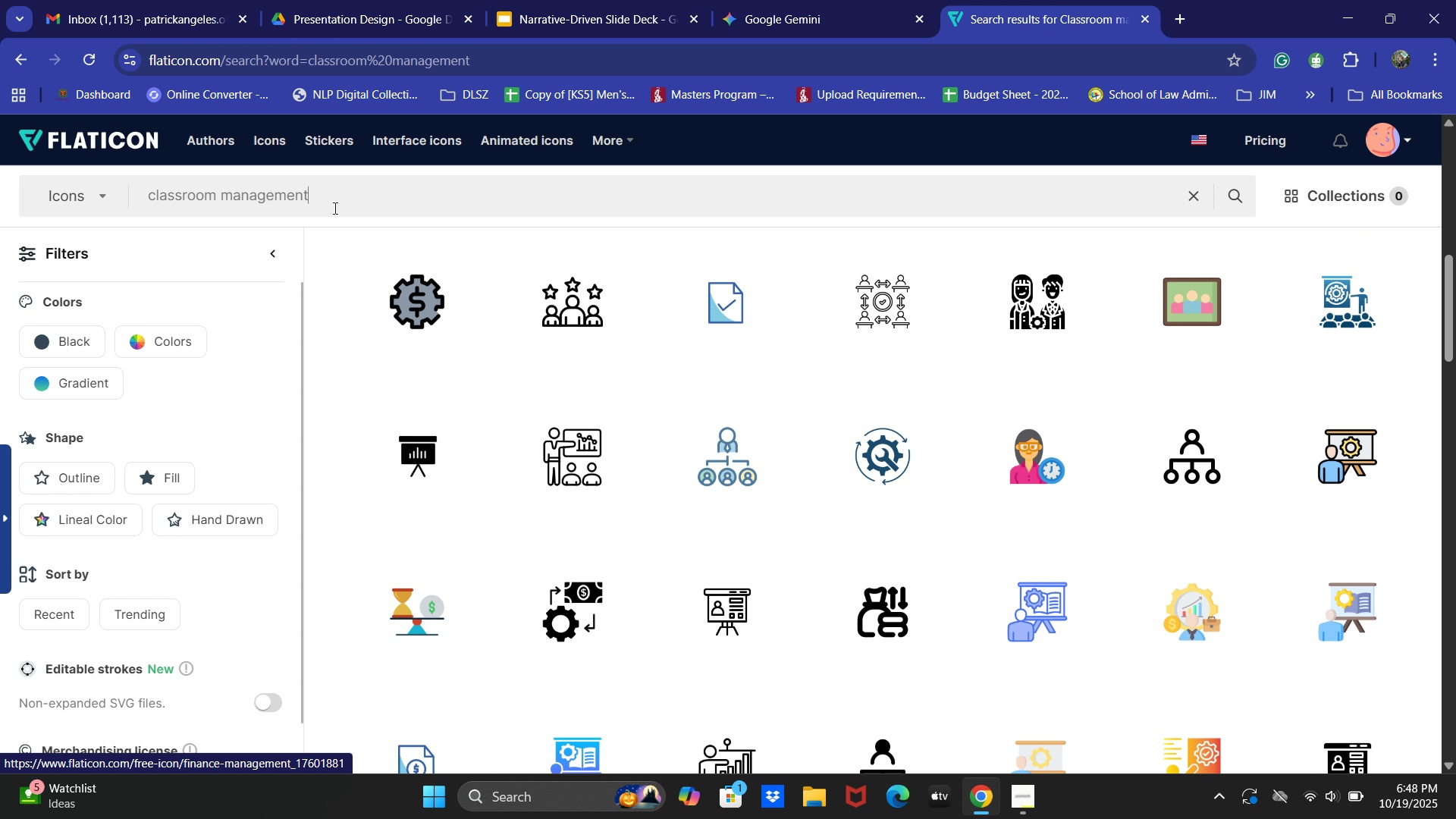 
left_click_drag(start_coordinate=[334, 208], to_coordinate=[217, 205])
 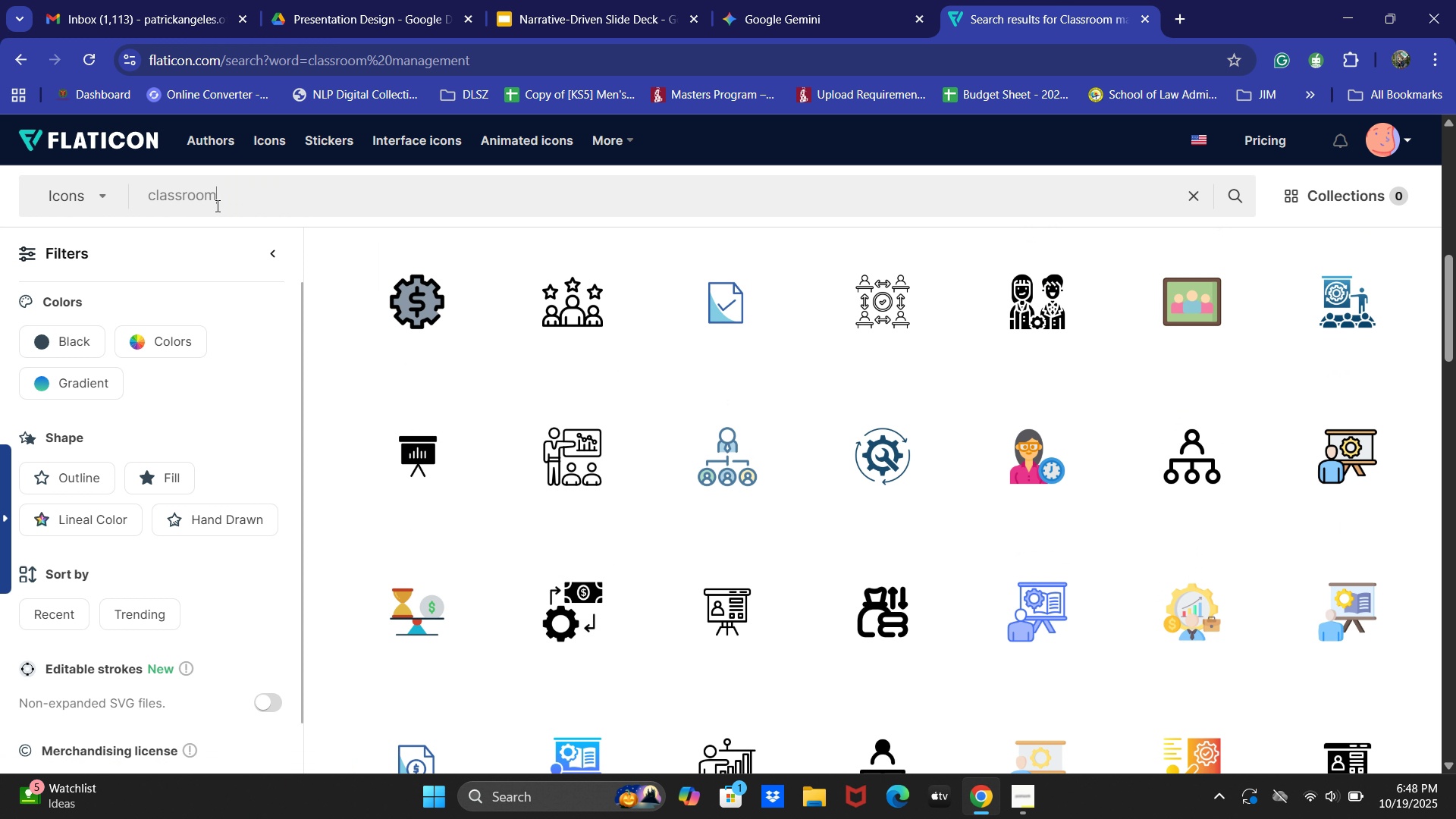 
key(Backspace)
 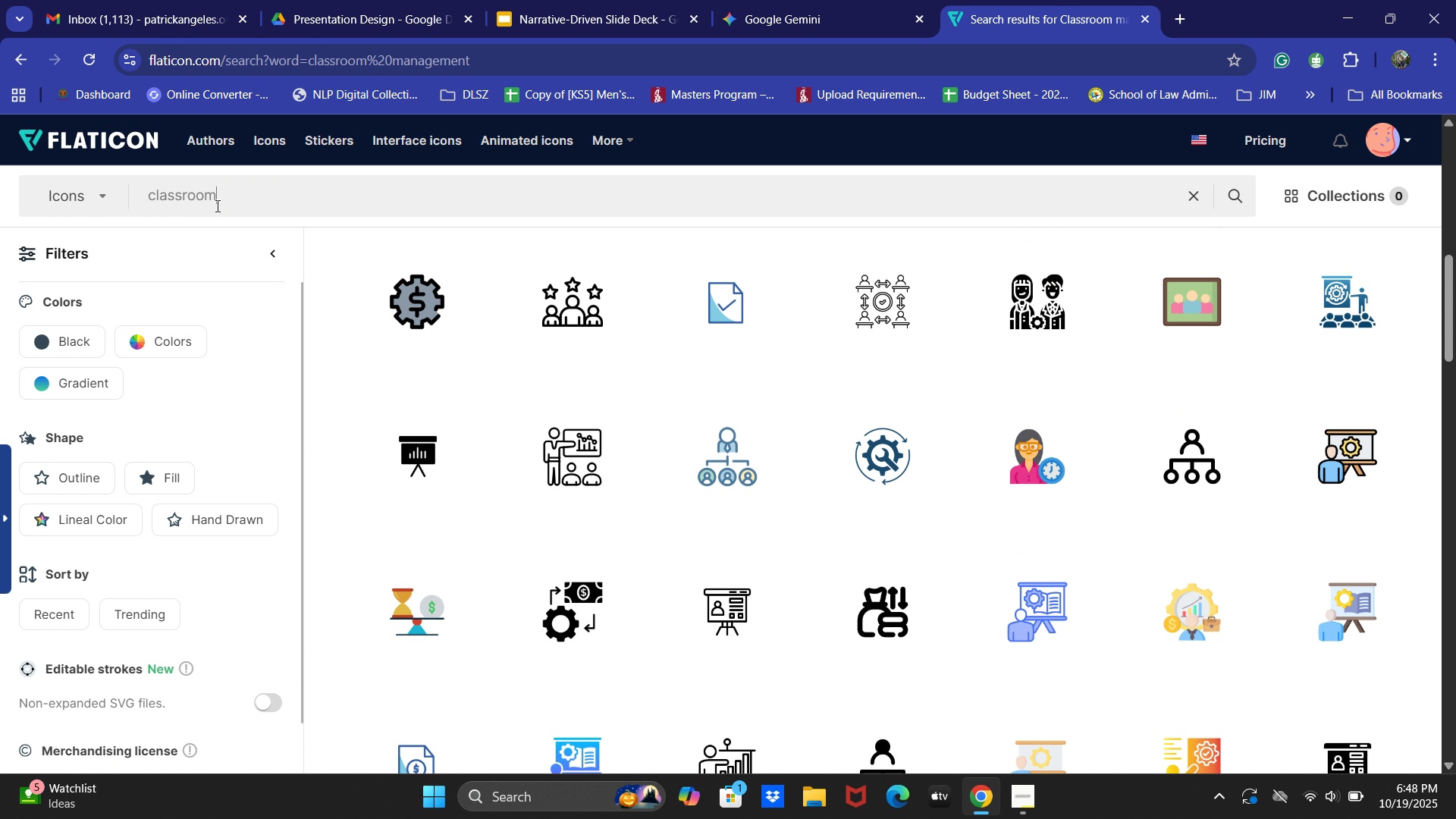 
key(Enter)
 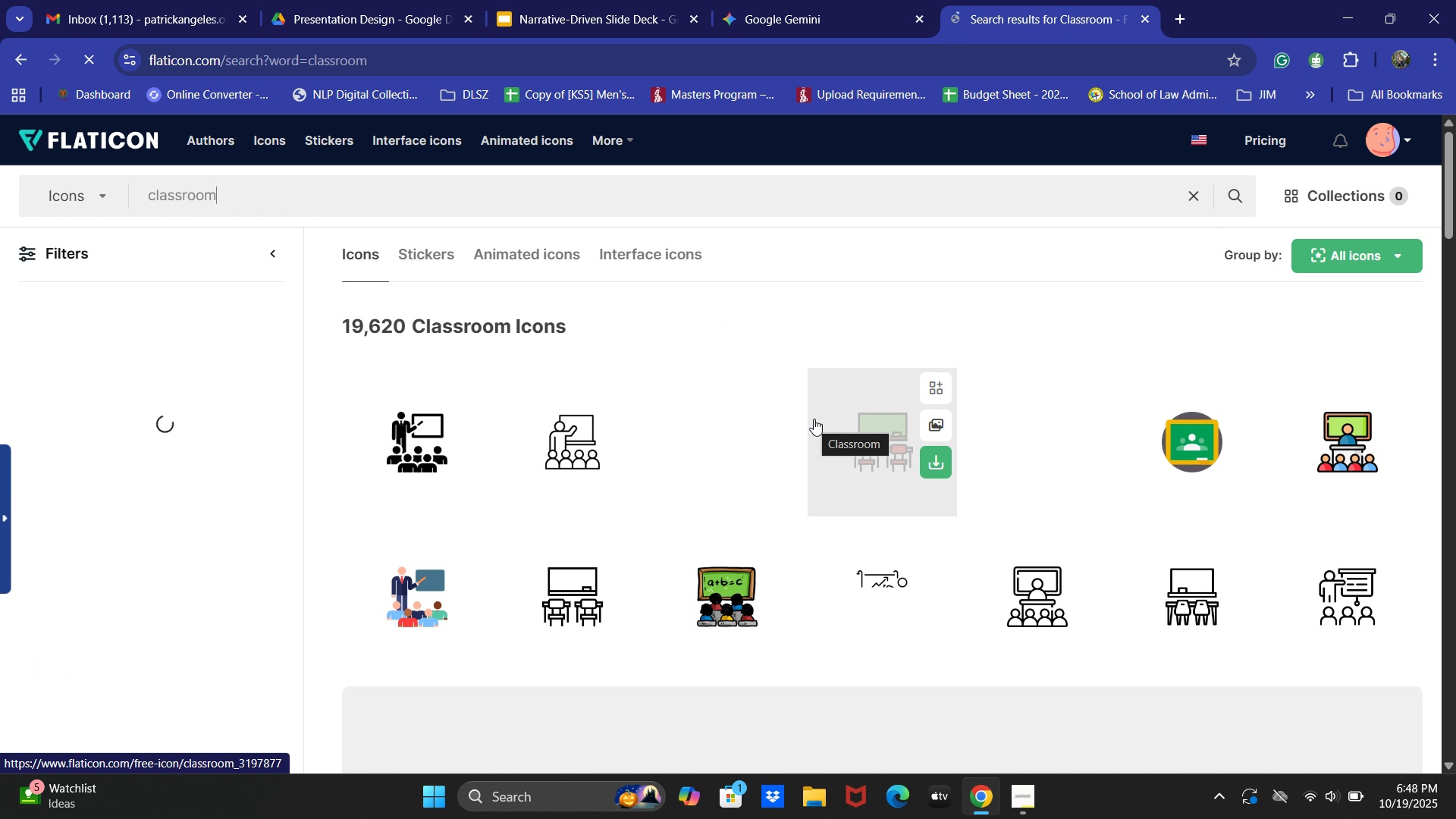 
scroll: coordinate [814, 422], scroll_direction: down, amount: 1.0
 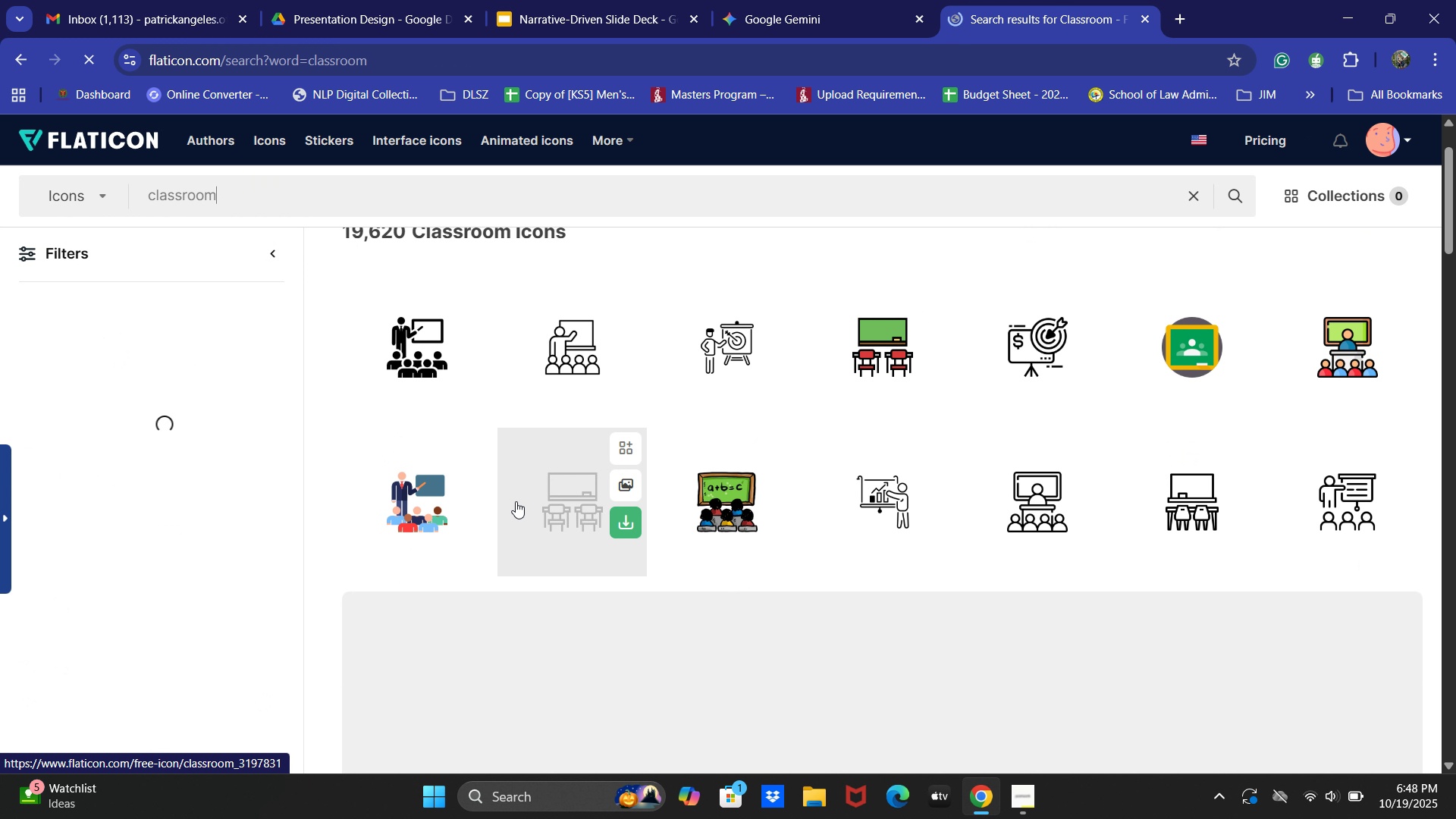 
left_click([406, 495])
 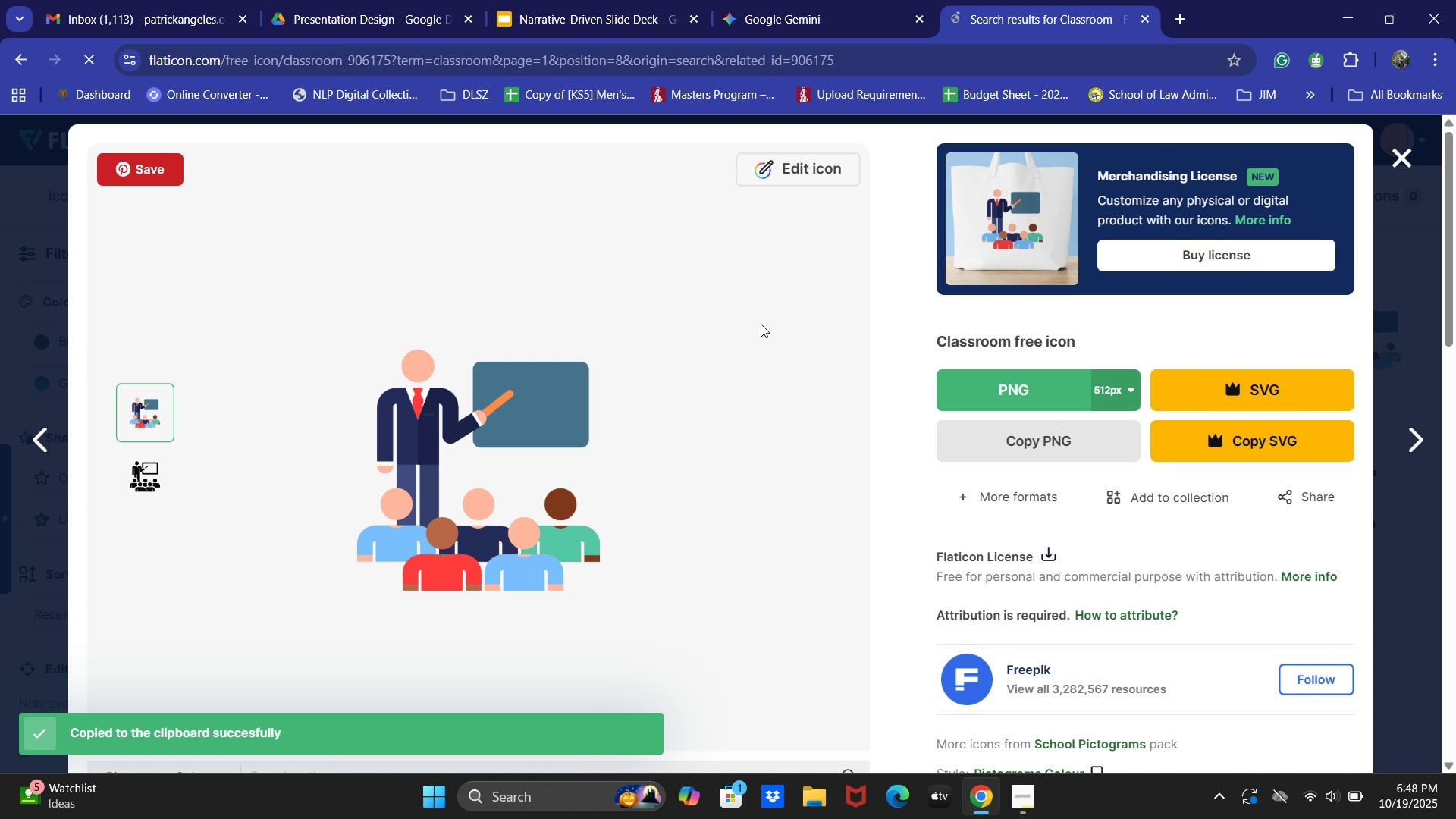 
left_click([664, 0])
 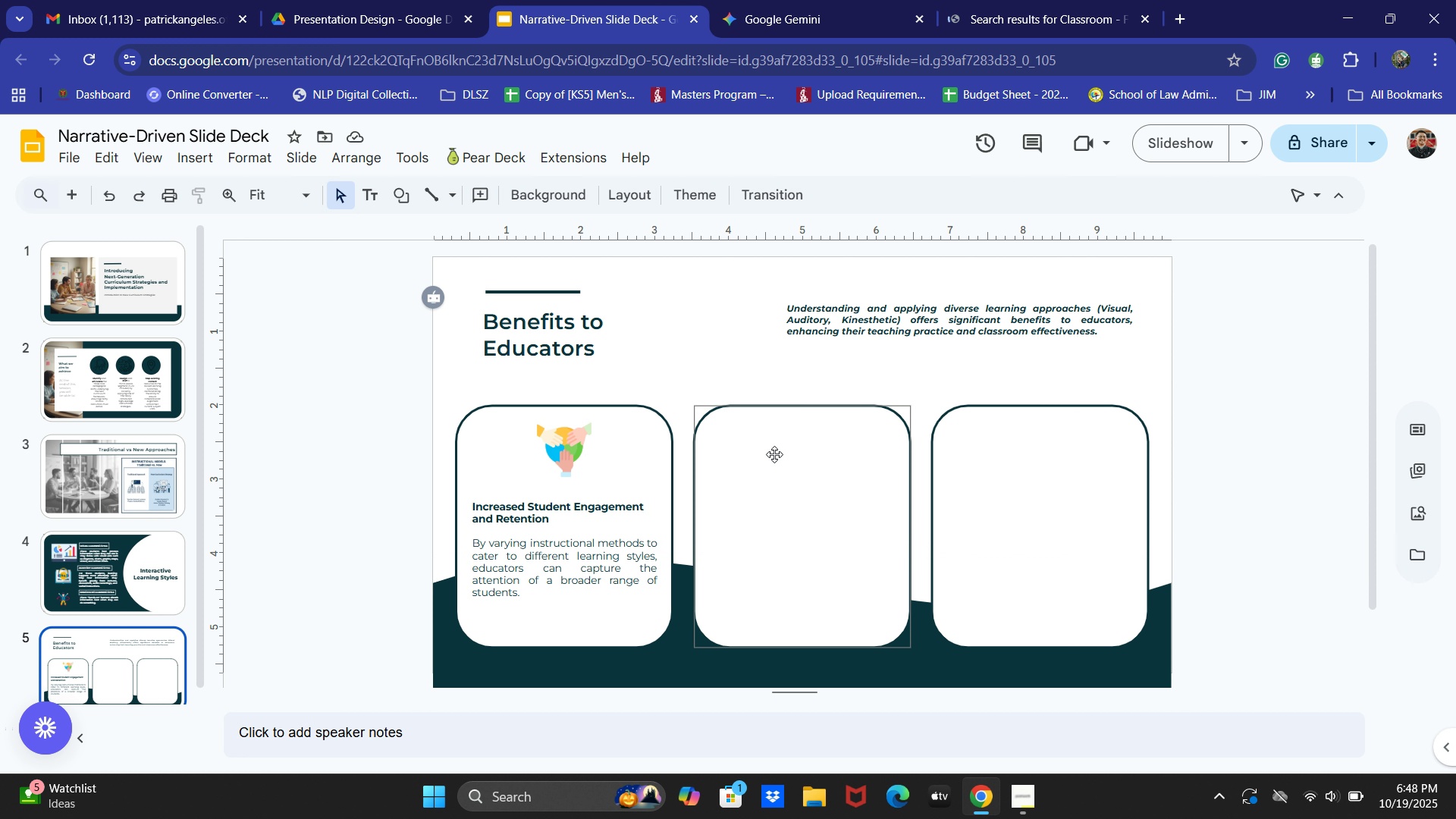 
key(Control+V)
 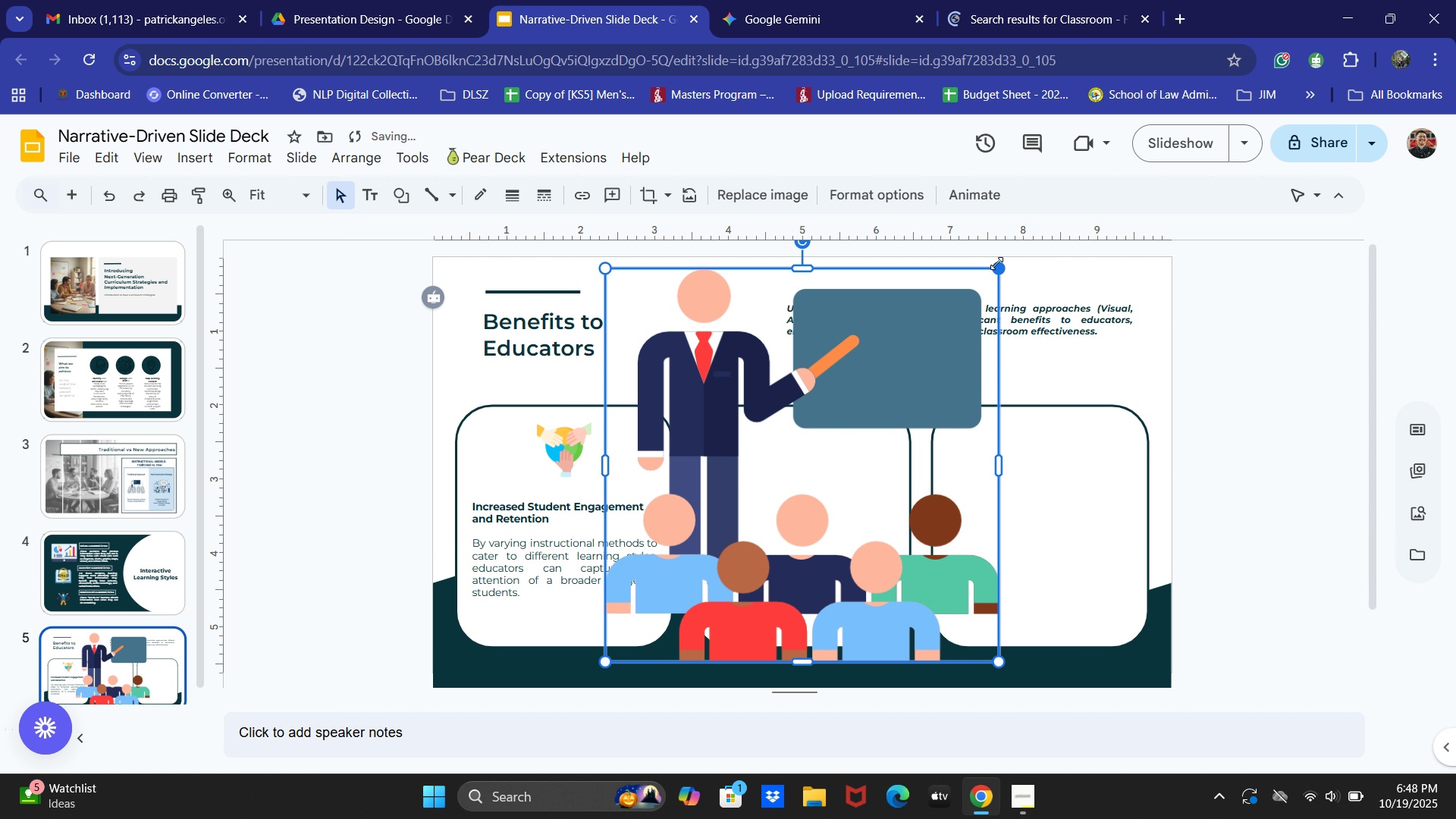 
left_click_drag(start_coordinate=[999, 262], to_coordinate=[638, 589])
 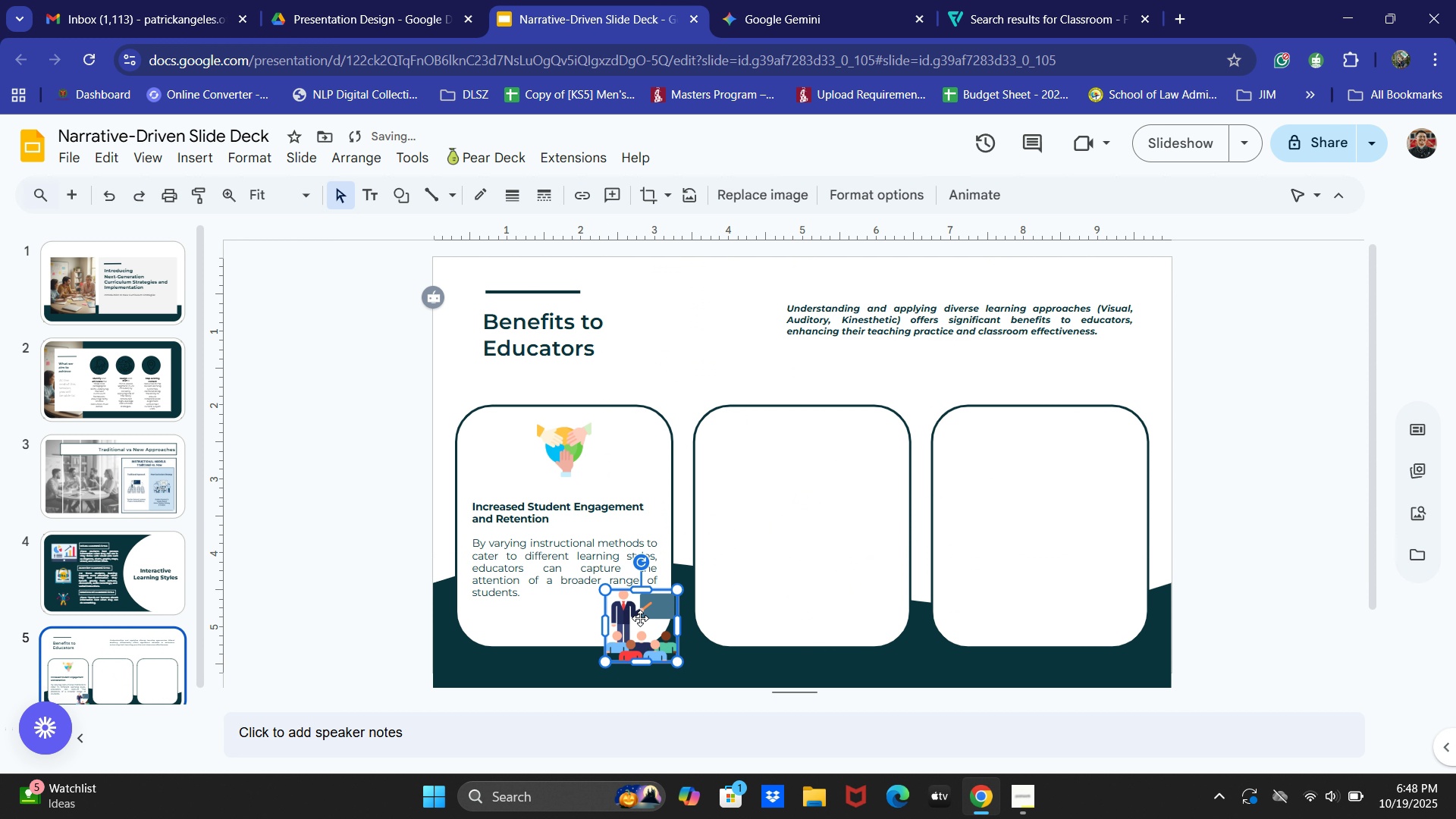 
left_click_drag(start_coordinate=[641, 620], to_coordinate=[562, 443])
 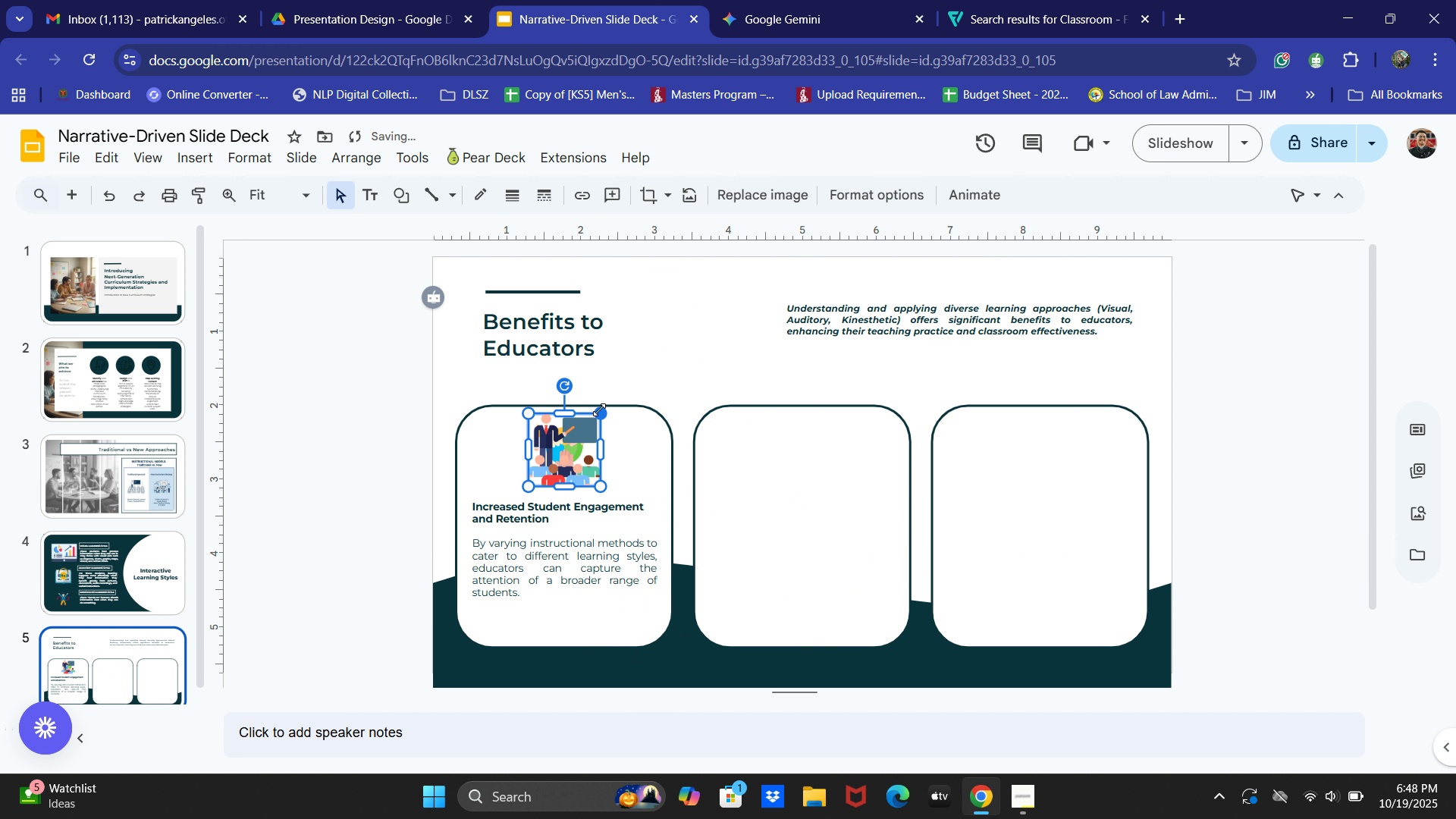 
left_click_drag(start_coordinate=[599, 410], to_coordinate=[576, 437])
 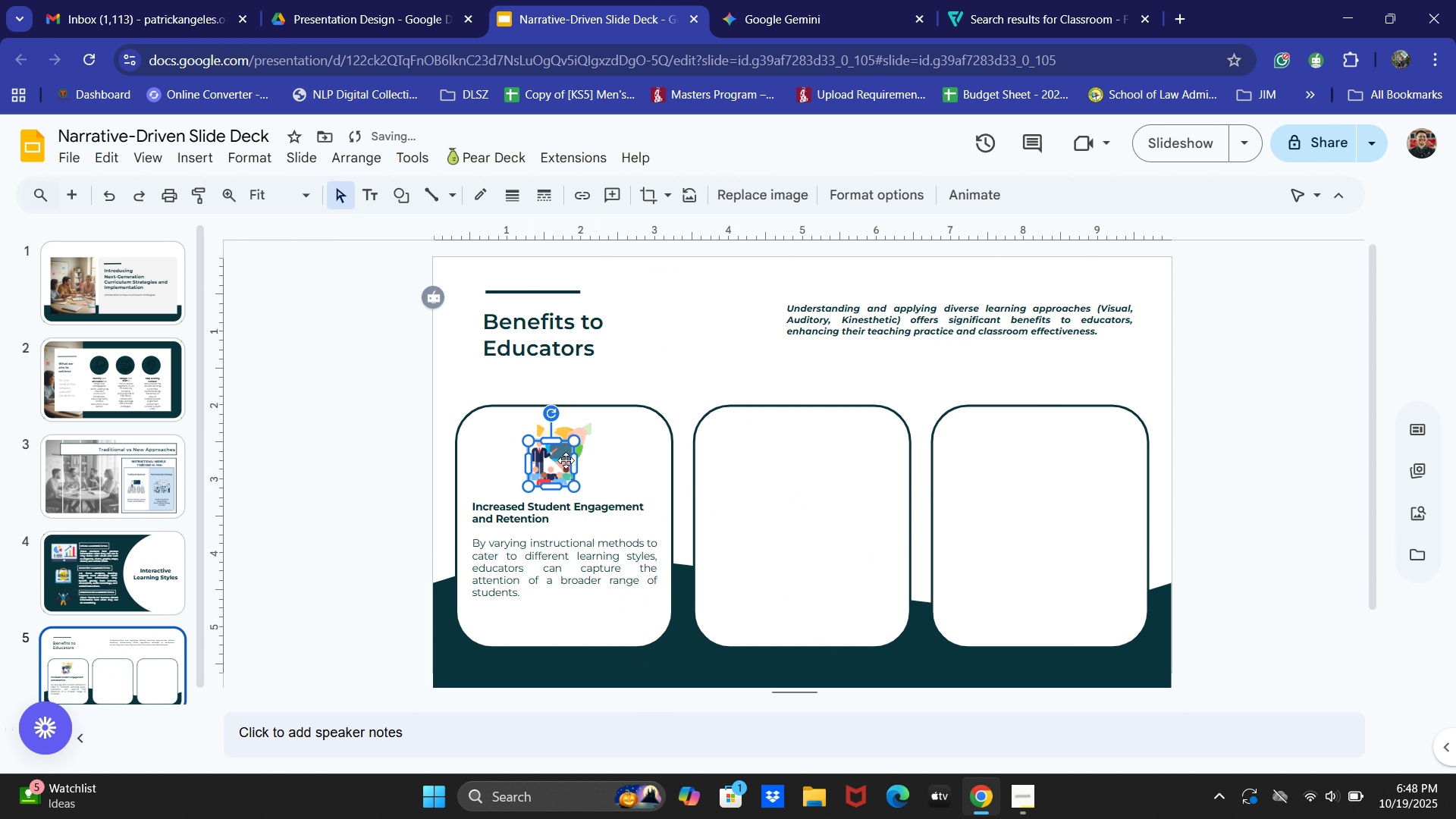 
left_click_drag(start_coordinate=[560, 465], to_coordinate=[572, 449])
 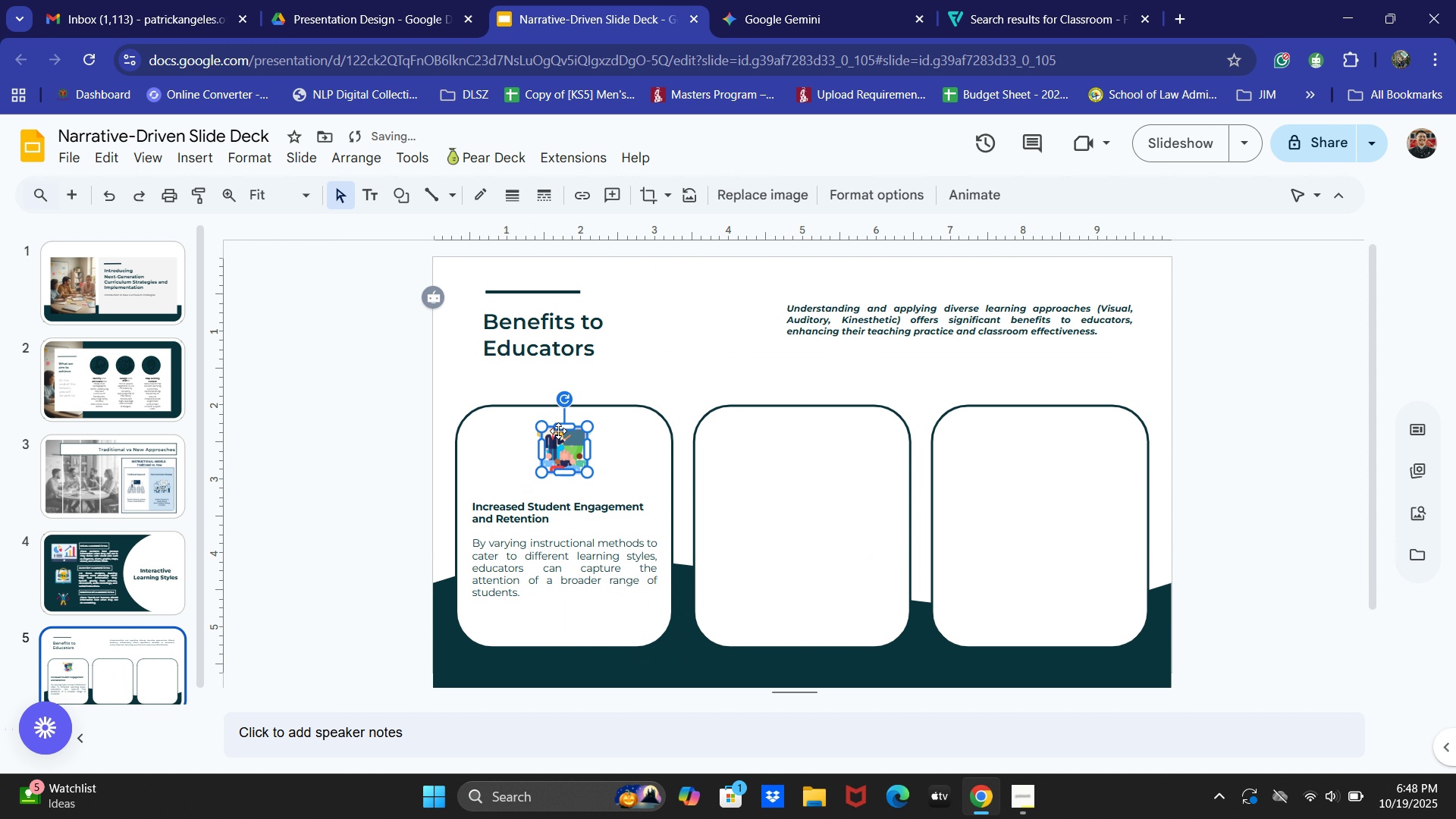 
left_click_drag(start_coordinate=[557, 431], to_coordinate=[588, 437])
 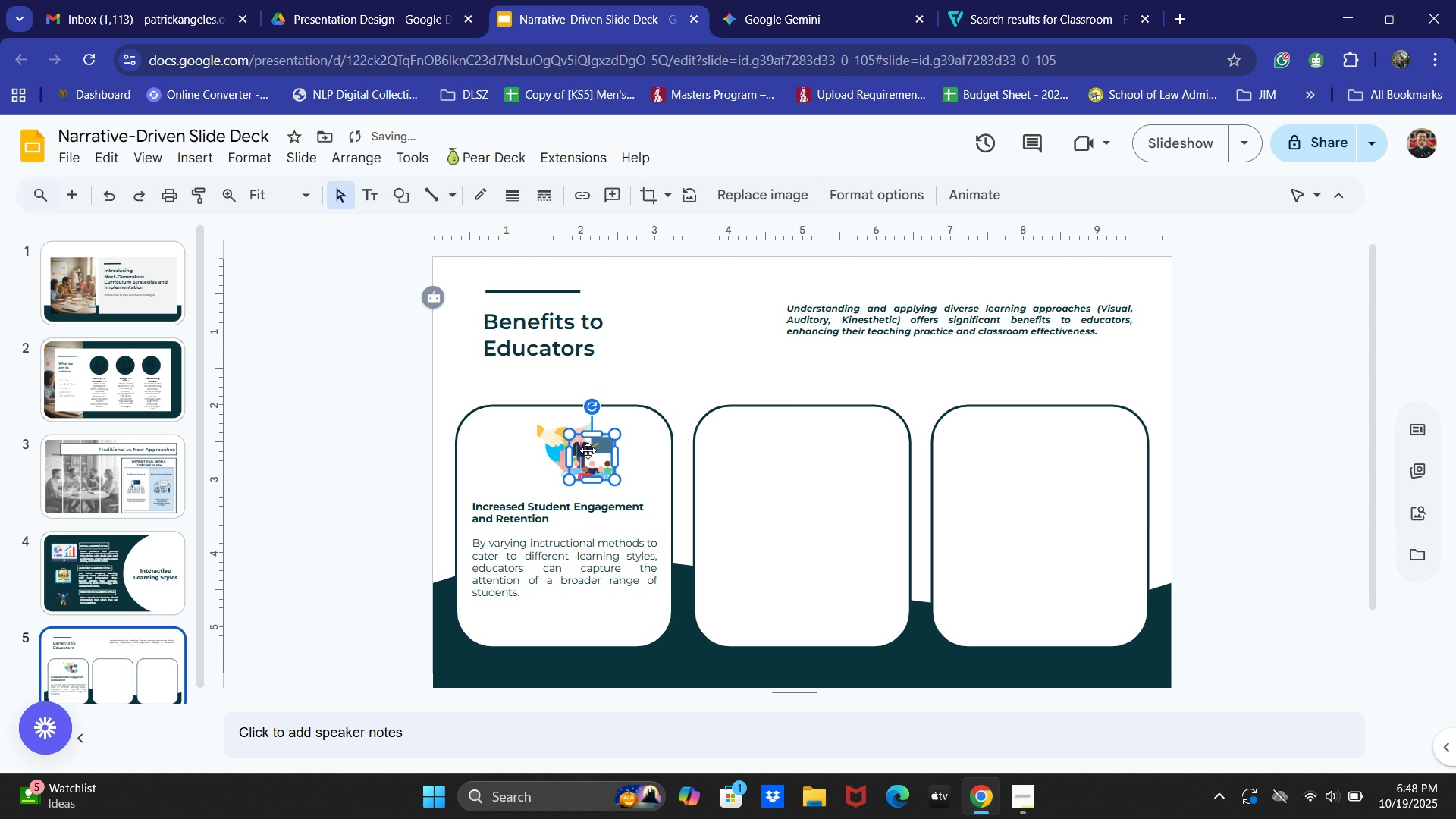 
left_click_drag(start_coordinate=[588, 453], to_coordinate=[799, 442])
 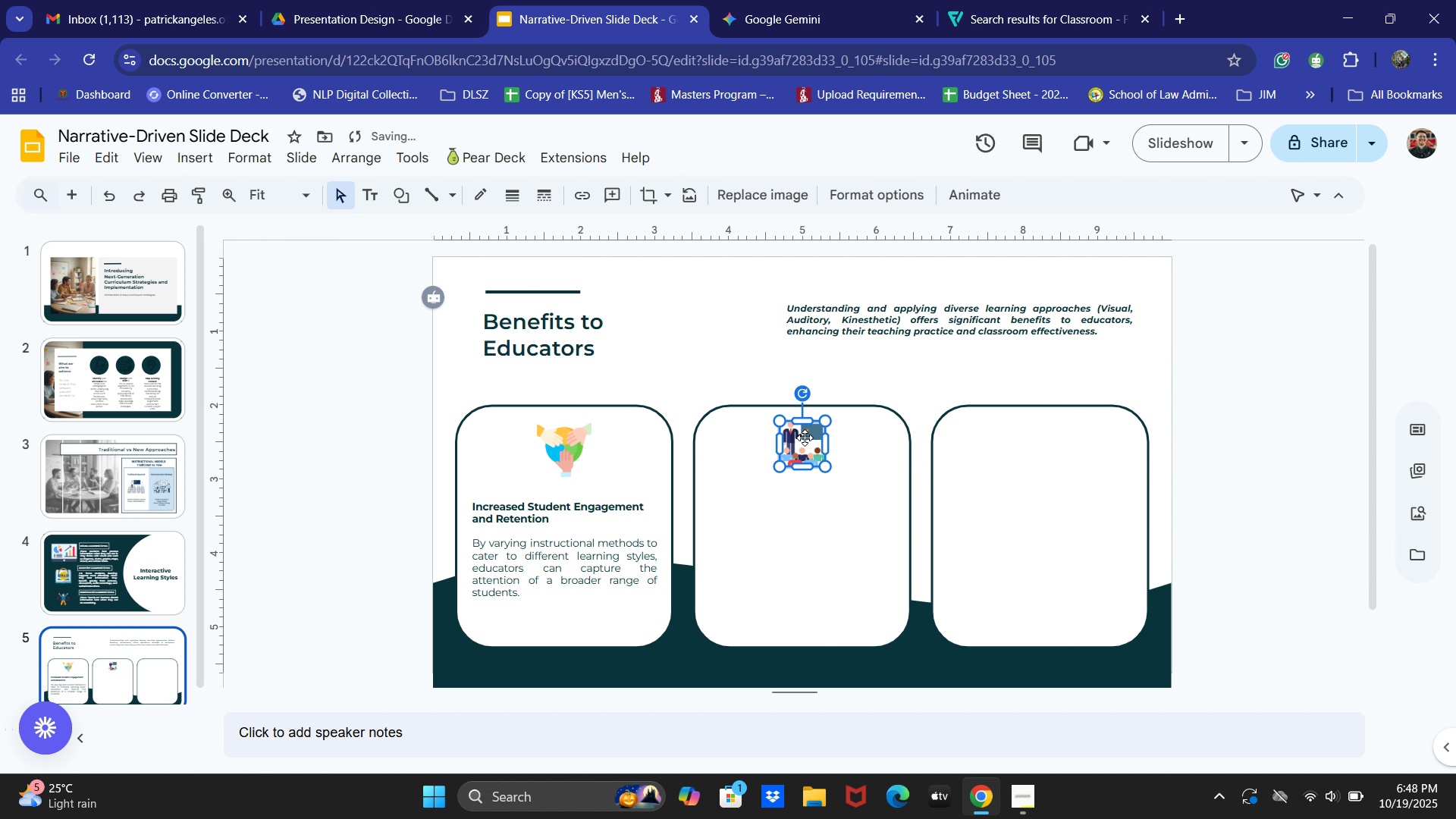 
left_click_drag(start_coordinate=[805, 437], to_coordinate=[802, 442])
 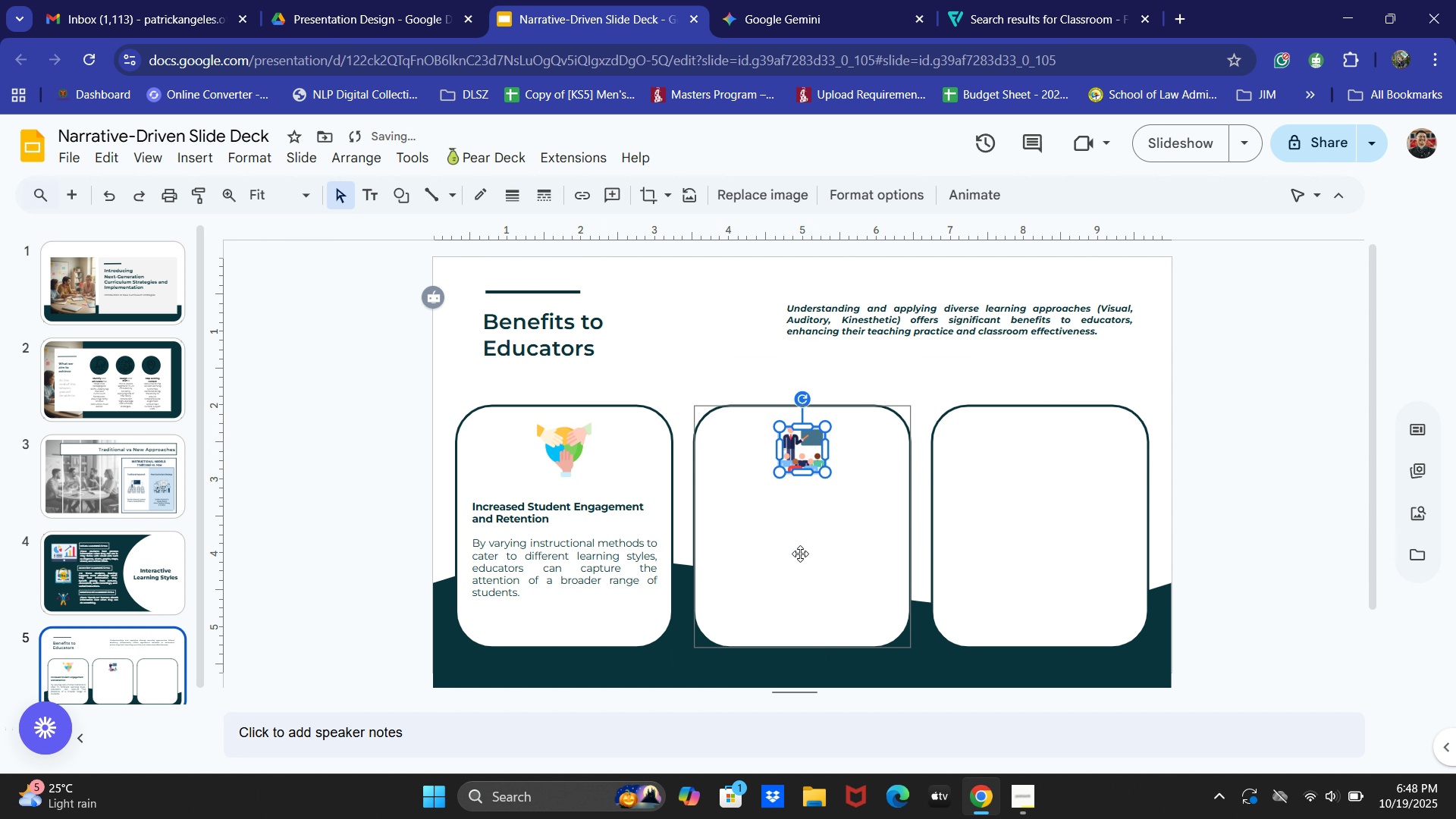 
left_click([800, 554])
 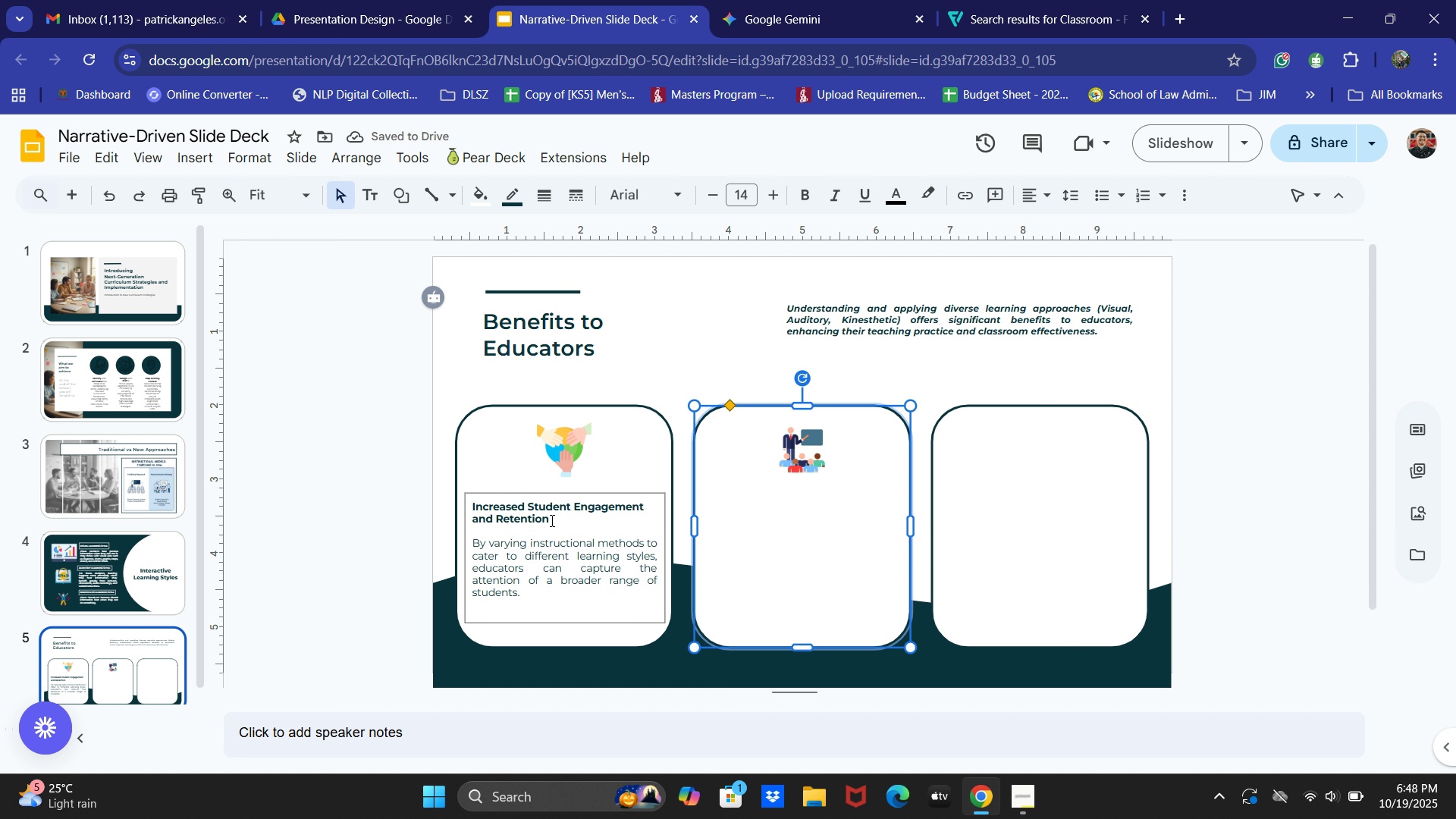 
left_click([533, 495])
 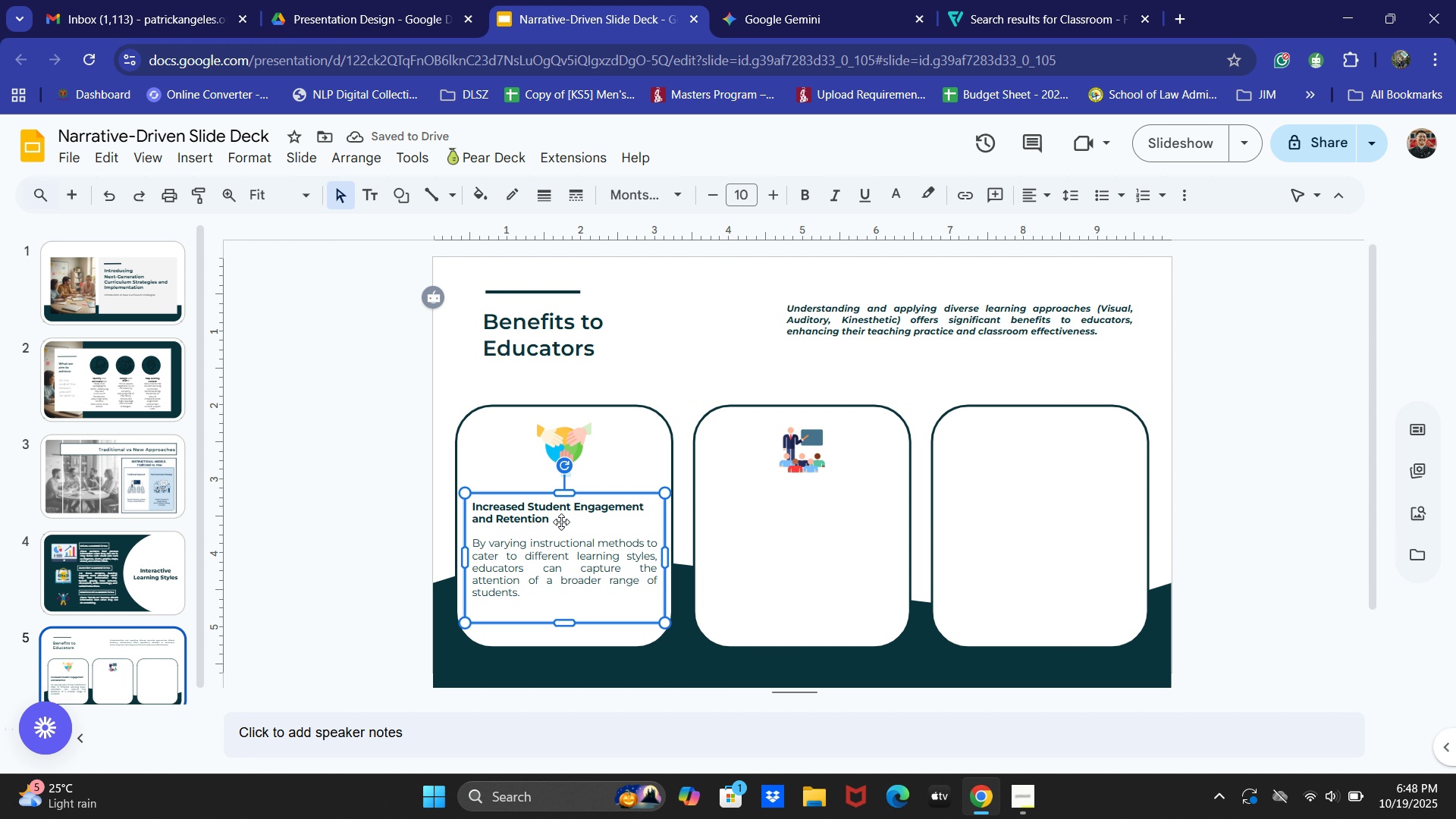 
key(Control+C)
 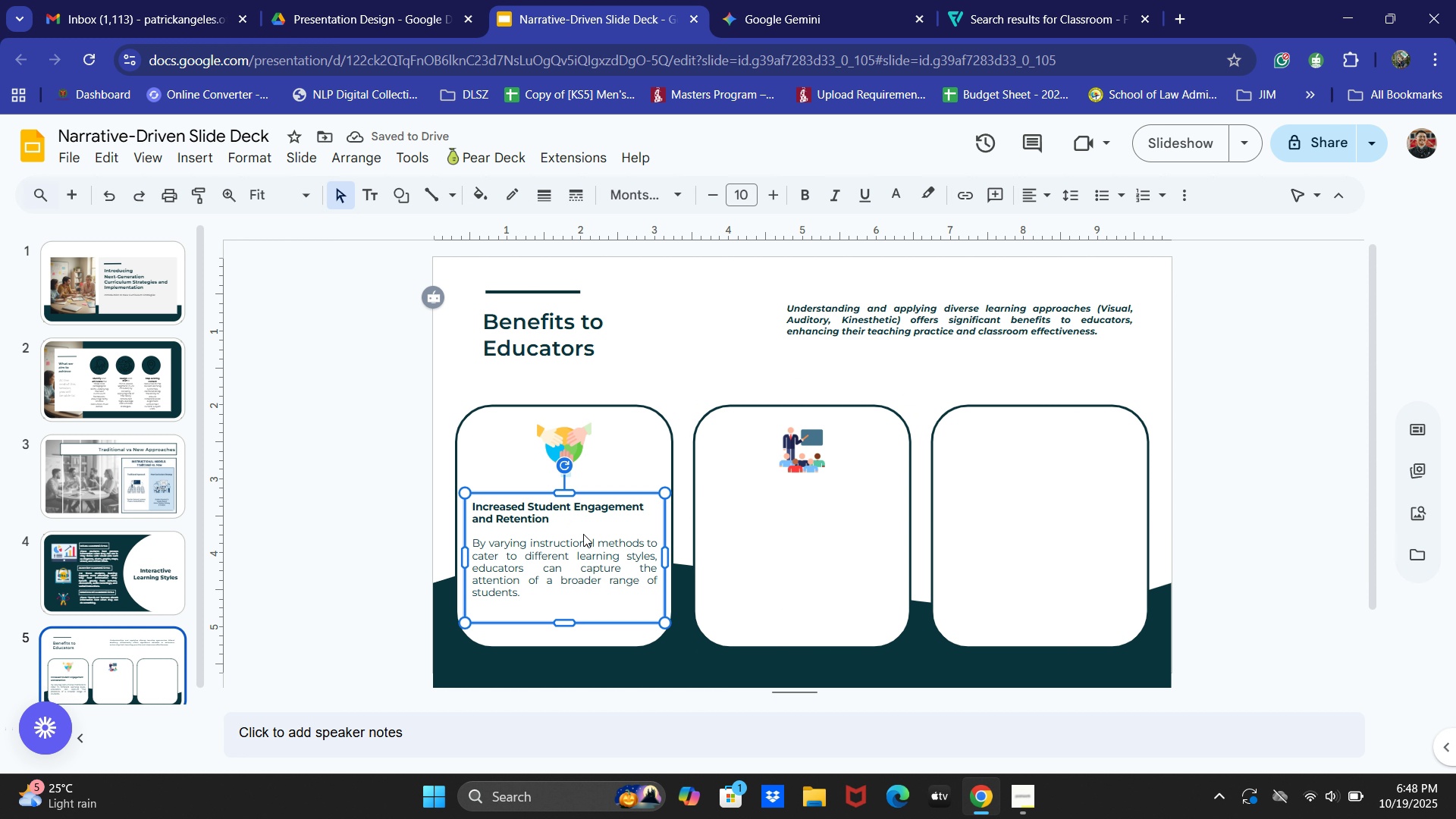 
key(Control+V)
 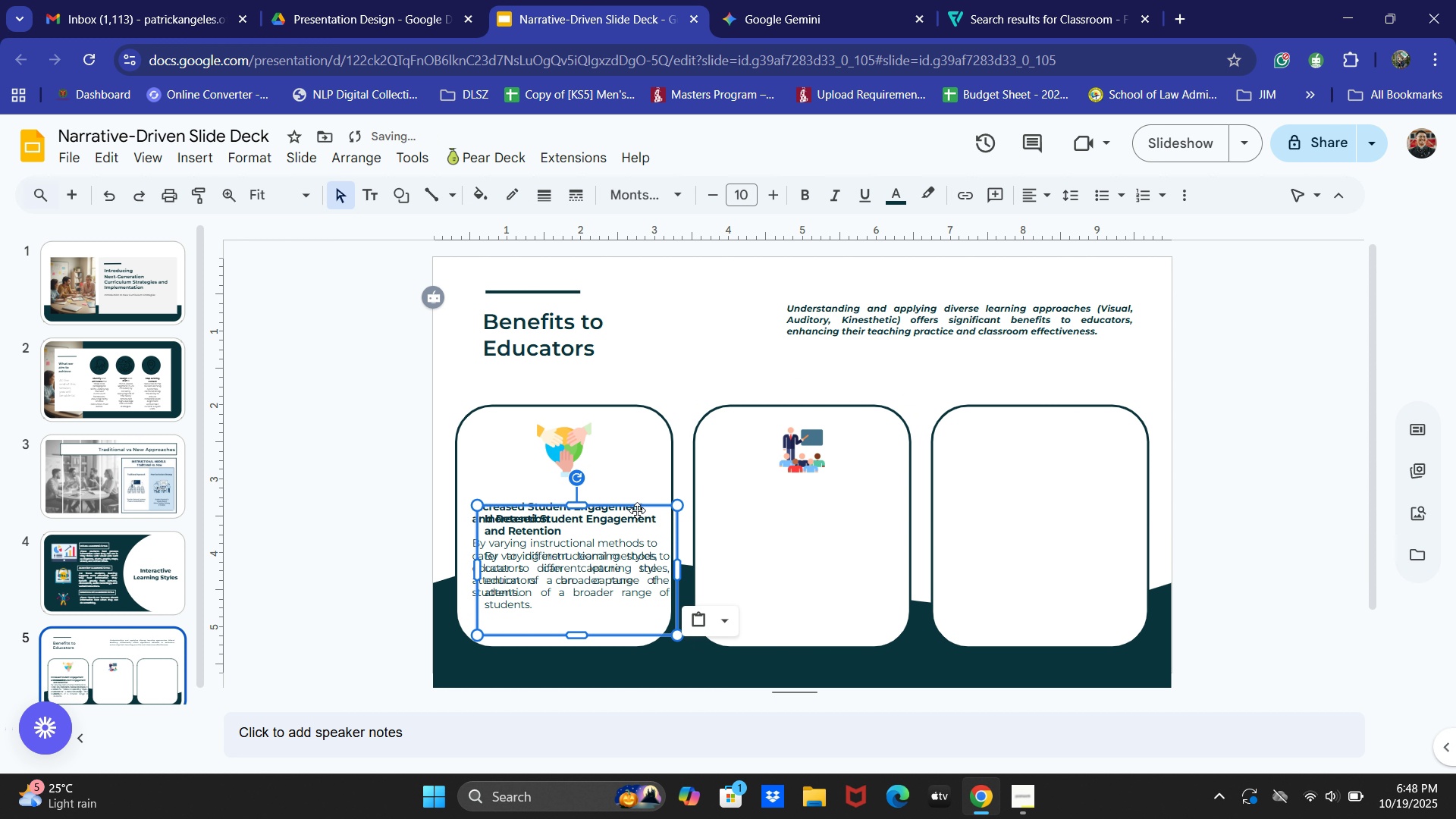 
left_click_drag(start_coordinate=[639, 512], to_coordinate=[866, 513])
 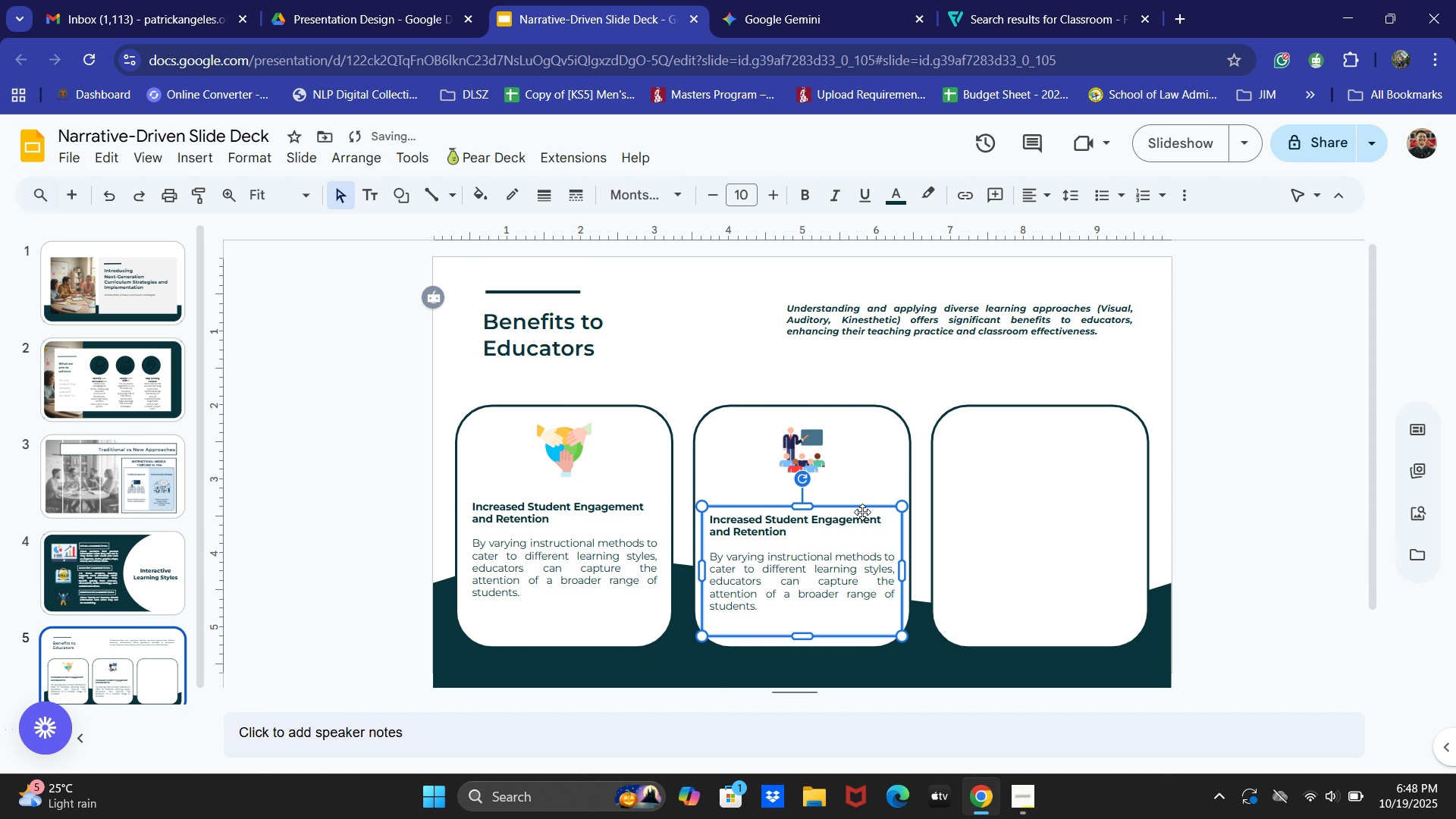 
left_click_drag(start_coordinate=[852, 510], to_coordinate=[852, 502])
 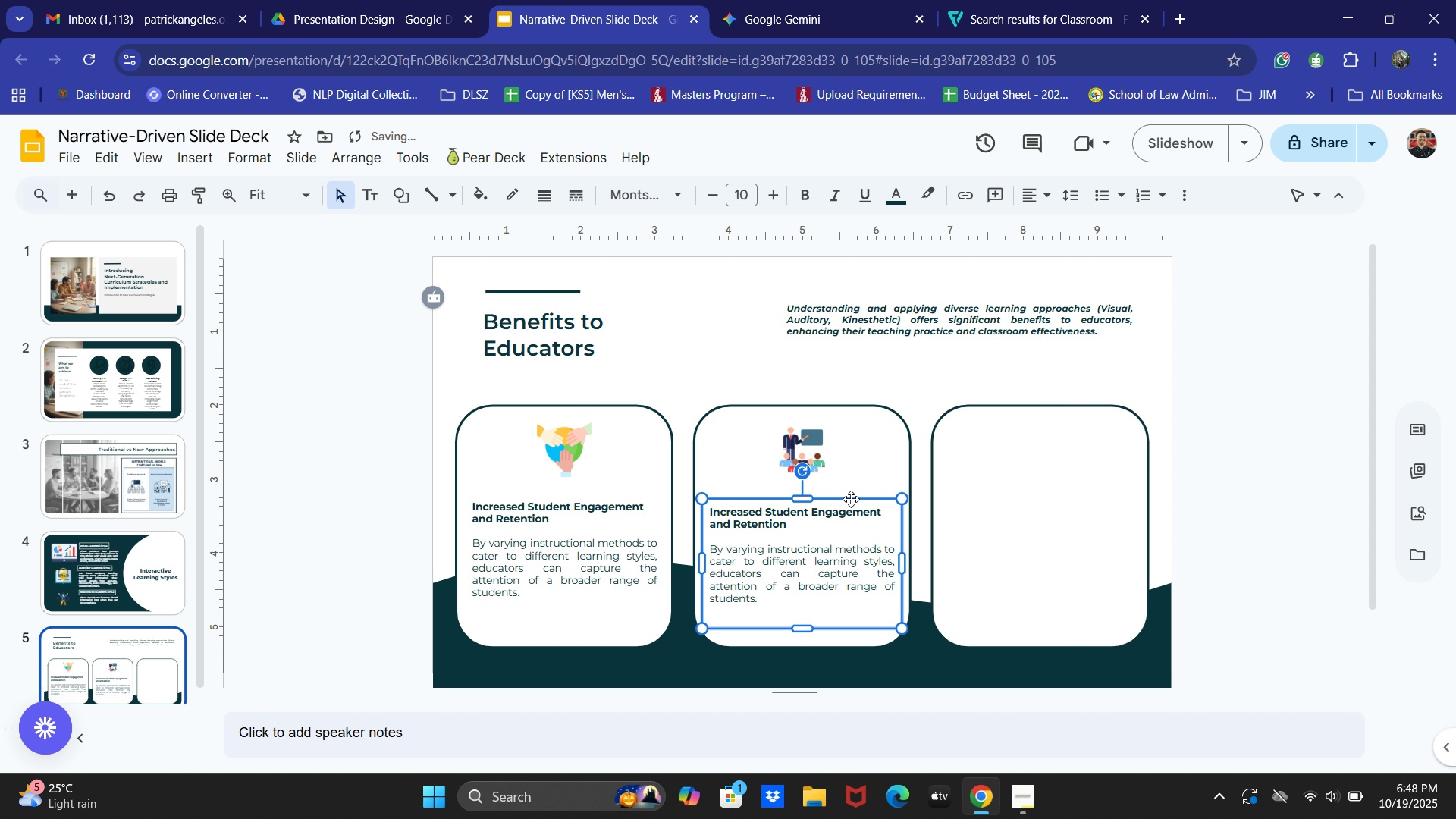 
left_click_drag(start_coordinate=[852, 502], to_coordinate=[851, 497])
 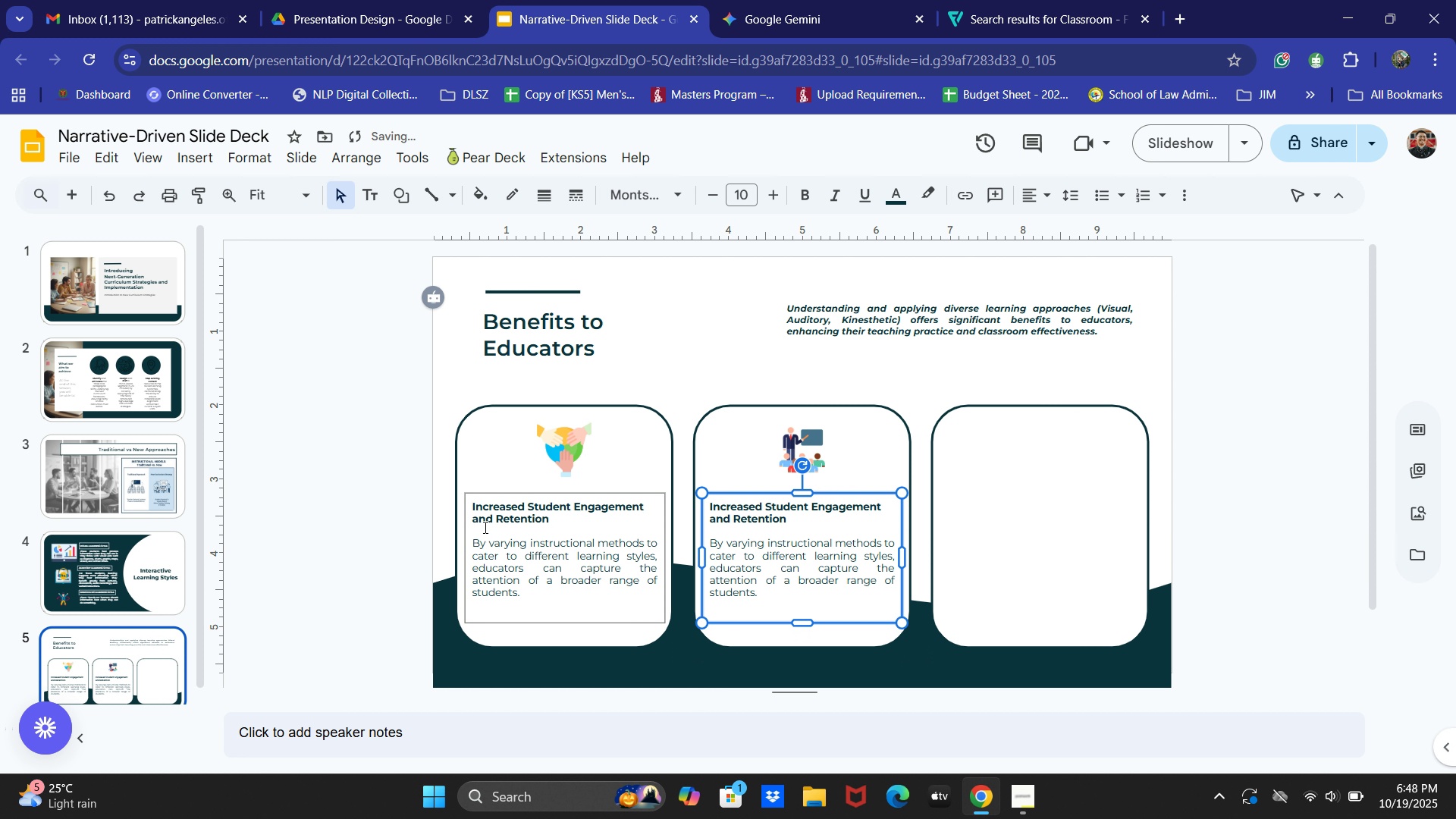 
left_click([281, 526])
 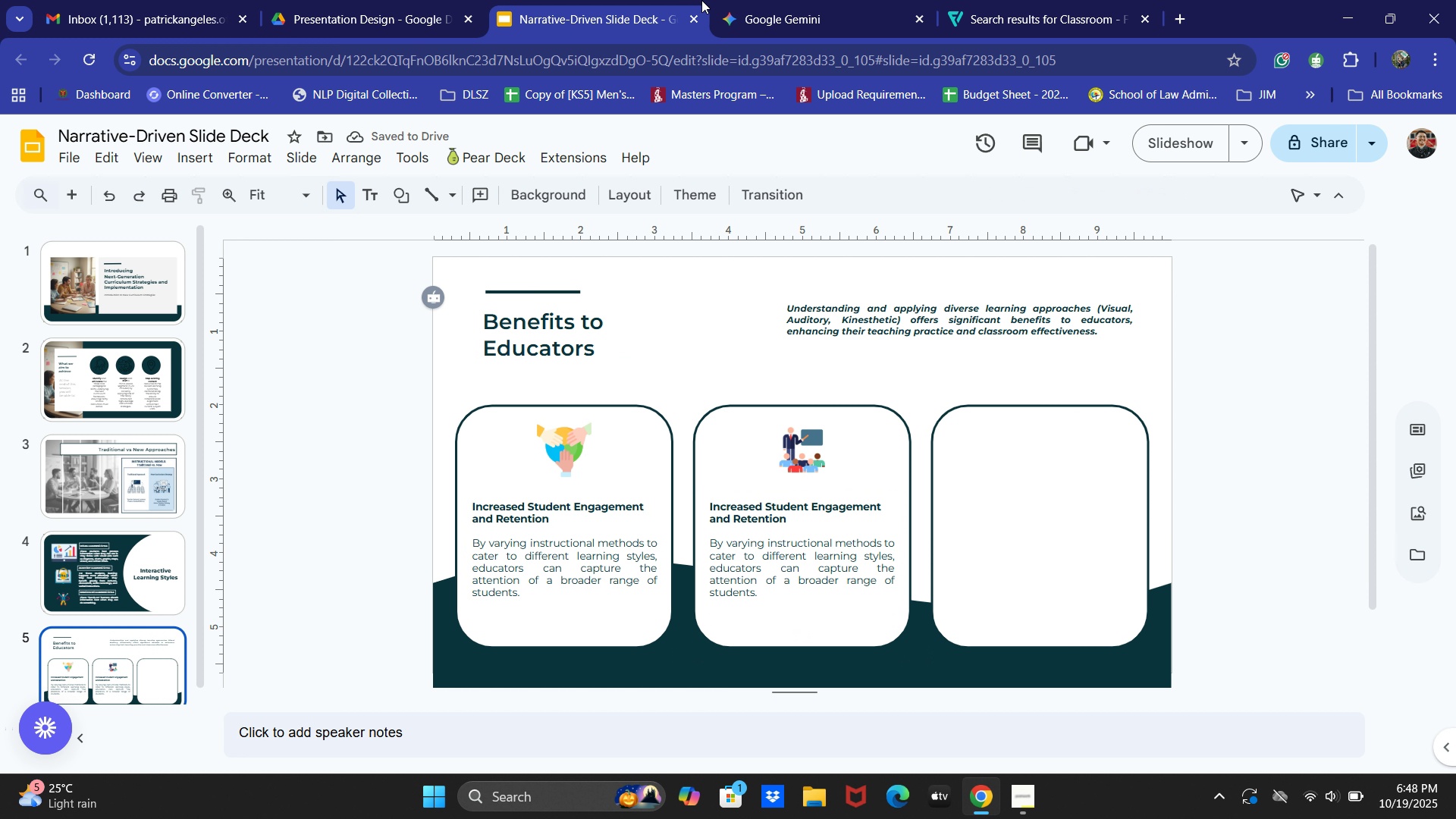 
double_click([723, 0])
 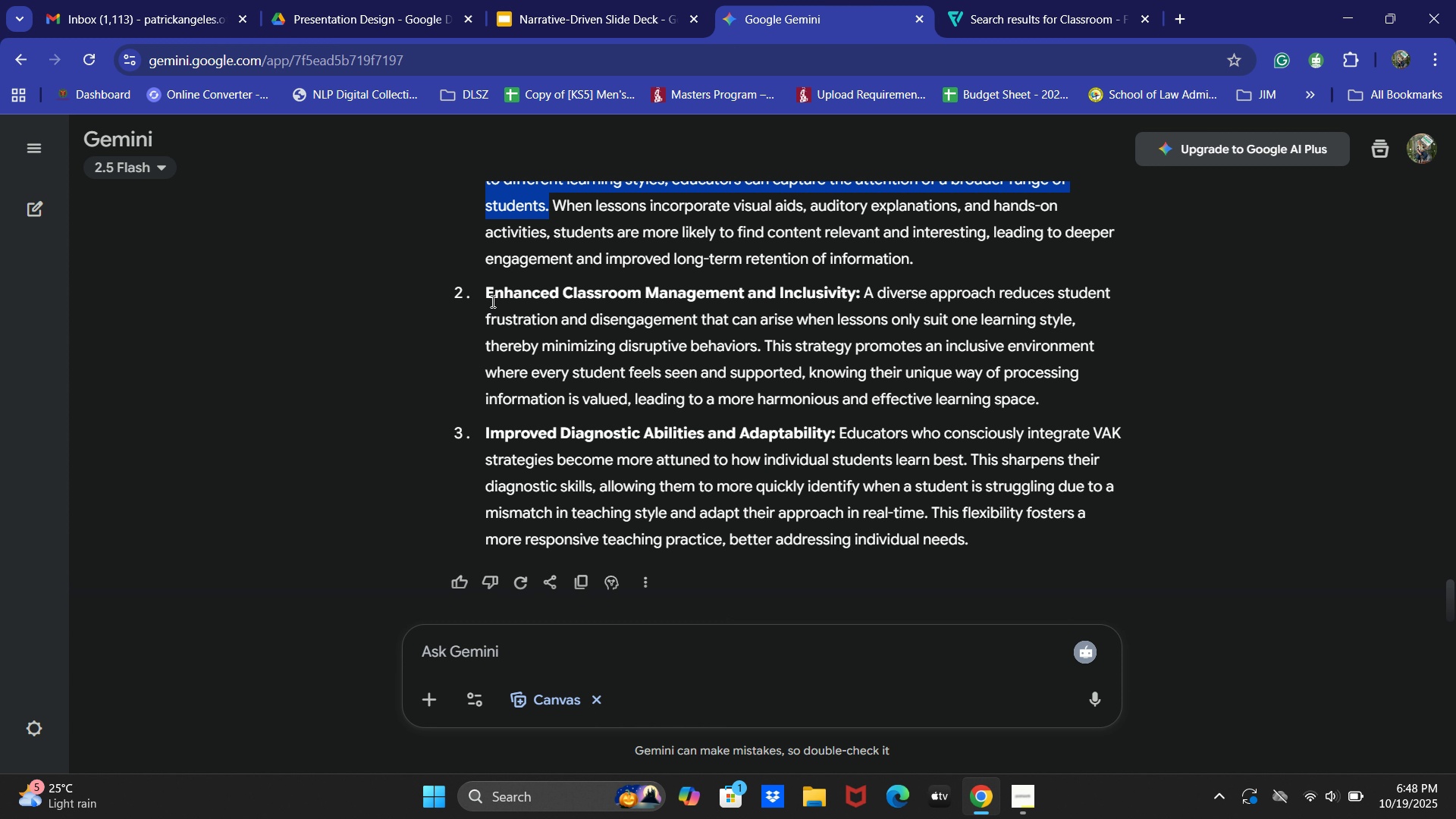 
left_click_drag(start_coordinate=[480, 298], to_coordinate=[861, 299])
 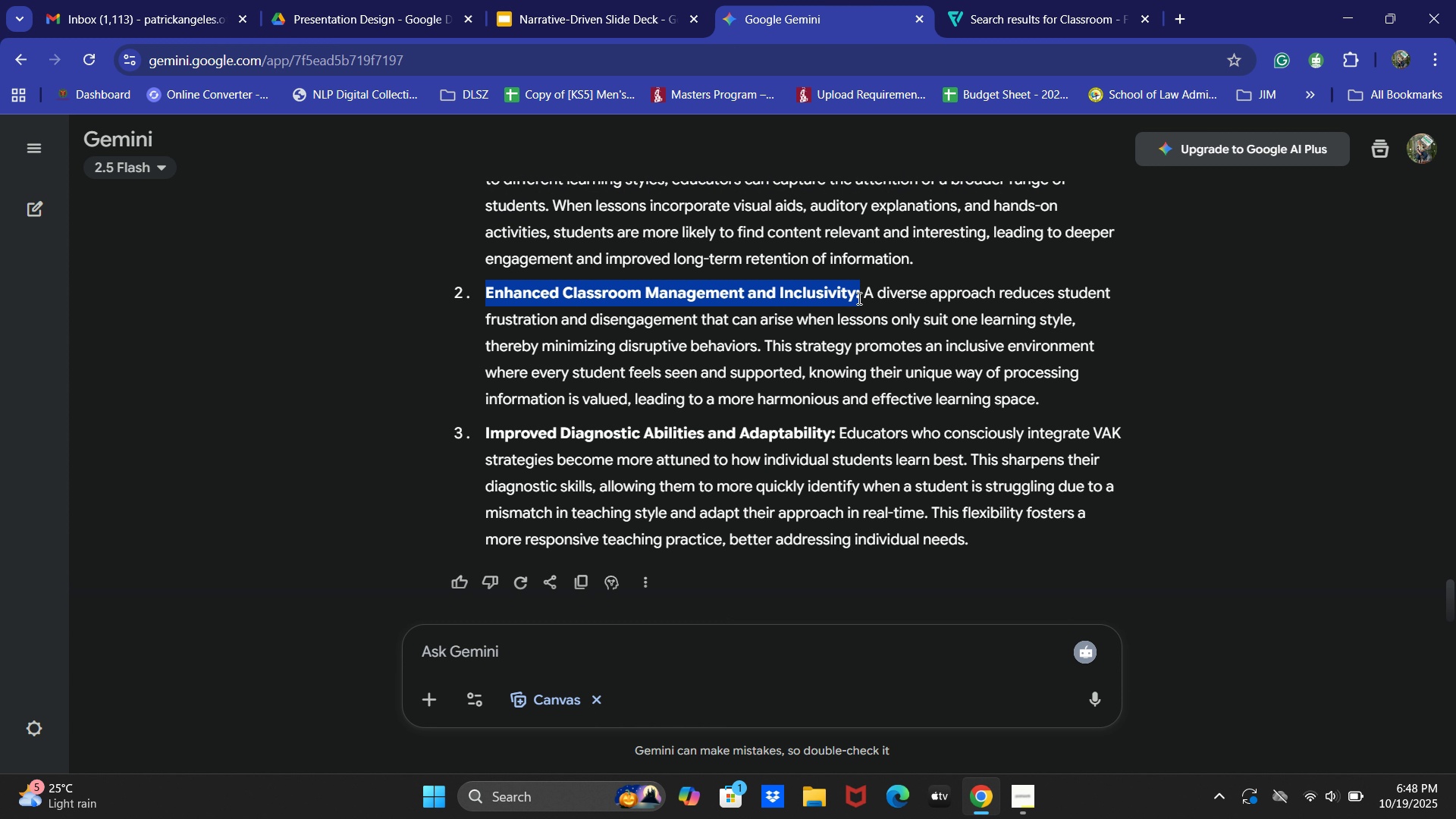 
hold_key(key=ControlLeft, duration=0.38)
 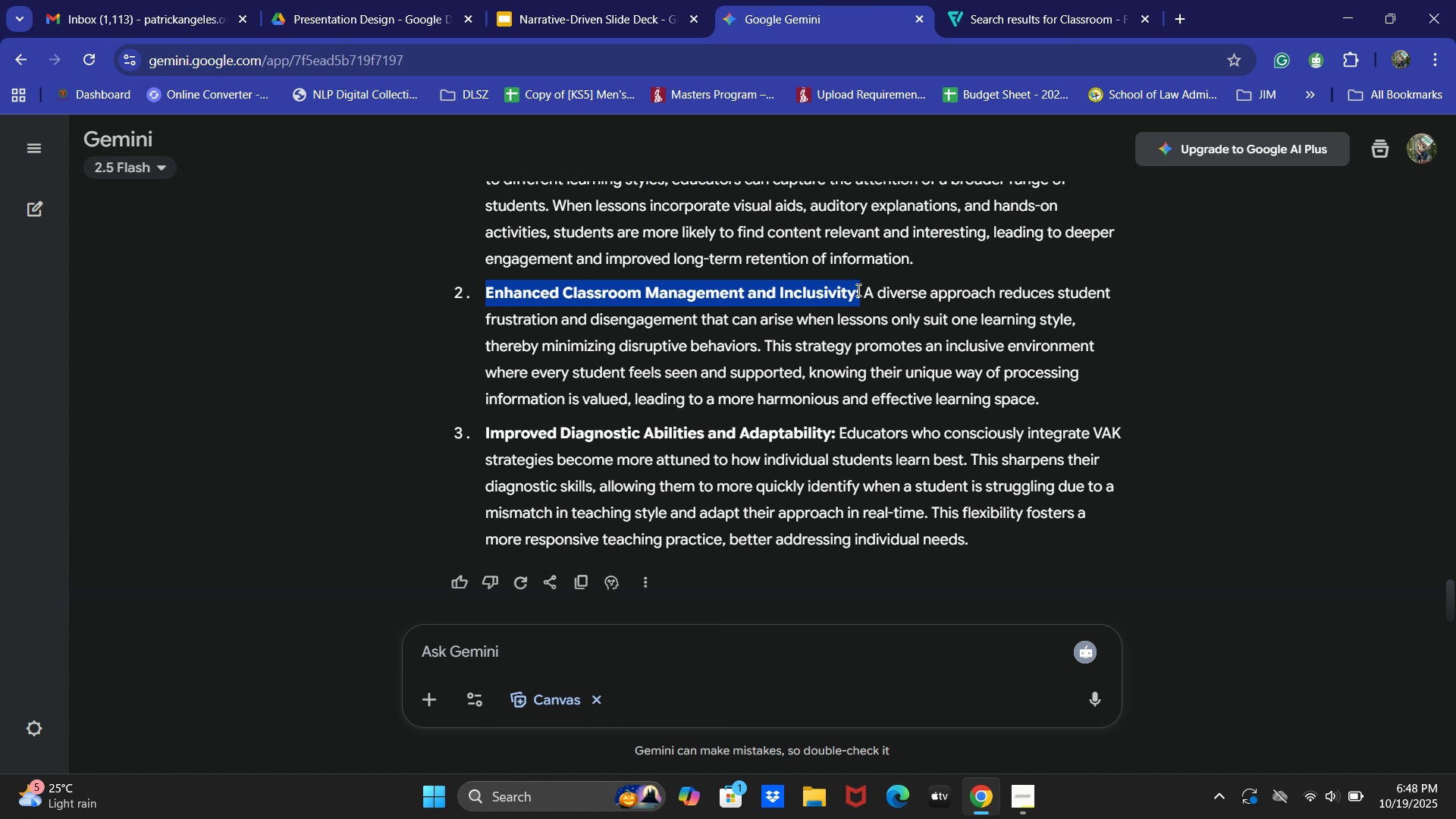 
left_click([856, 290])
 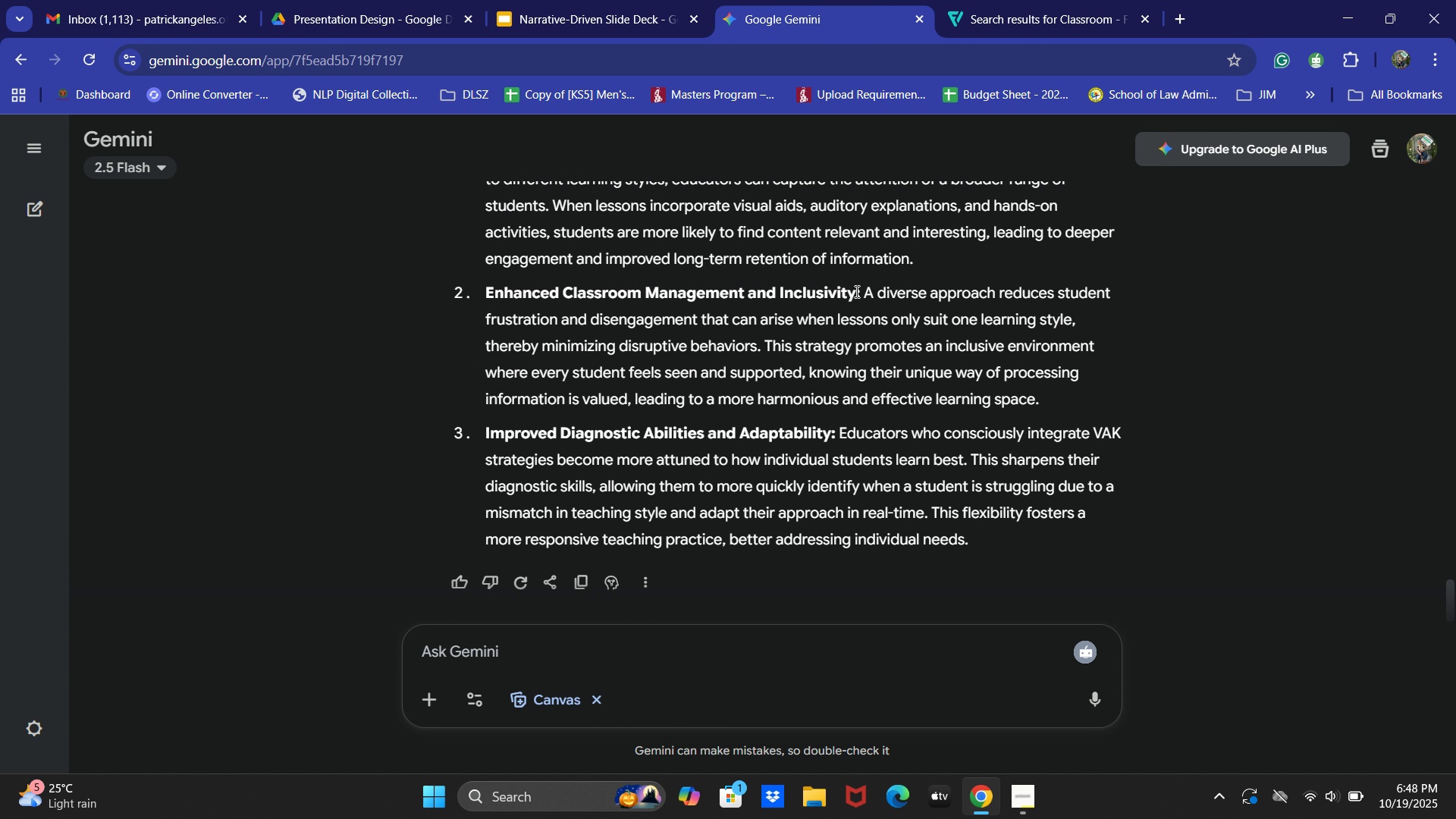 
left_click_drag(start_coordinate=[855, 291], to_coordinate=[487, 295])
 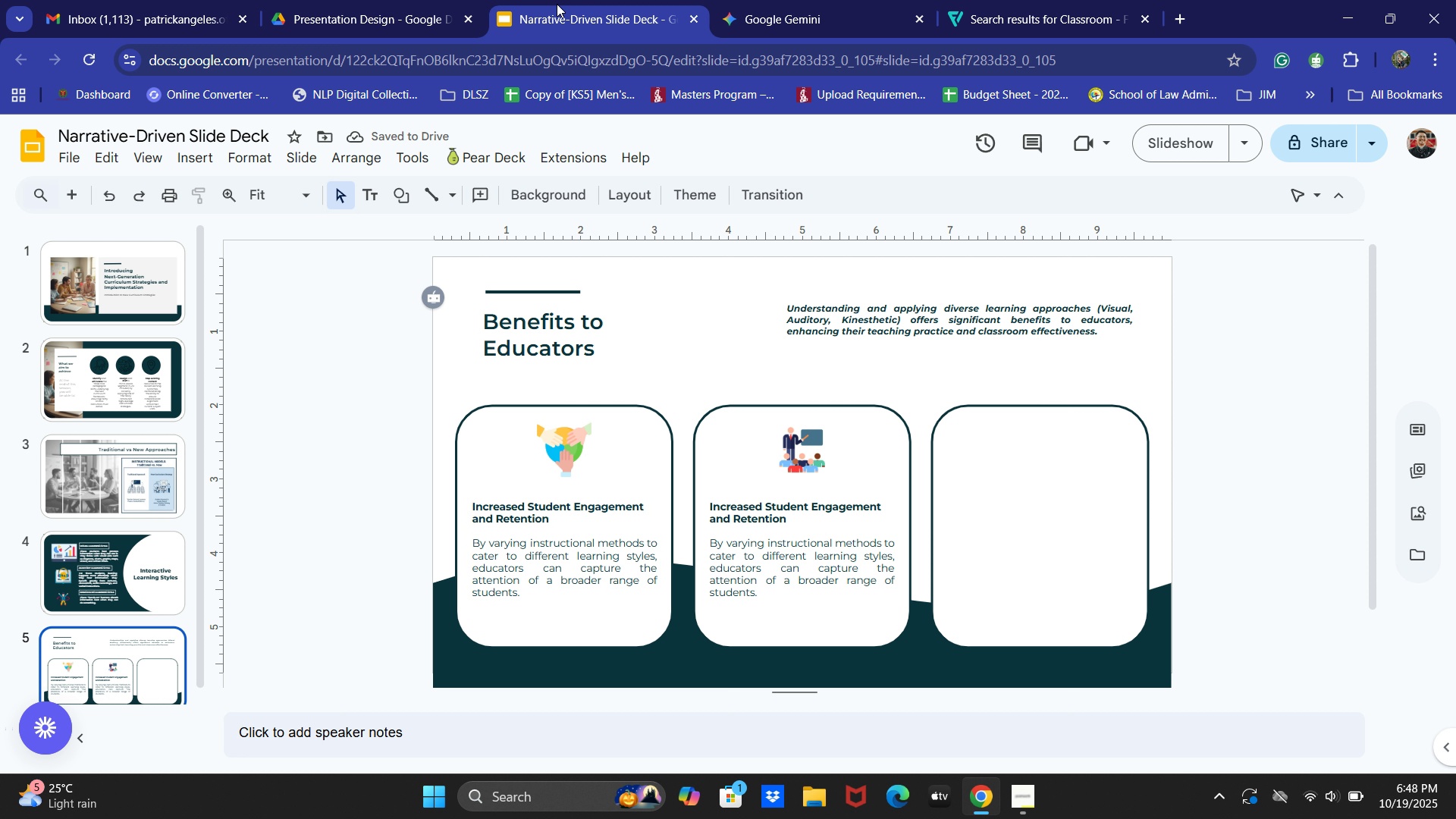 
key(Control+C)
 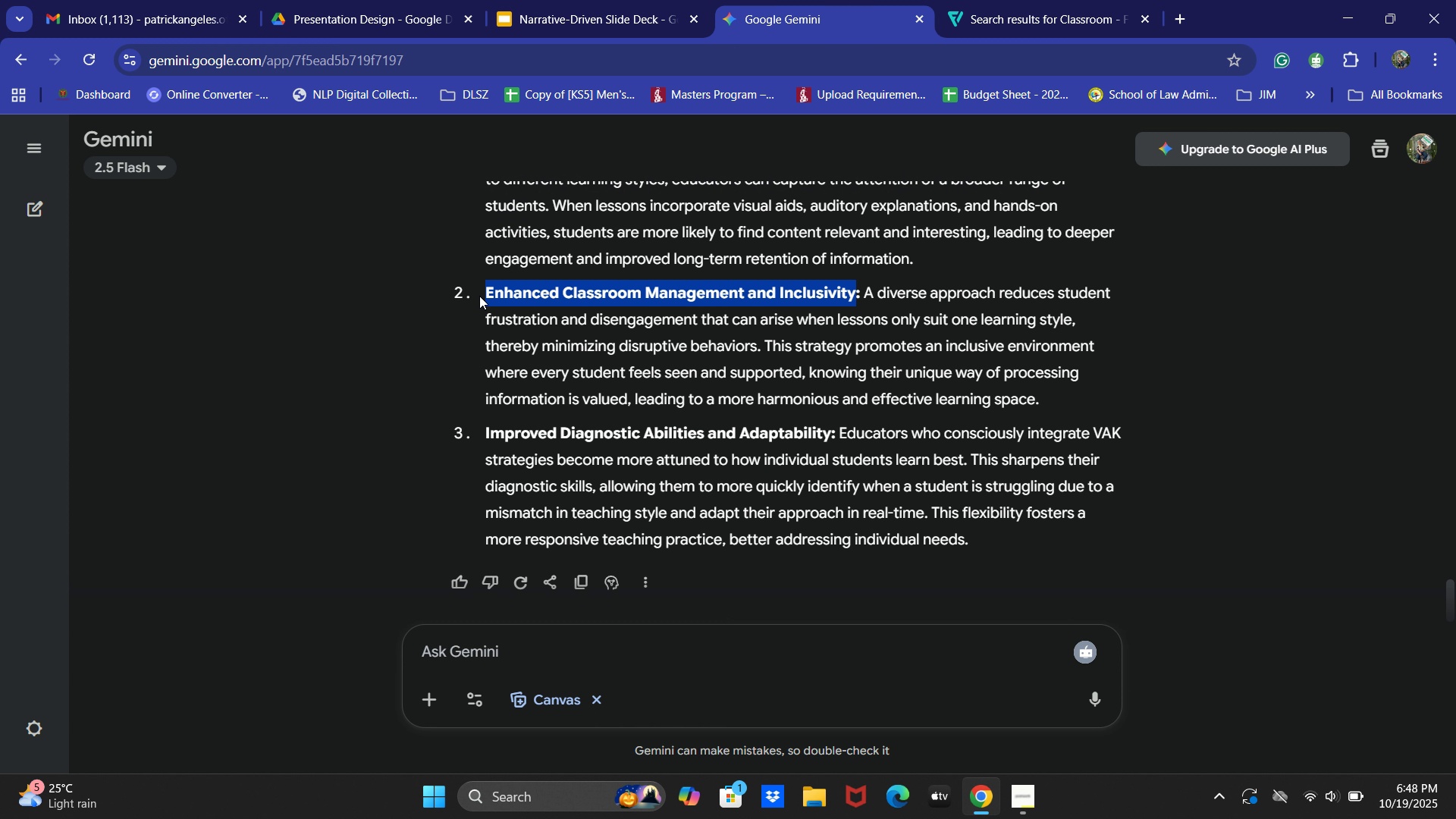 
key(Control+C)
 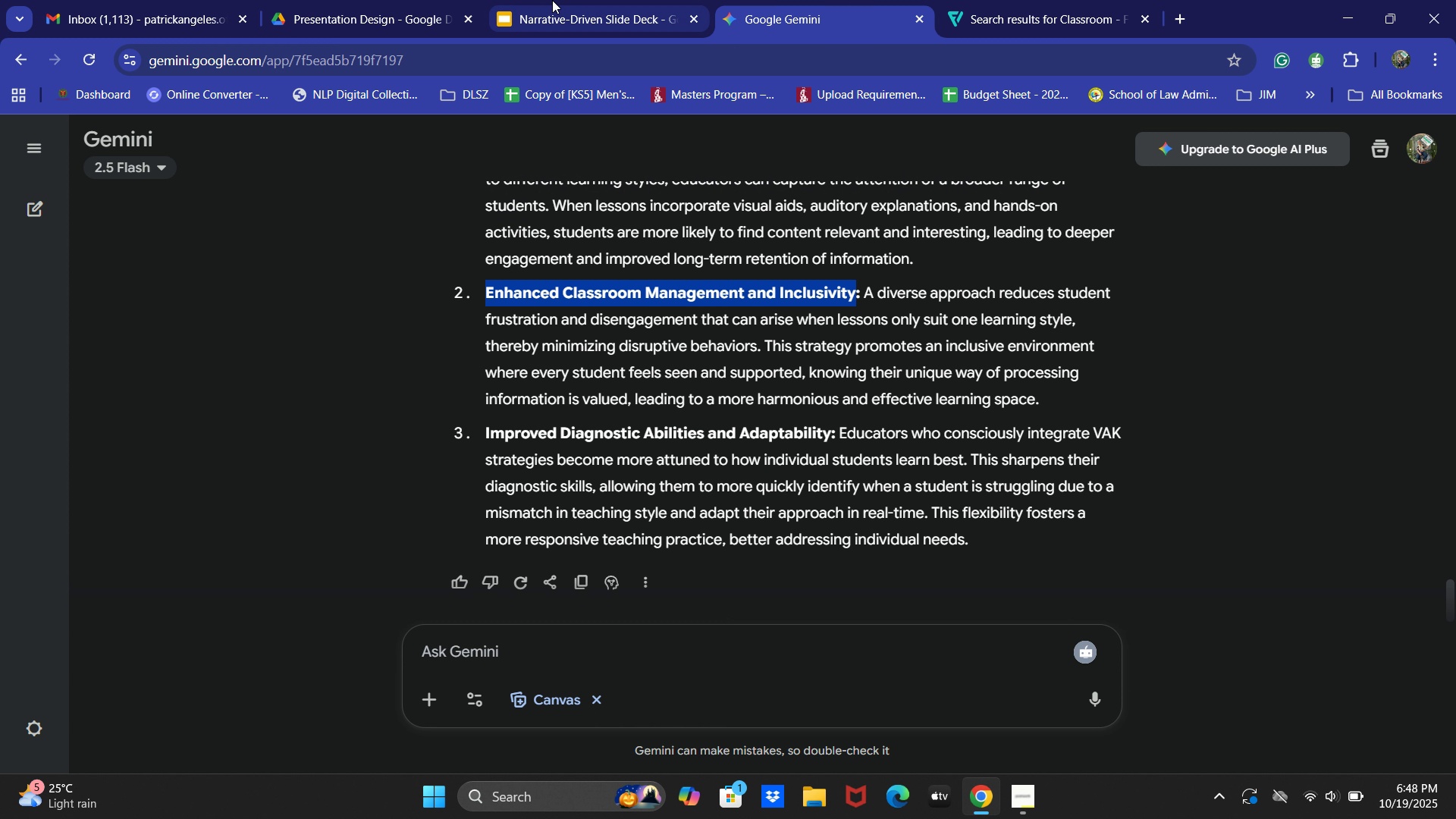 
left_click([552, 0])
 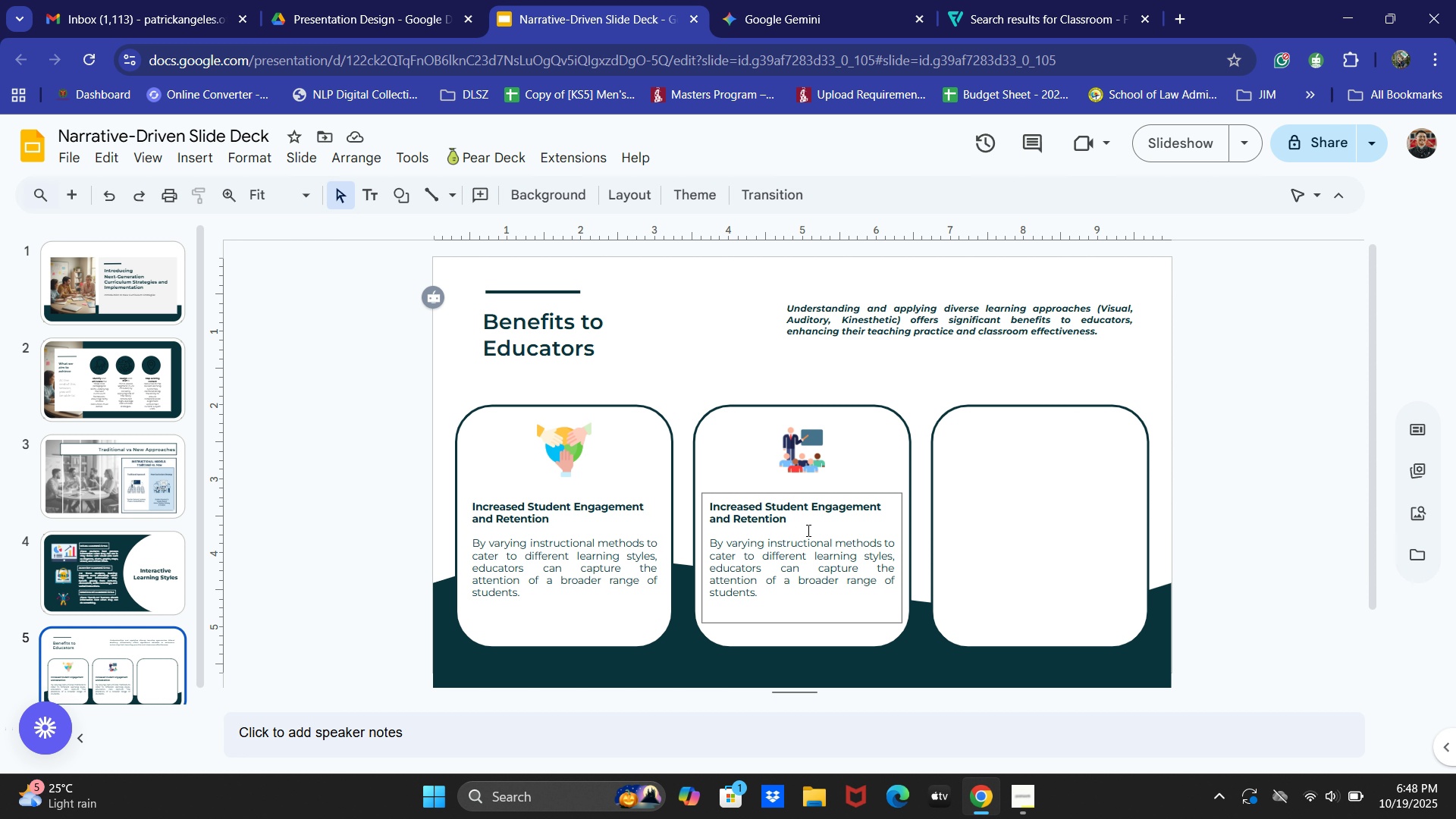 
left_click([801, 505])
 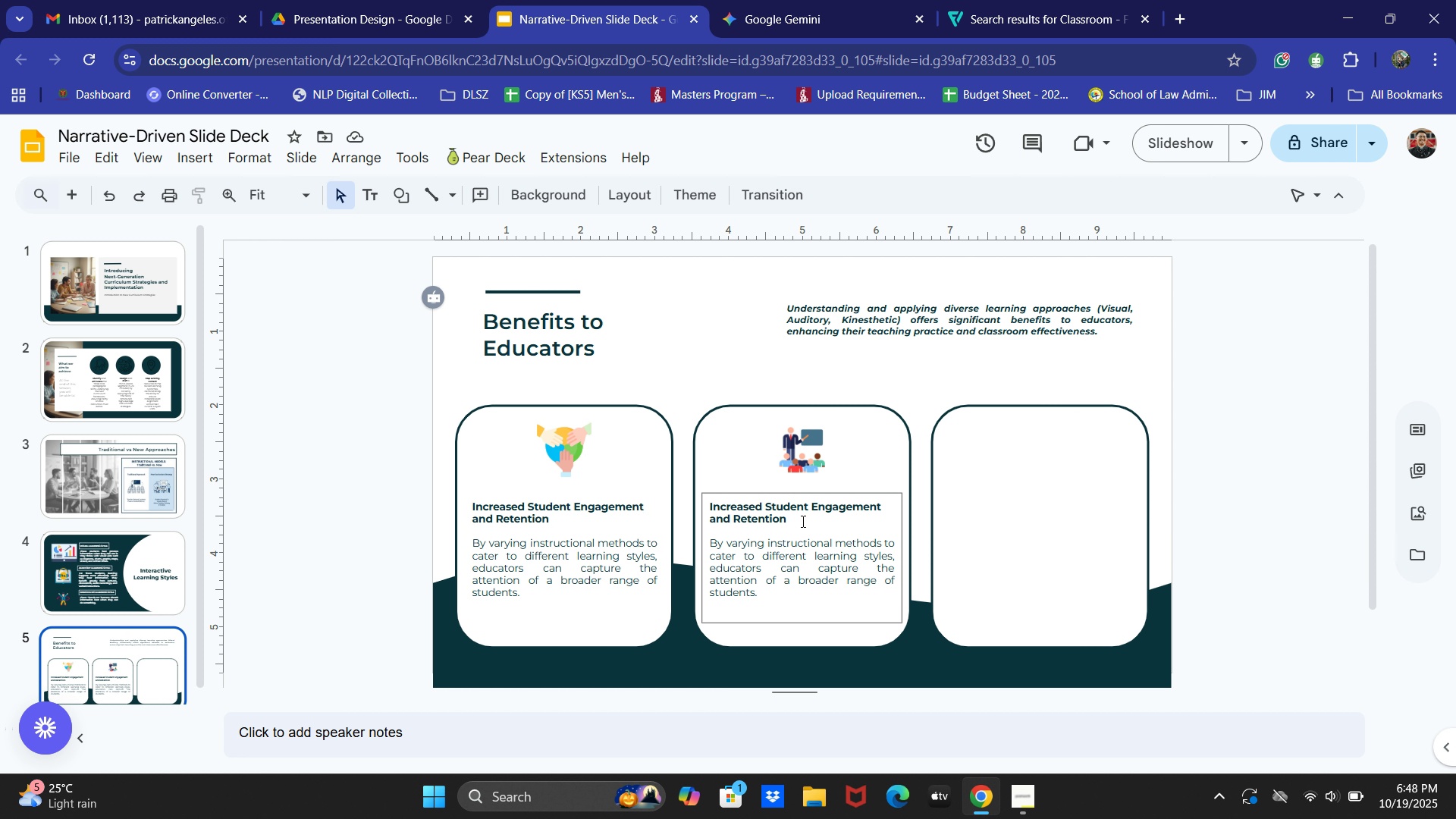 
left_click_drag(start_coordinate=[802, 522], to_coordinate=[704, 507])
 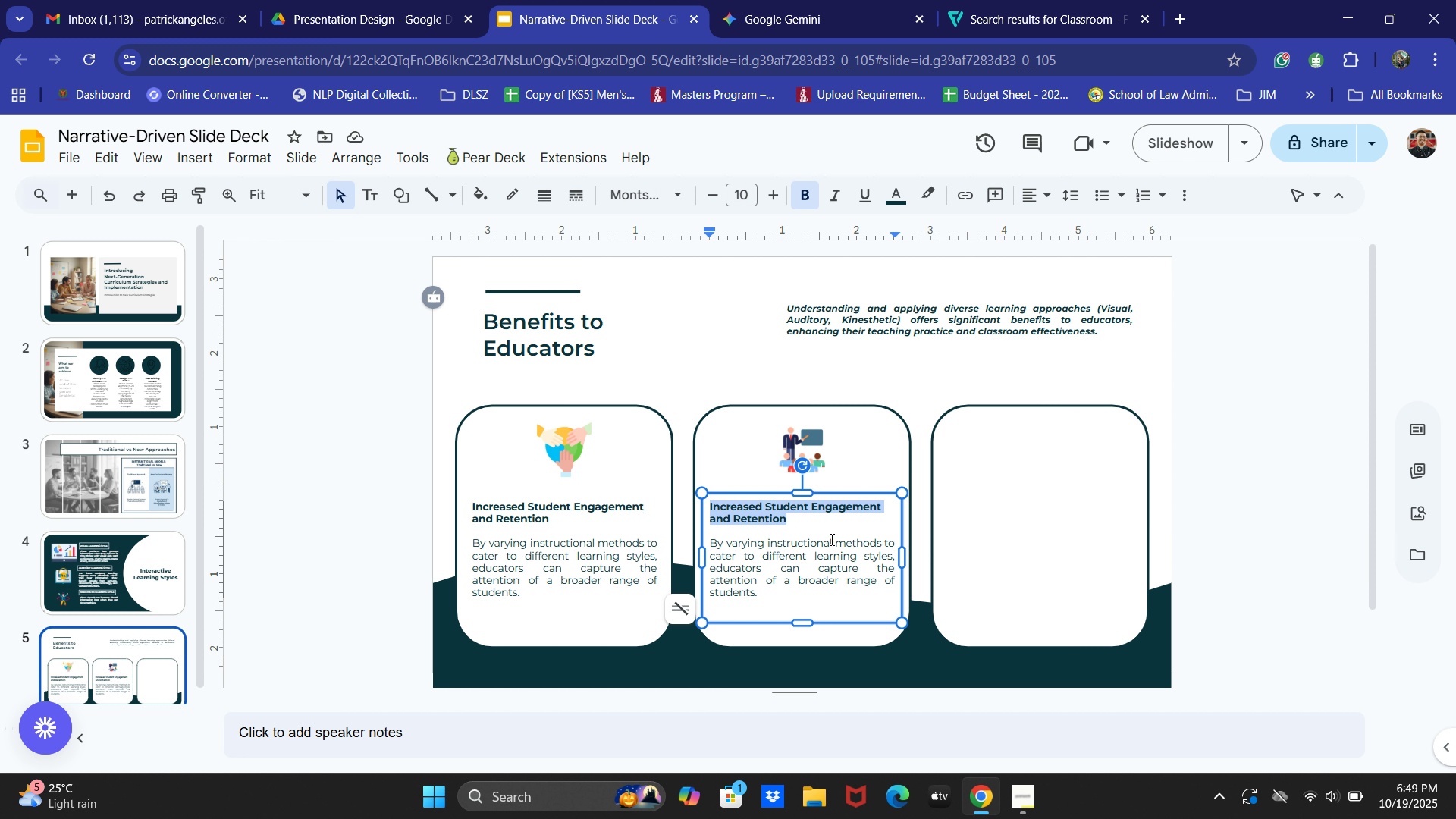 
key(Control+V)
 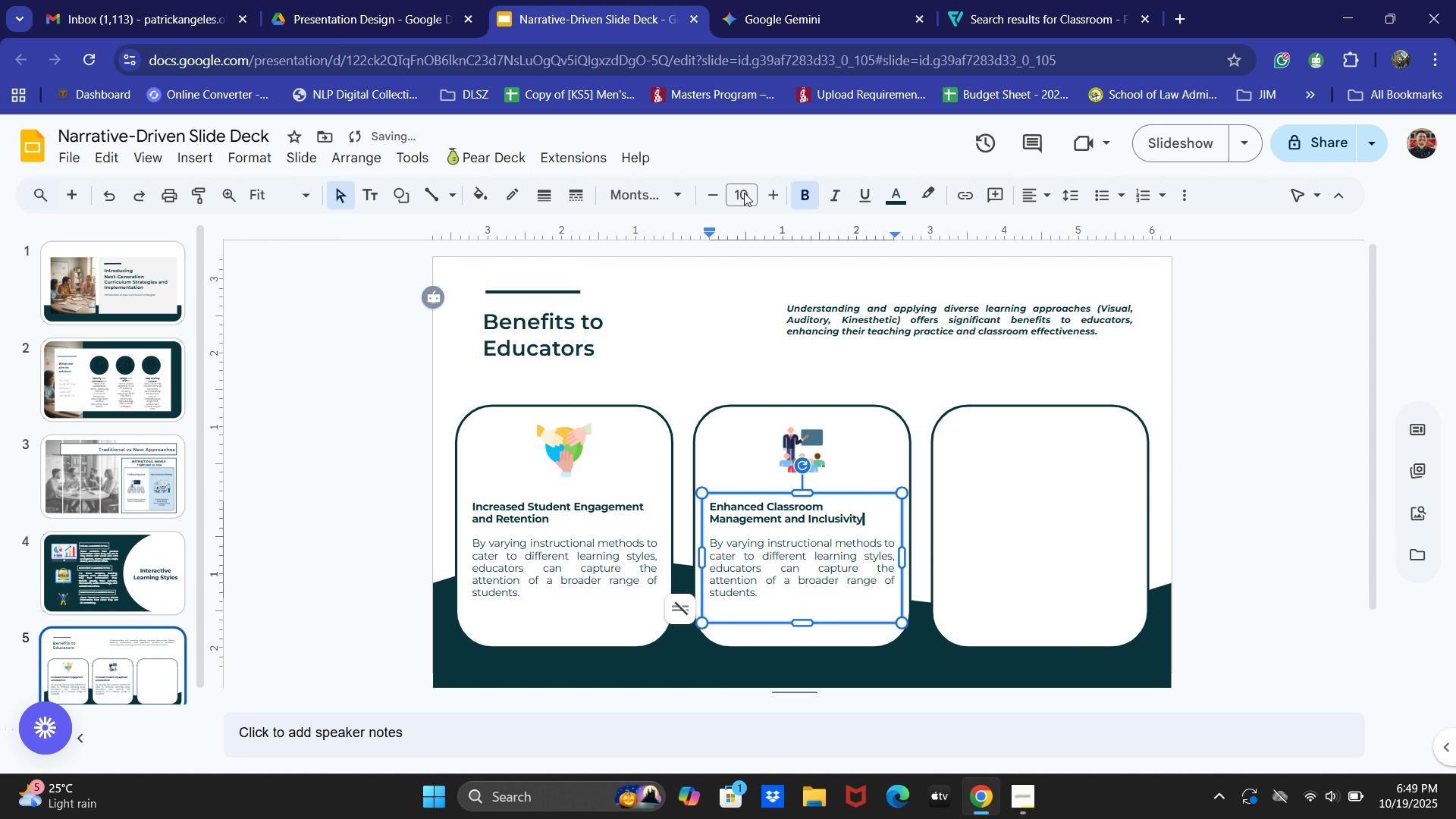 
left_click([774, 0])
 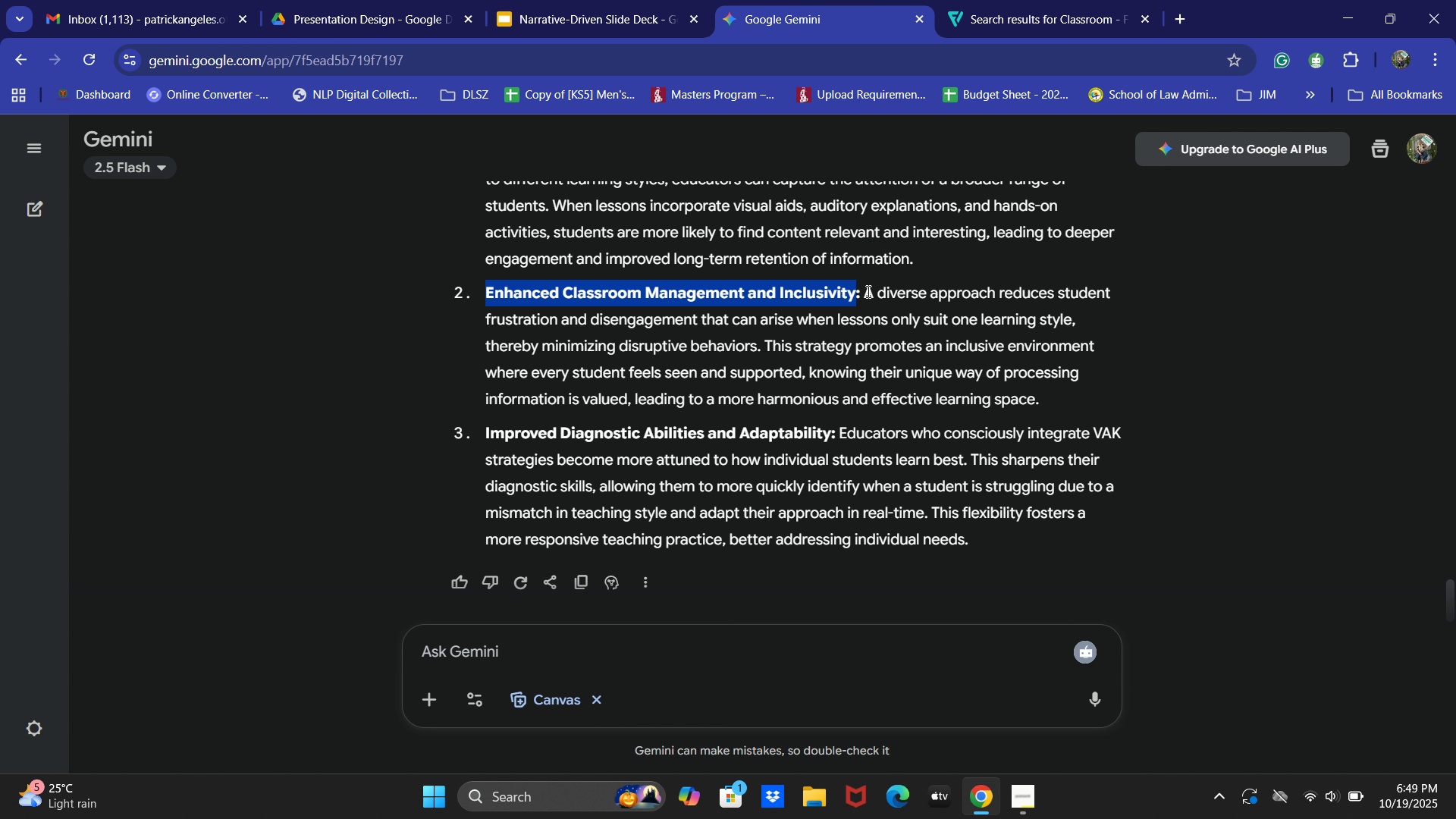 
left_click_drag(start_coordinate=[862, 290], to_coordinate=[761, 339])
 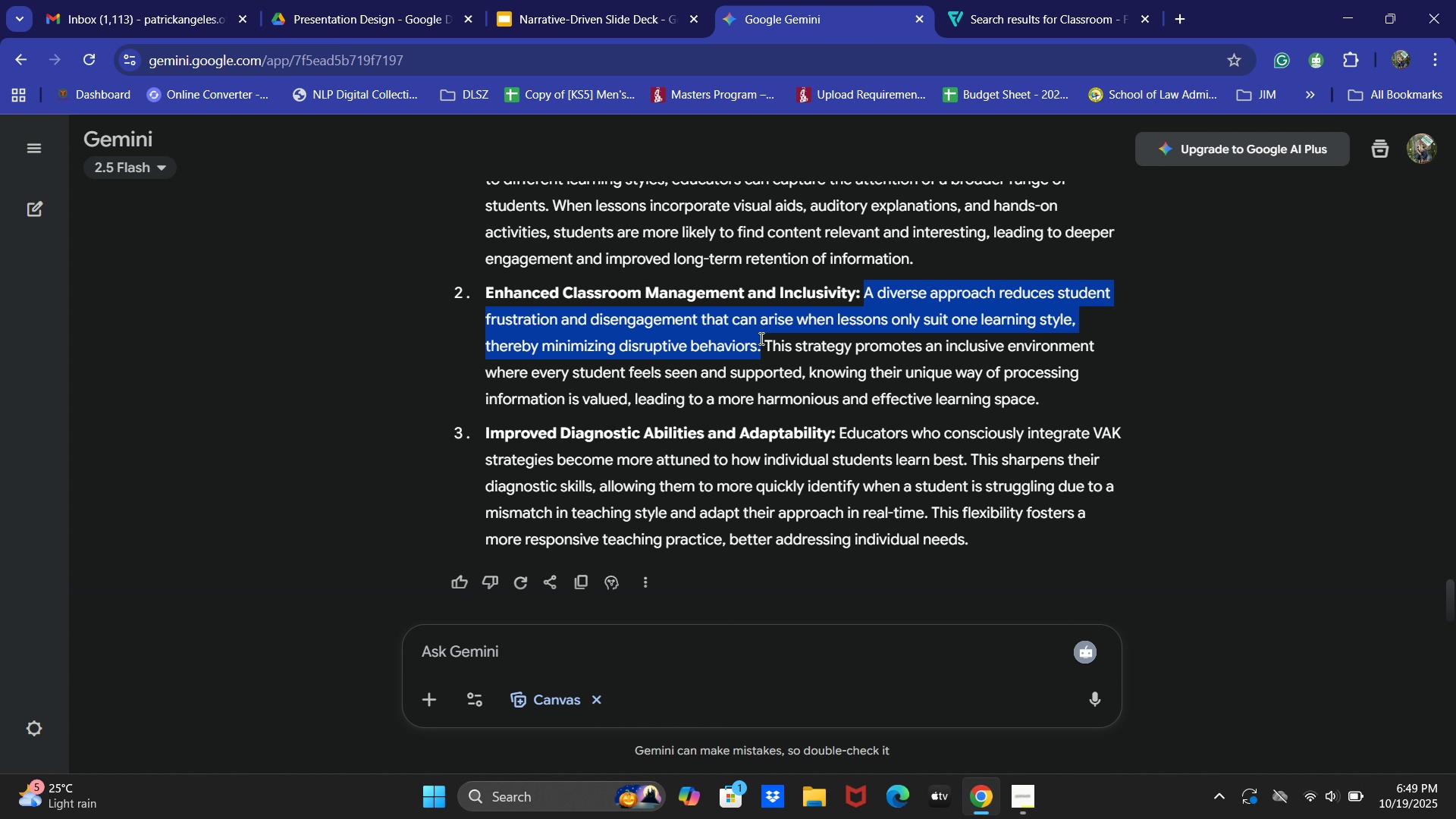 
key(Control+C)
 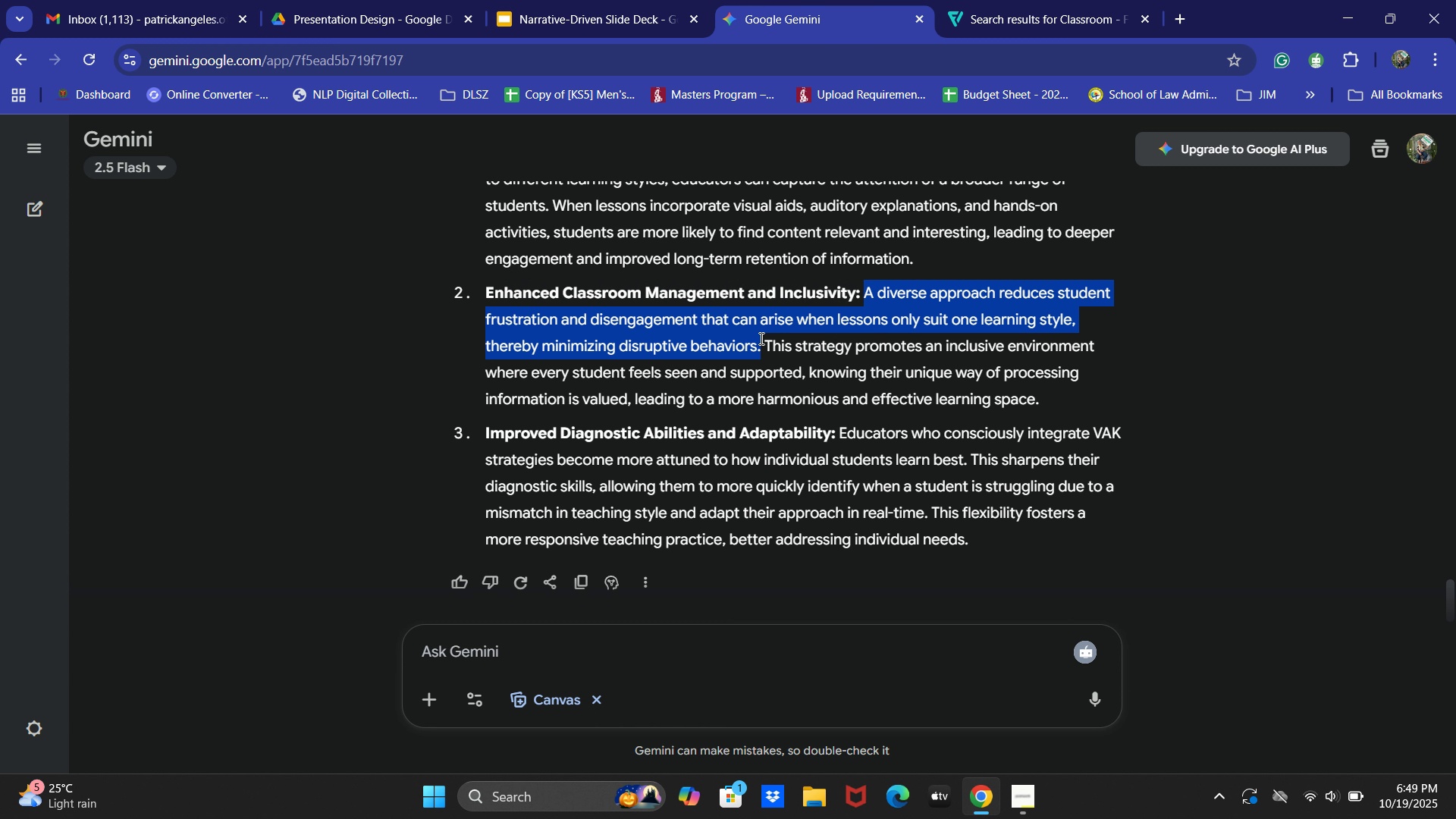 
key(Control+C)
 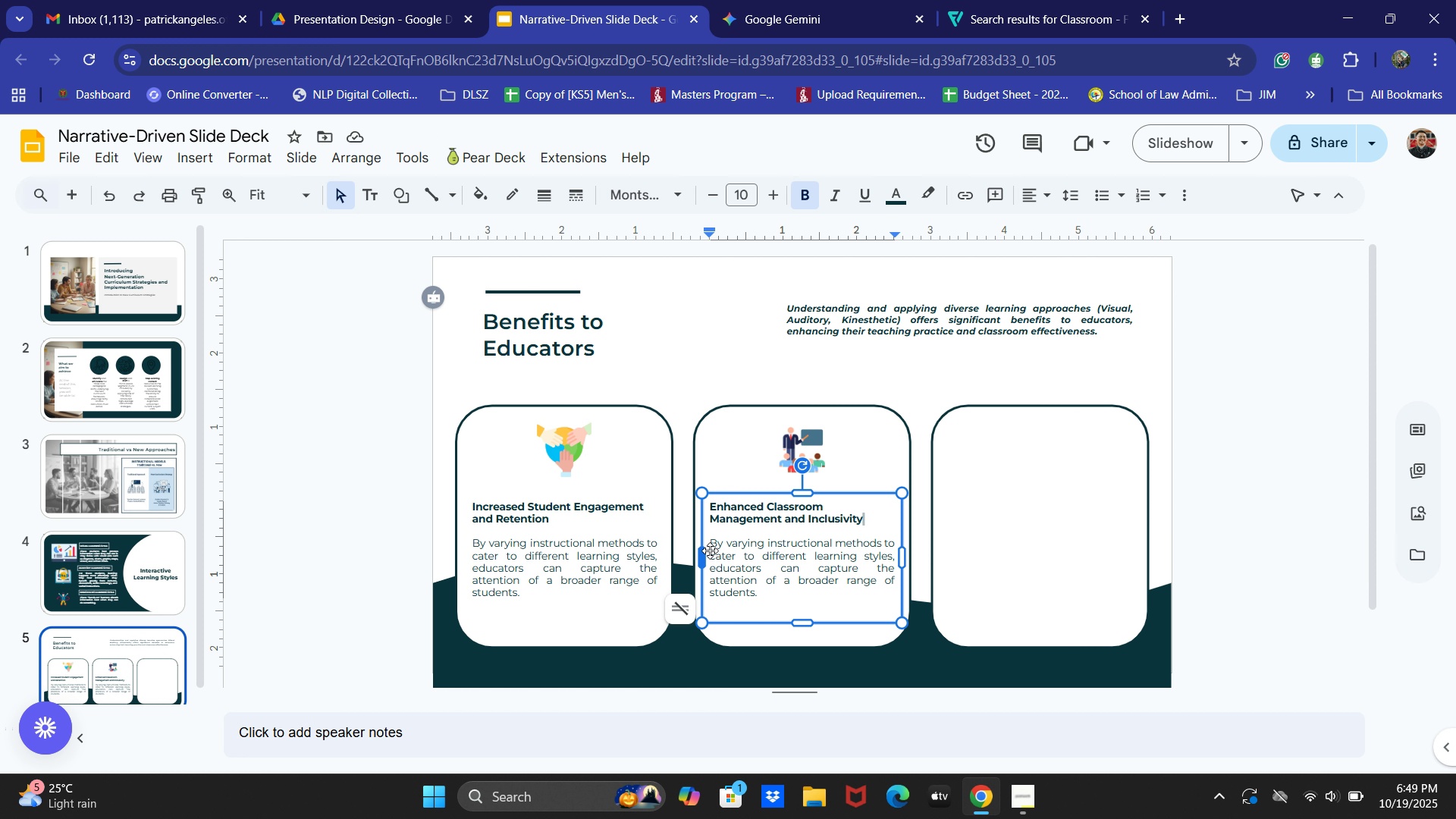 
left_click_drag(start_coordinate=[712, 542], to_coordinate=[770, 592])
 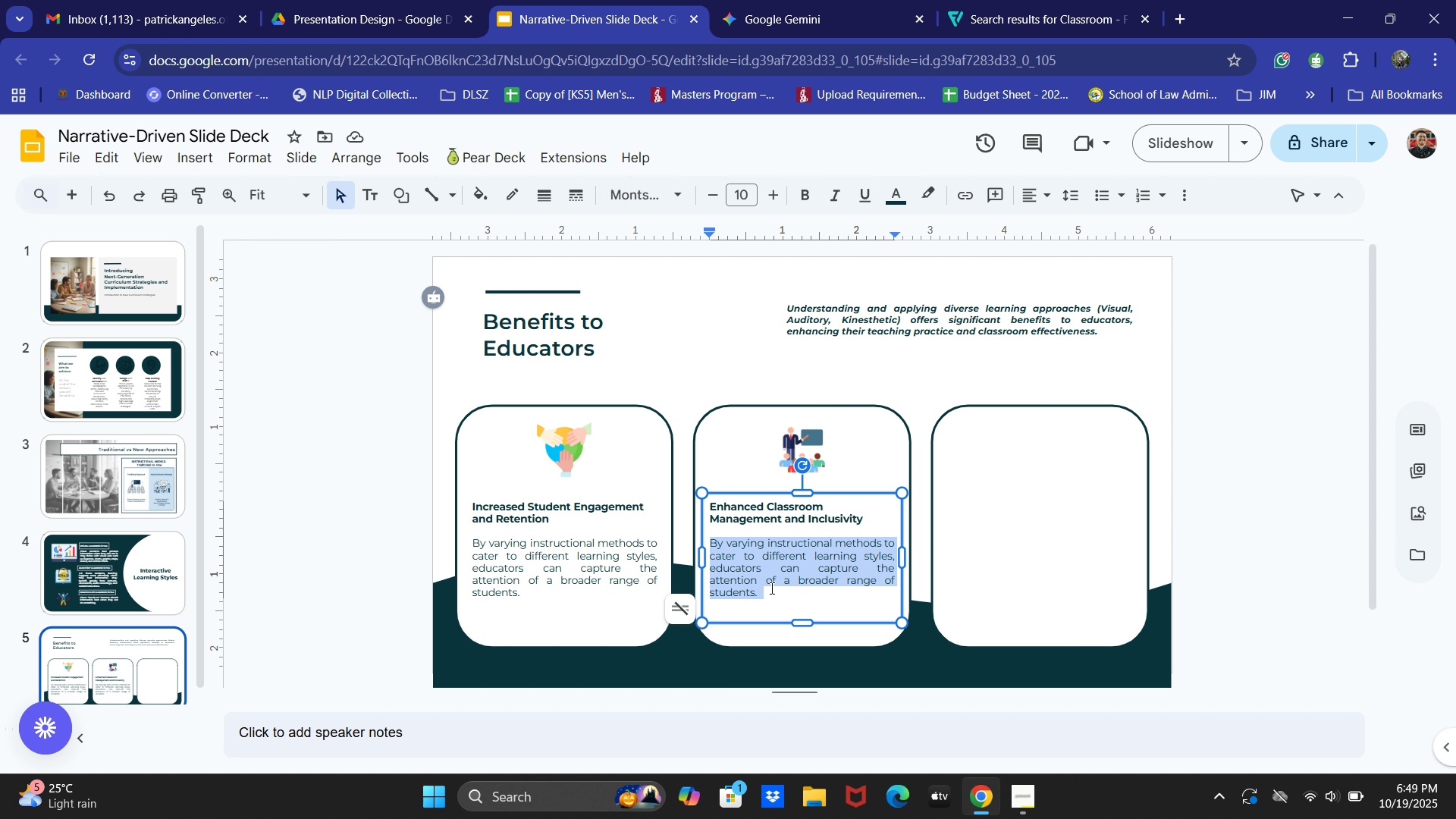 
key(Control+ControlLeft)
 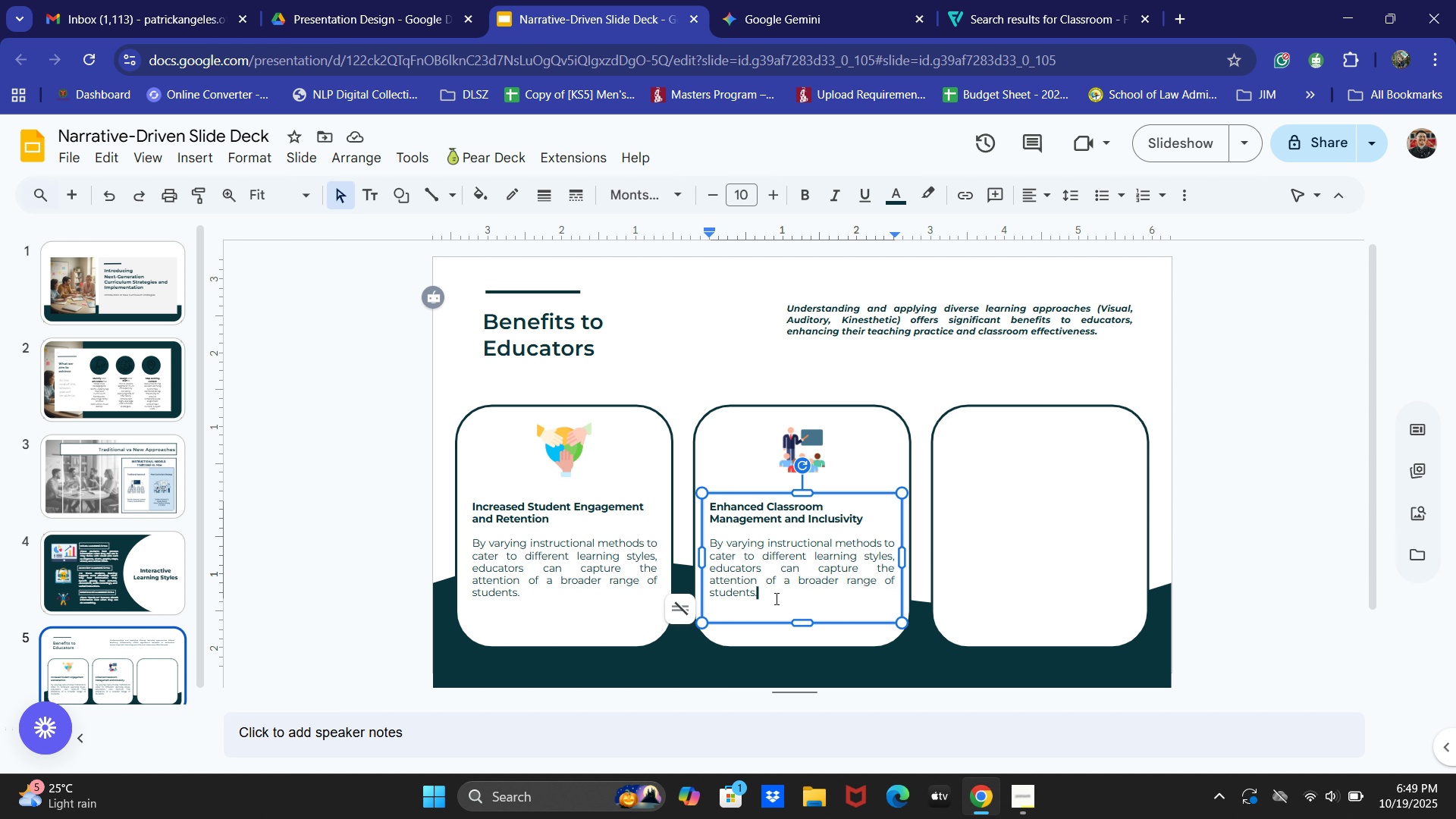 
left_click([775, 598])
 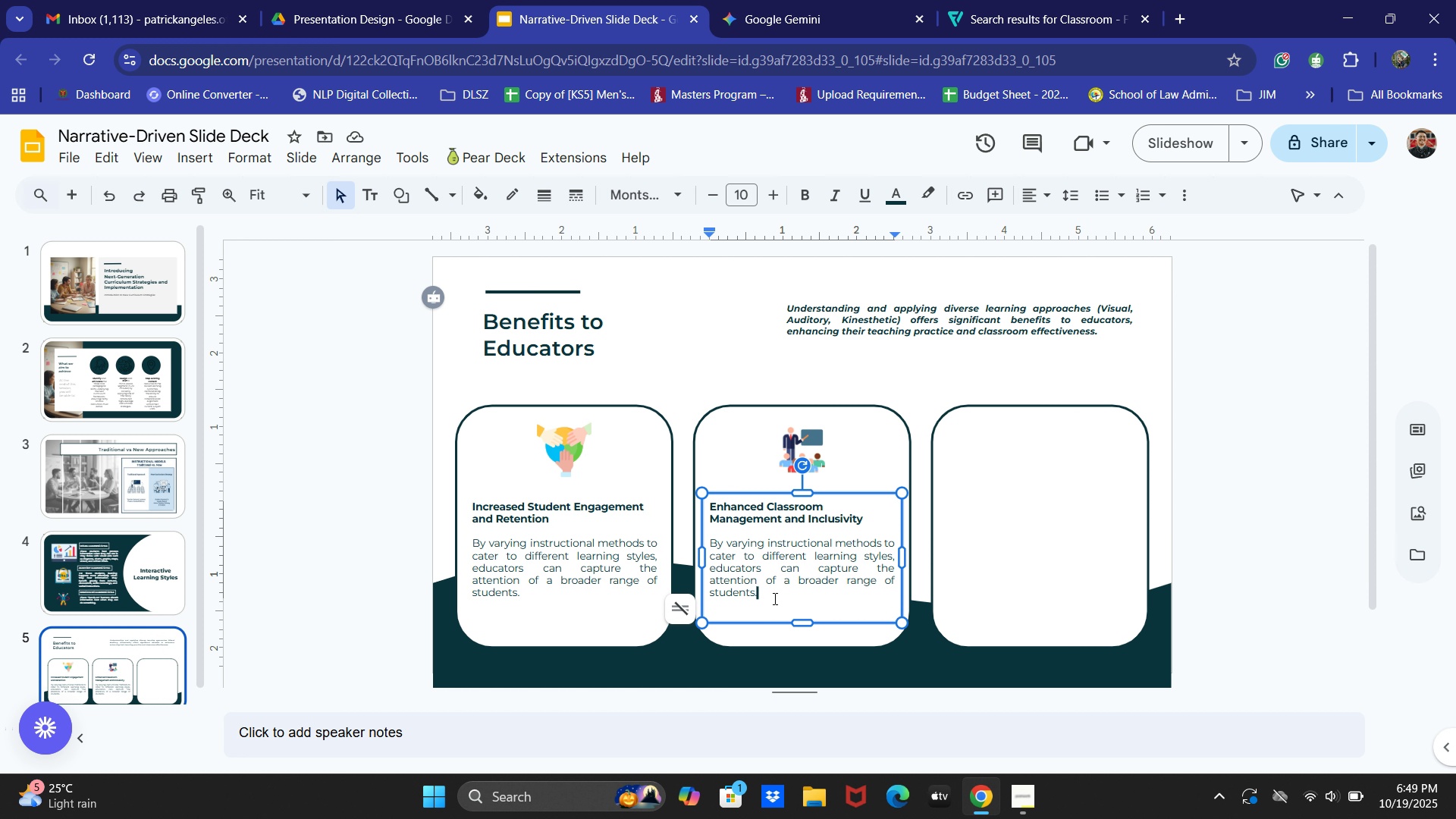 
left_click_drag(start_coordinate=[774, 598], to_coordinate=[710, 546])
 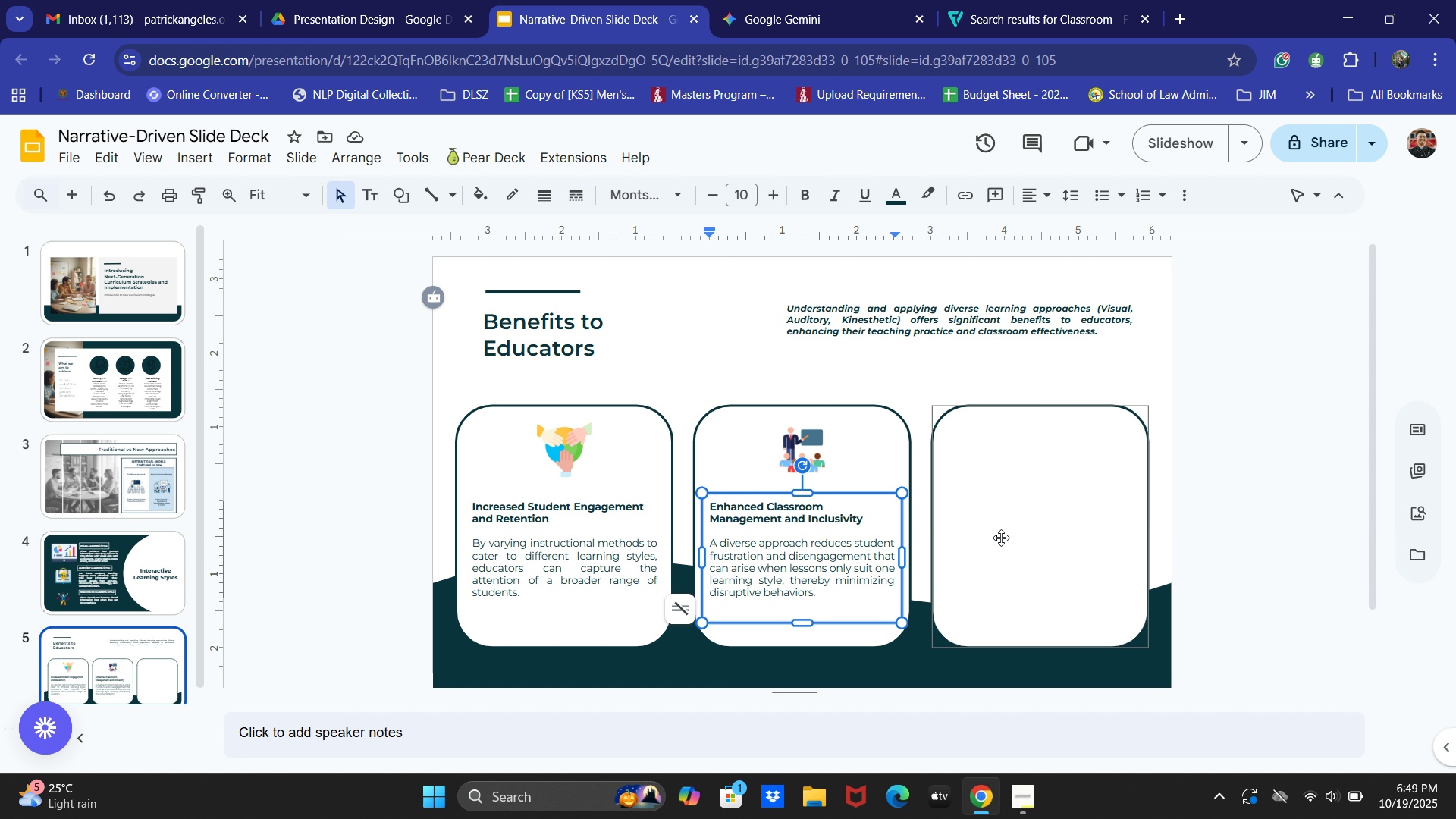 
wait(16.76)
 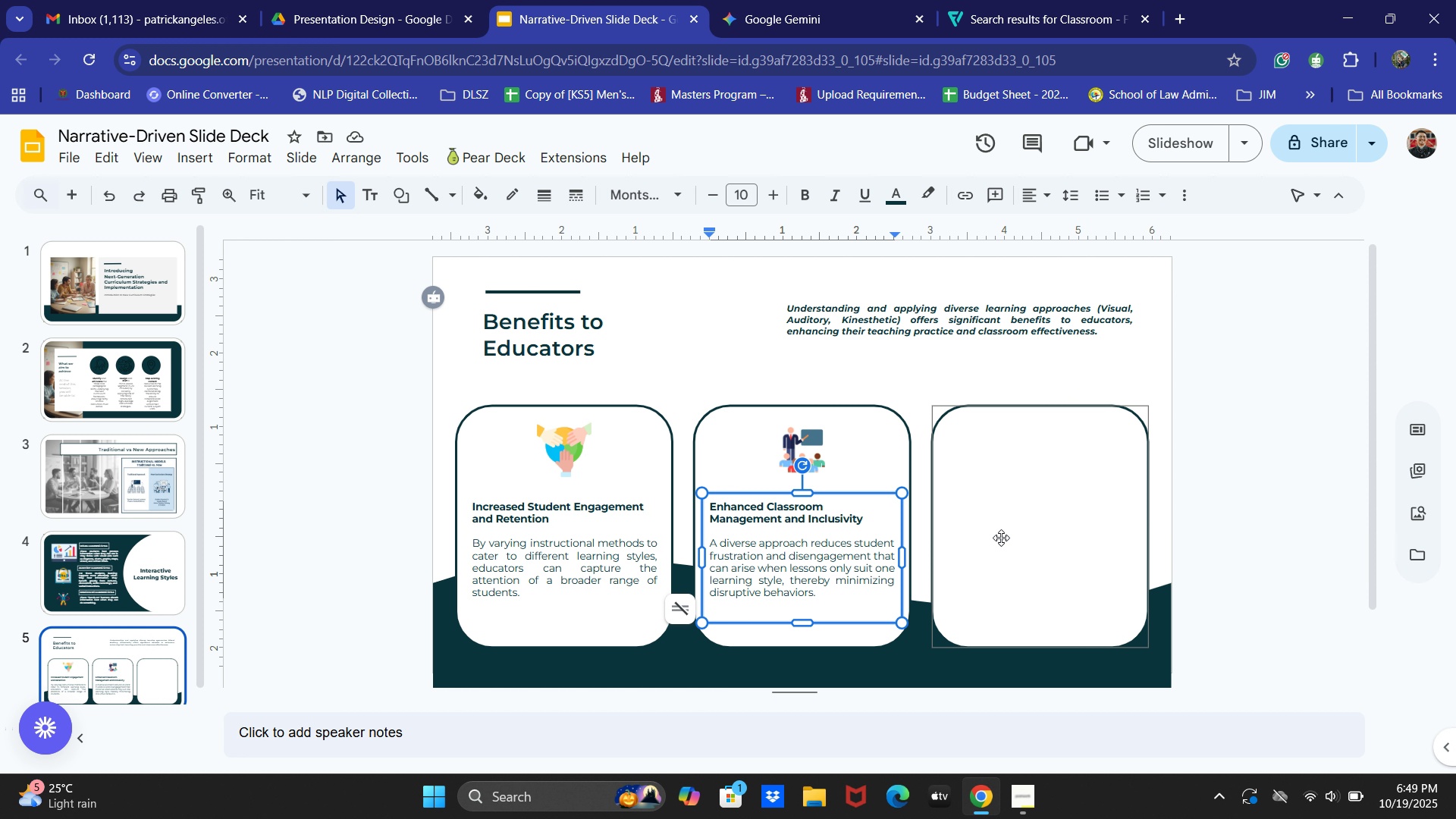 
left_click([798, 457])
 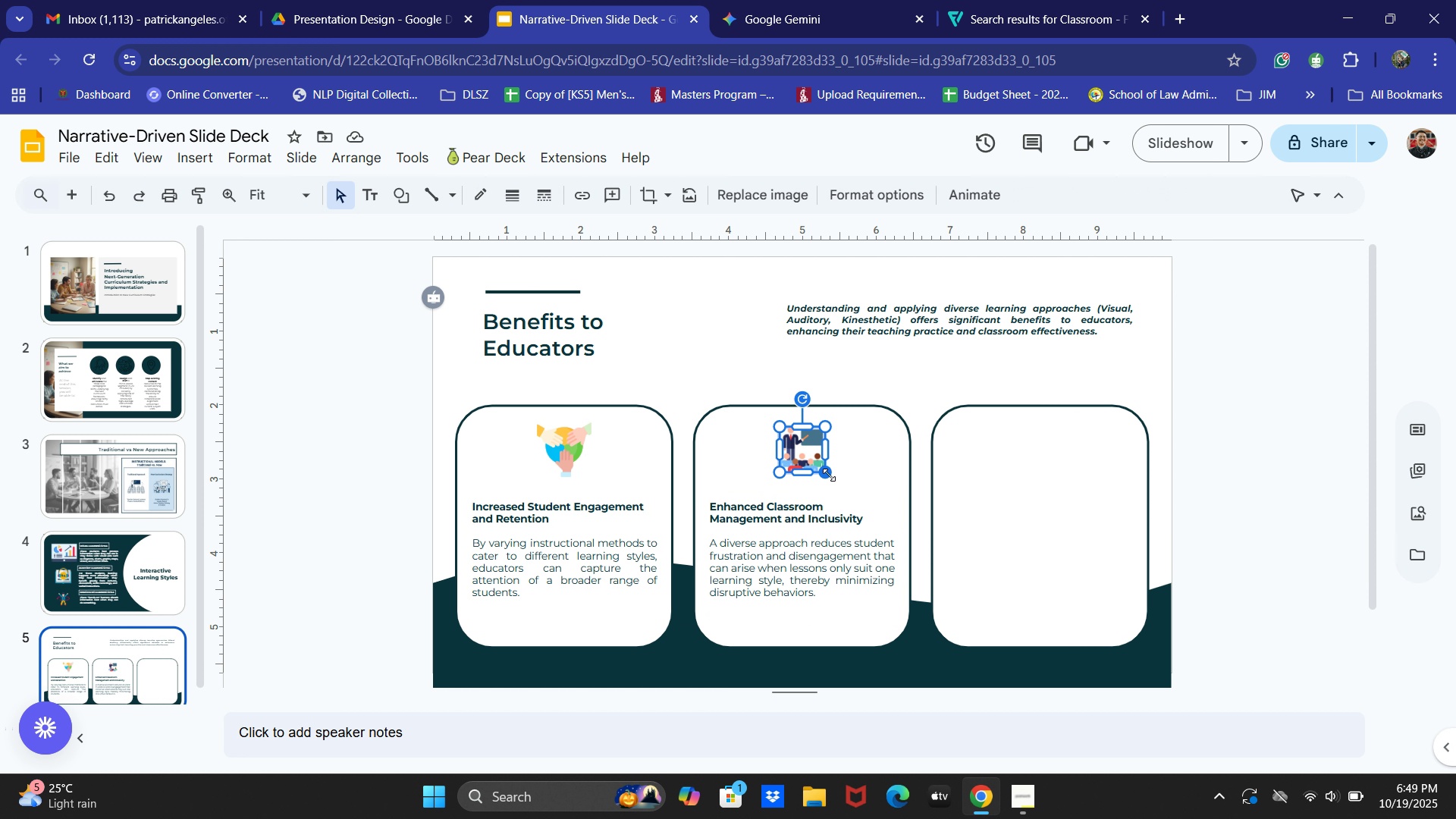 
left_click_drag(start_coordinate=[829, 475], to_coordinate=[834, 483])
 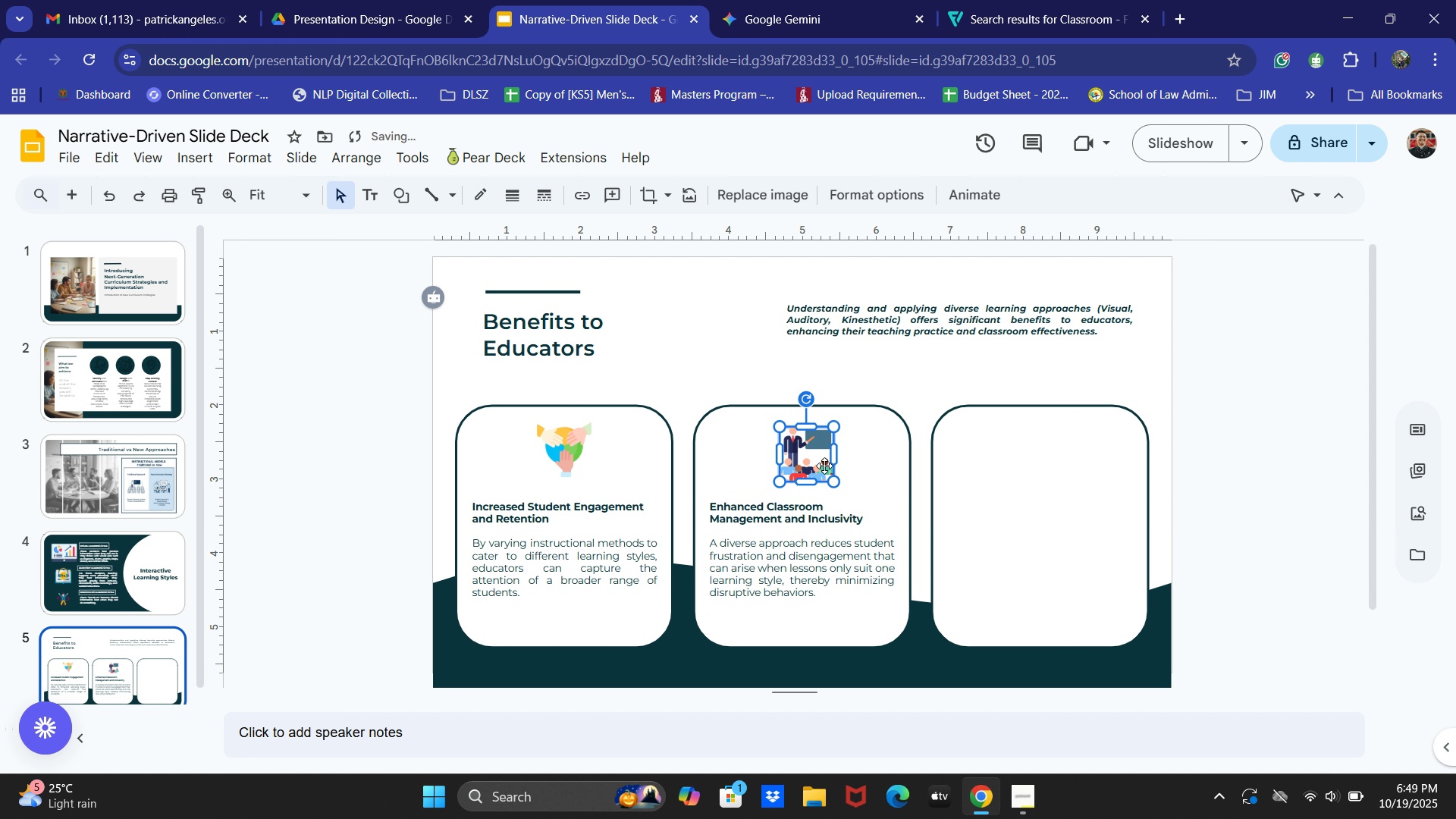 
left_click_drag(start_coordinate=[826, 466], to_coordinate=[820, 461])
 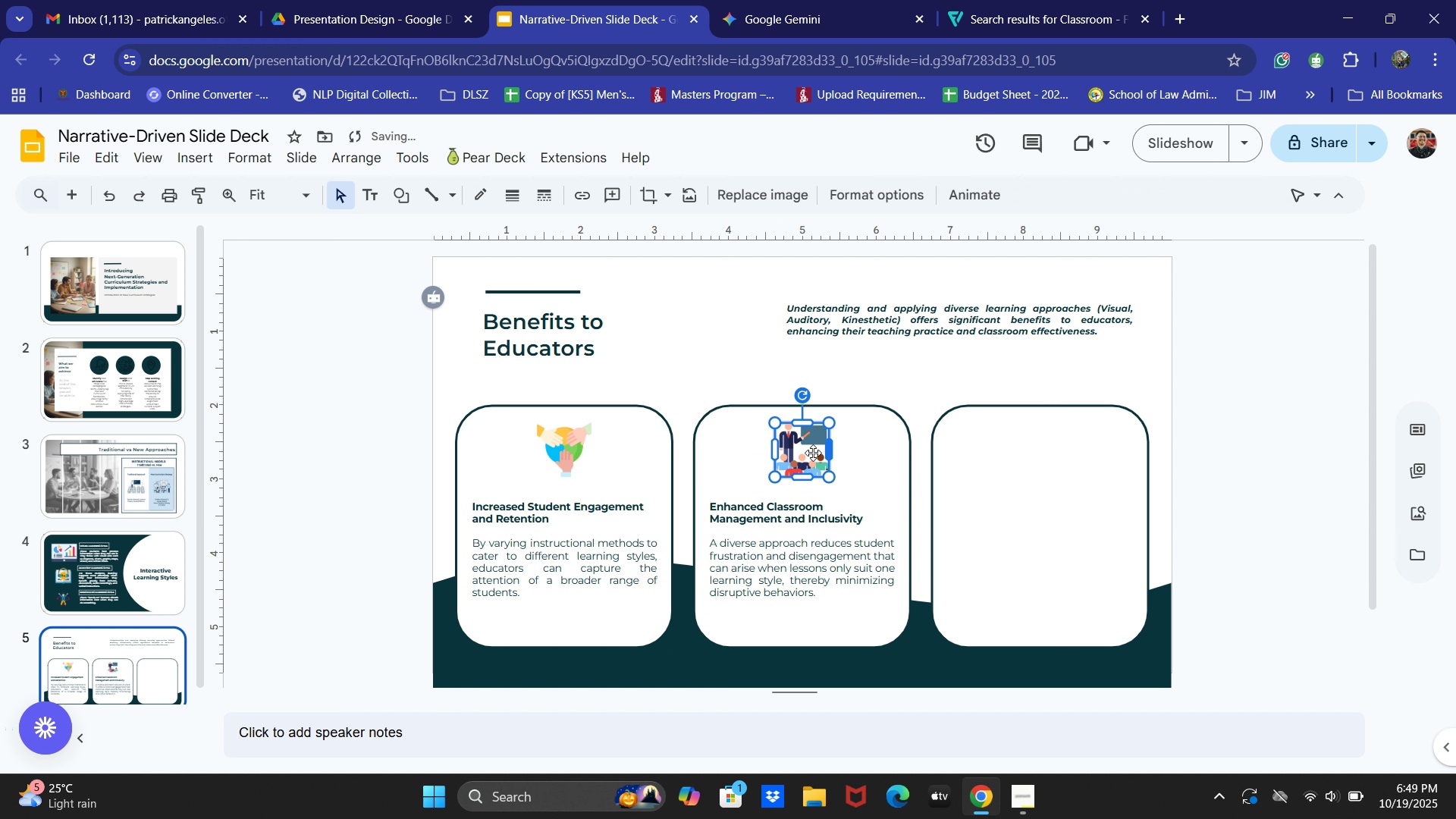 
left_click_drag(start_coordinate=[811, 453], to_coordinate=[816, 453])
 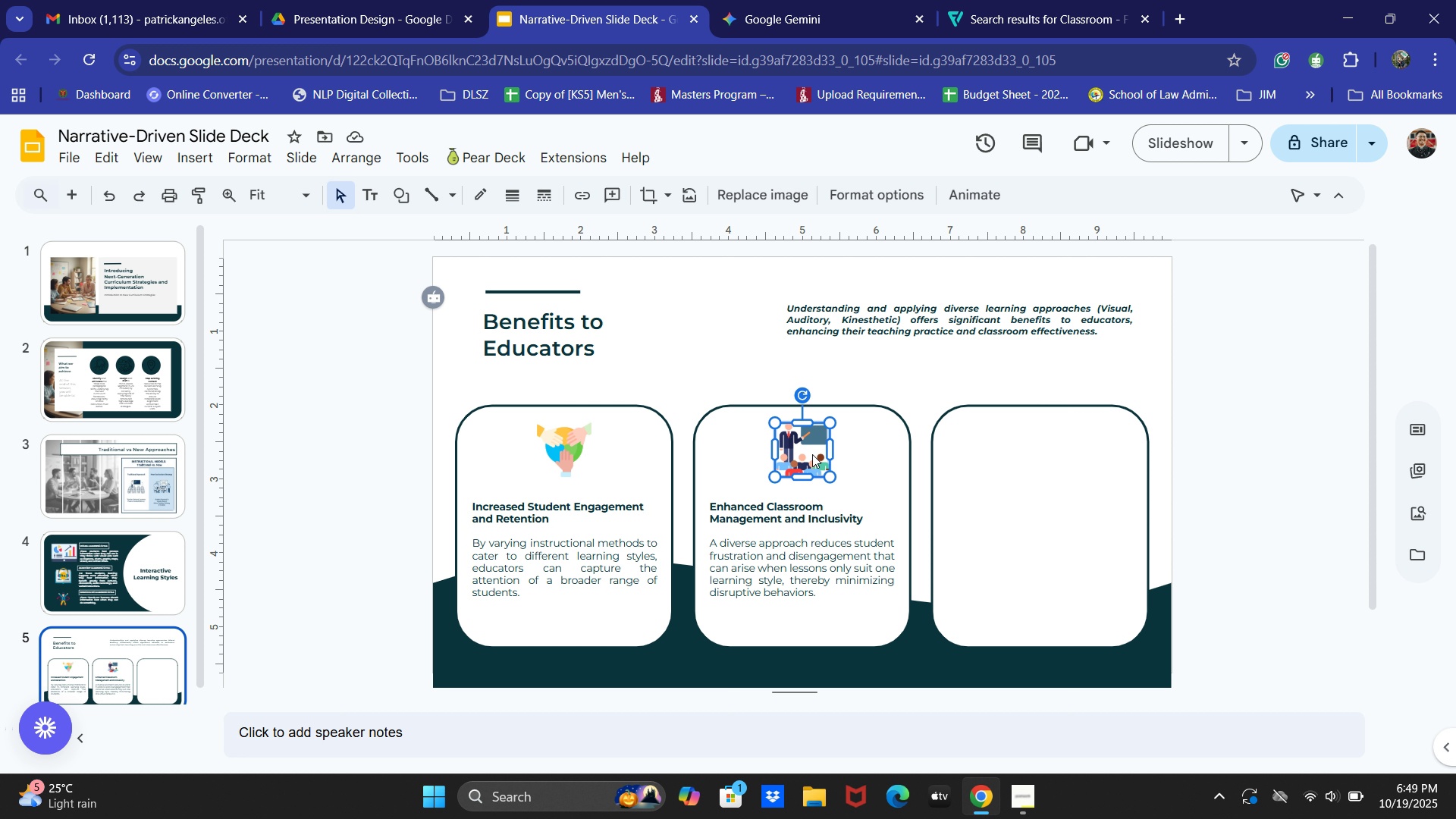 
wait(9.48)
 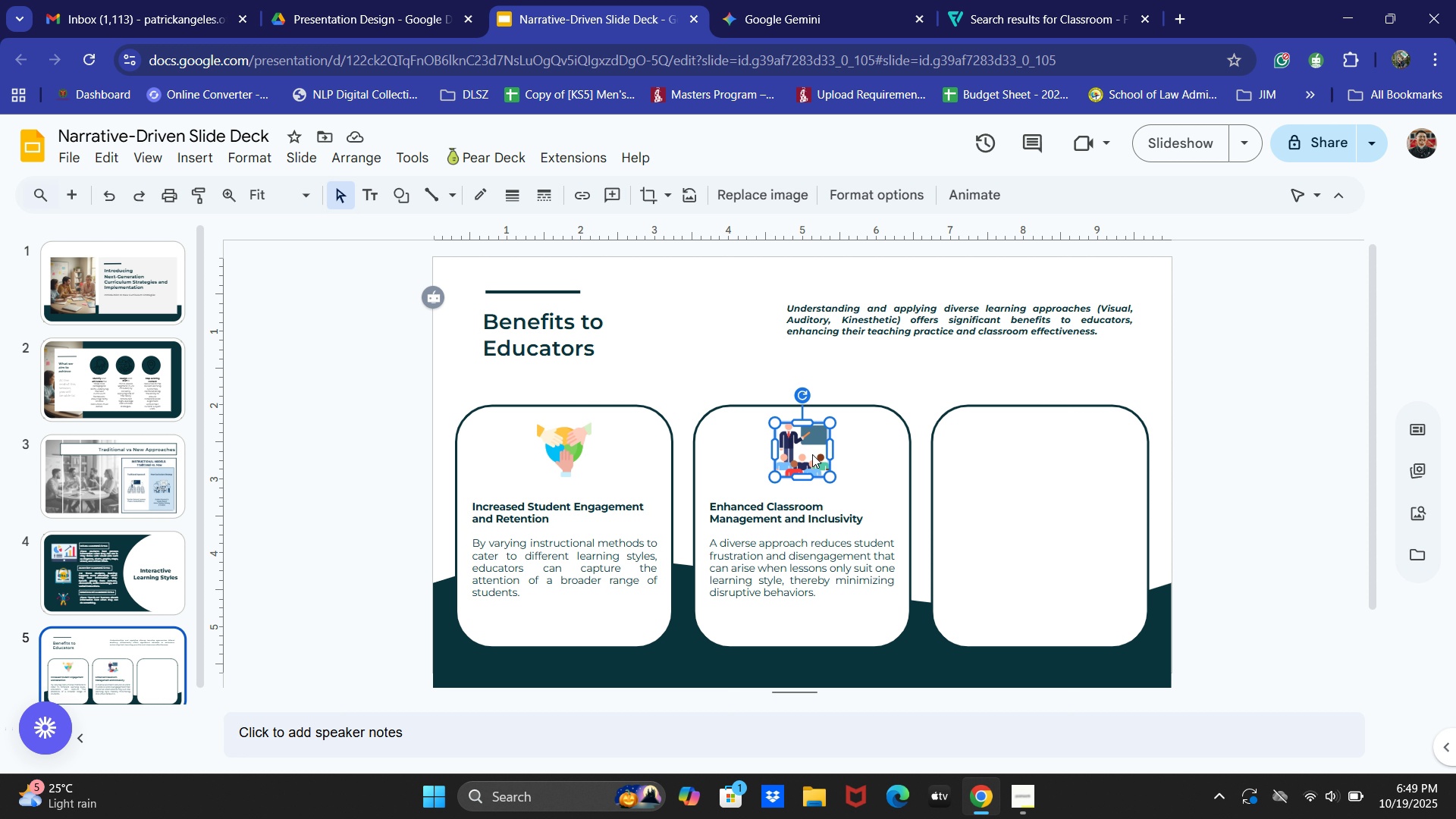 
left_click([354, 447])
 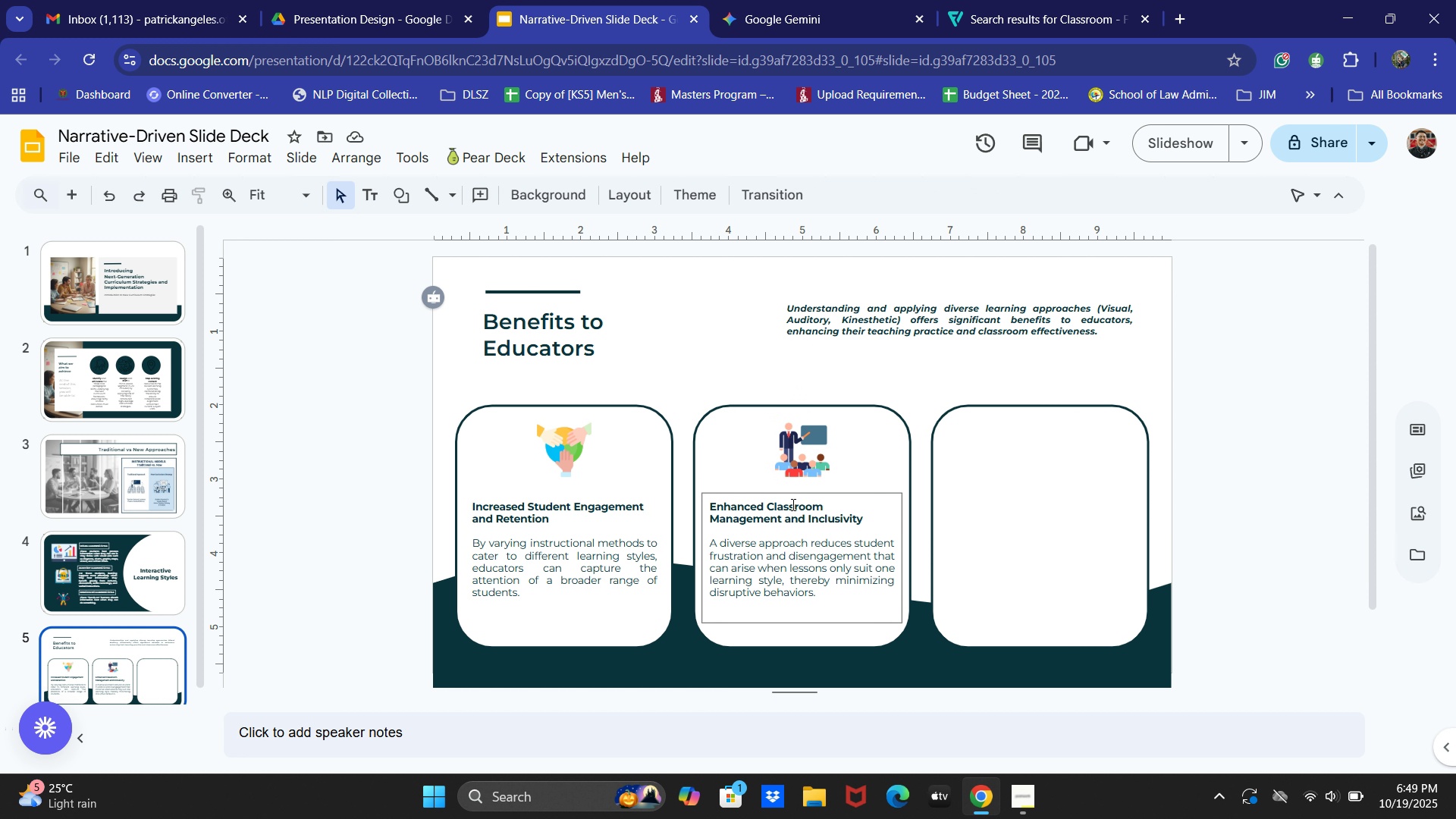 
left_click([792, 504])
 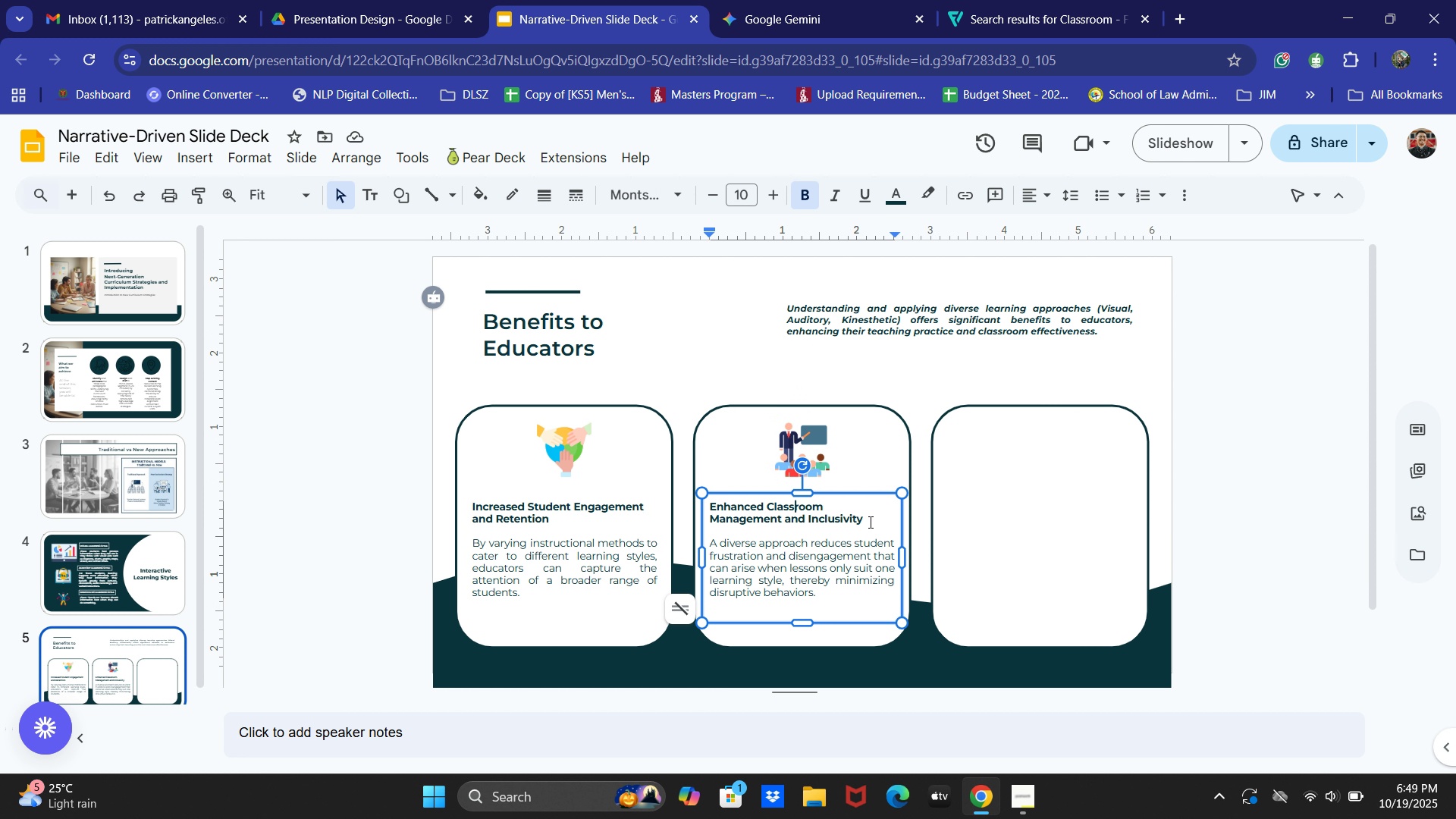 
left_click_drag(start_coordinate=[869, 522], to_coordinate=[708, 501])
 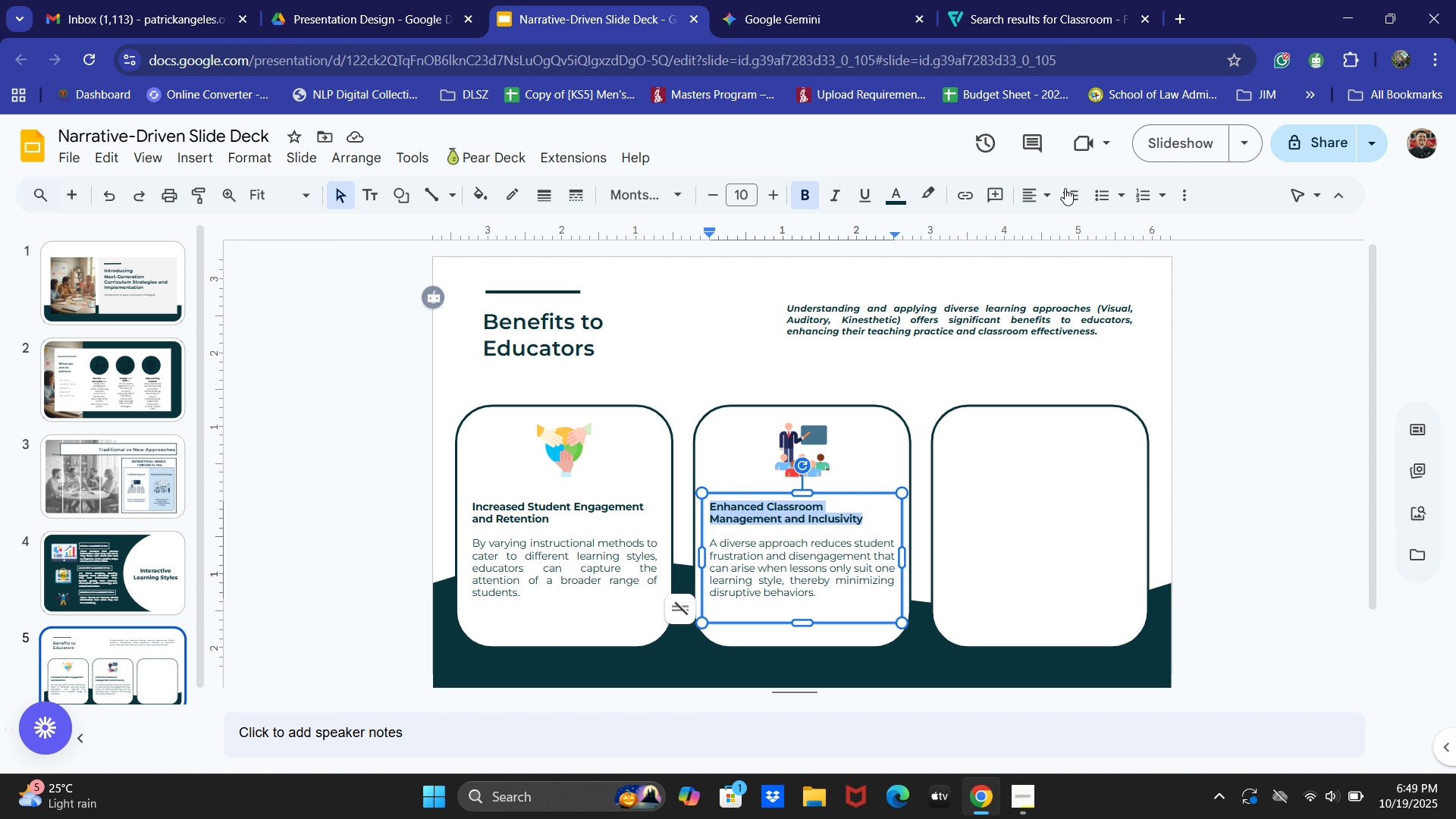 
left_click([1050, 189])
 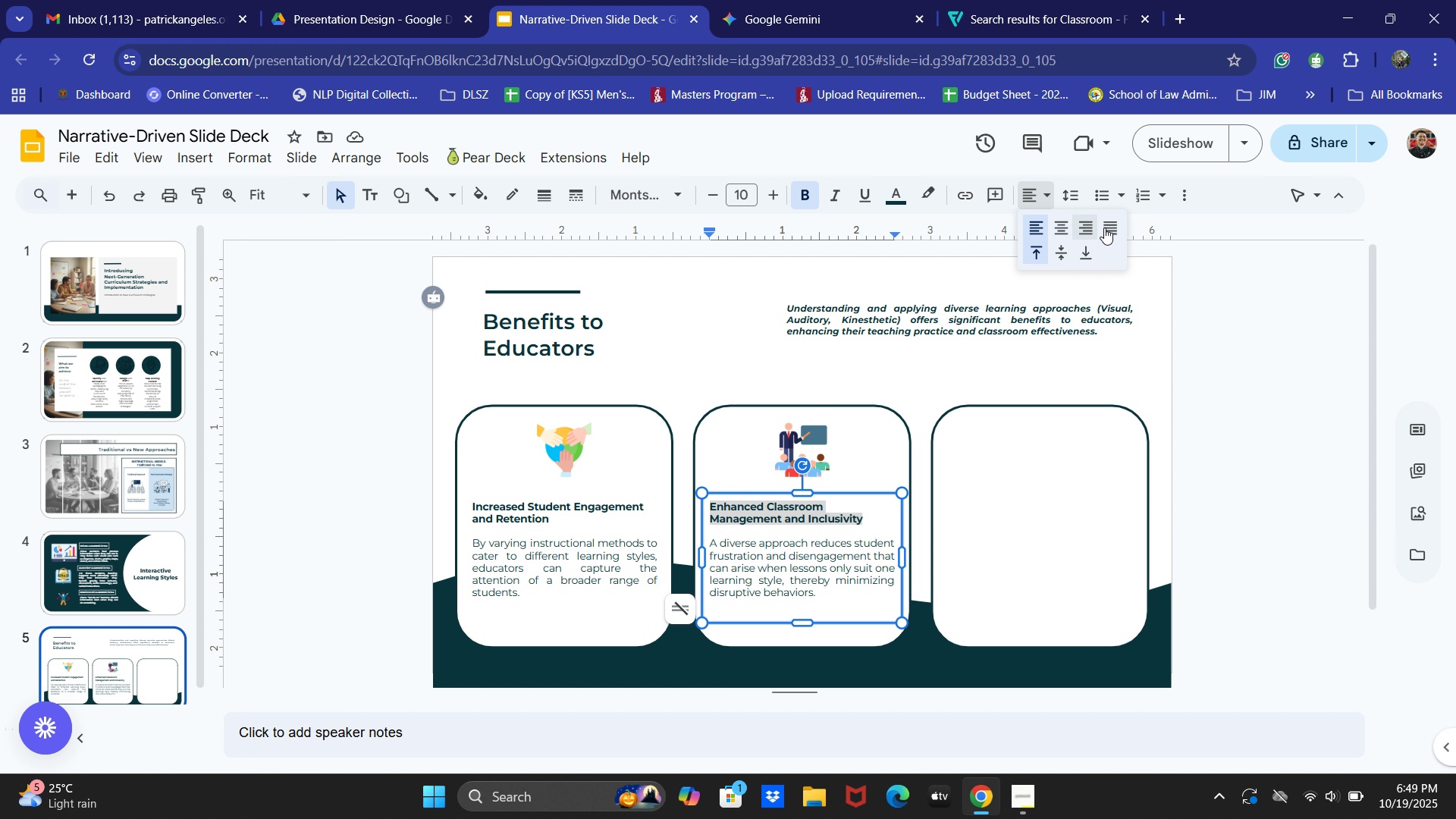 
left_click([1113, 229])
 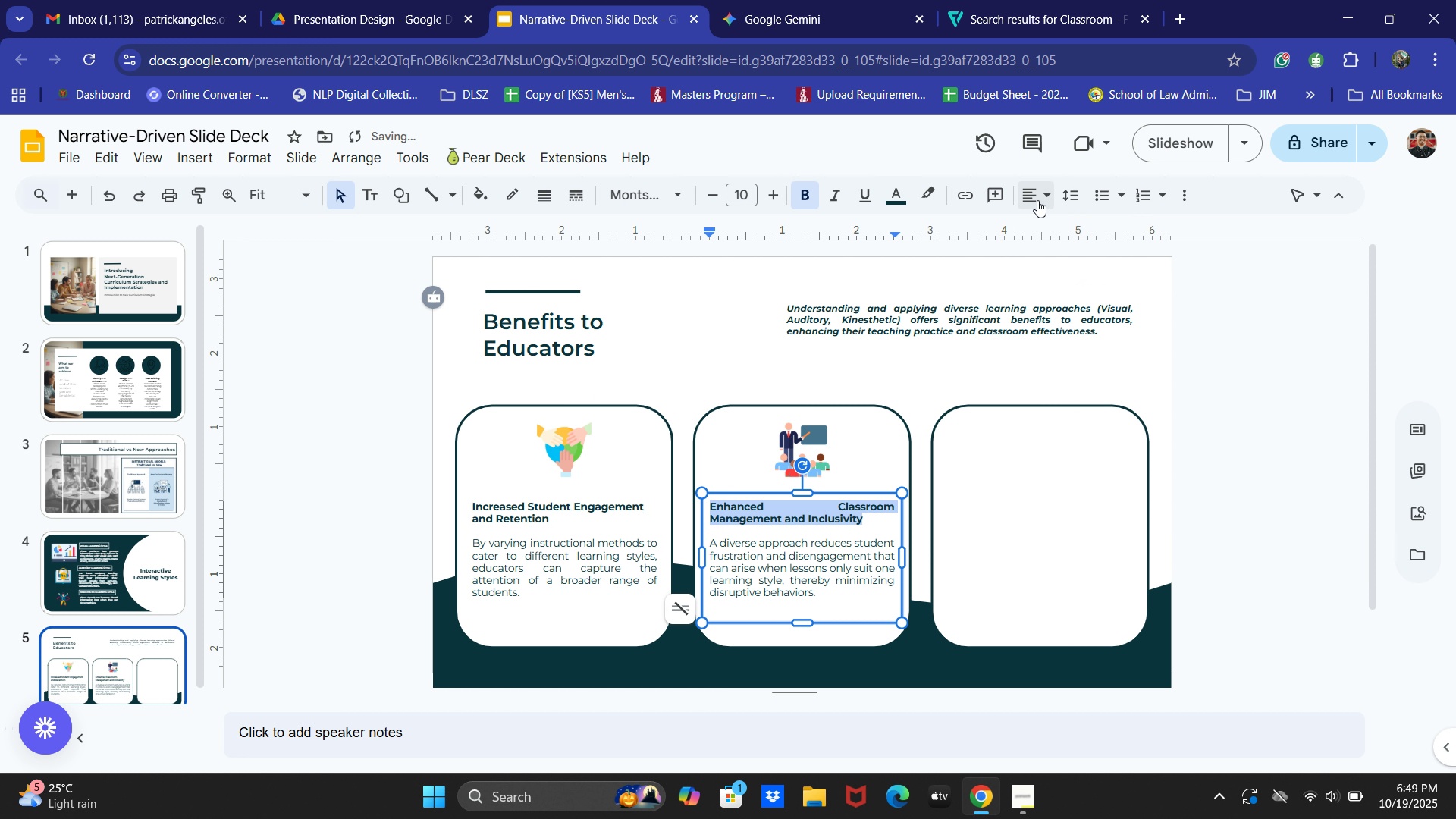 
double_click([1036, 230])
 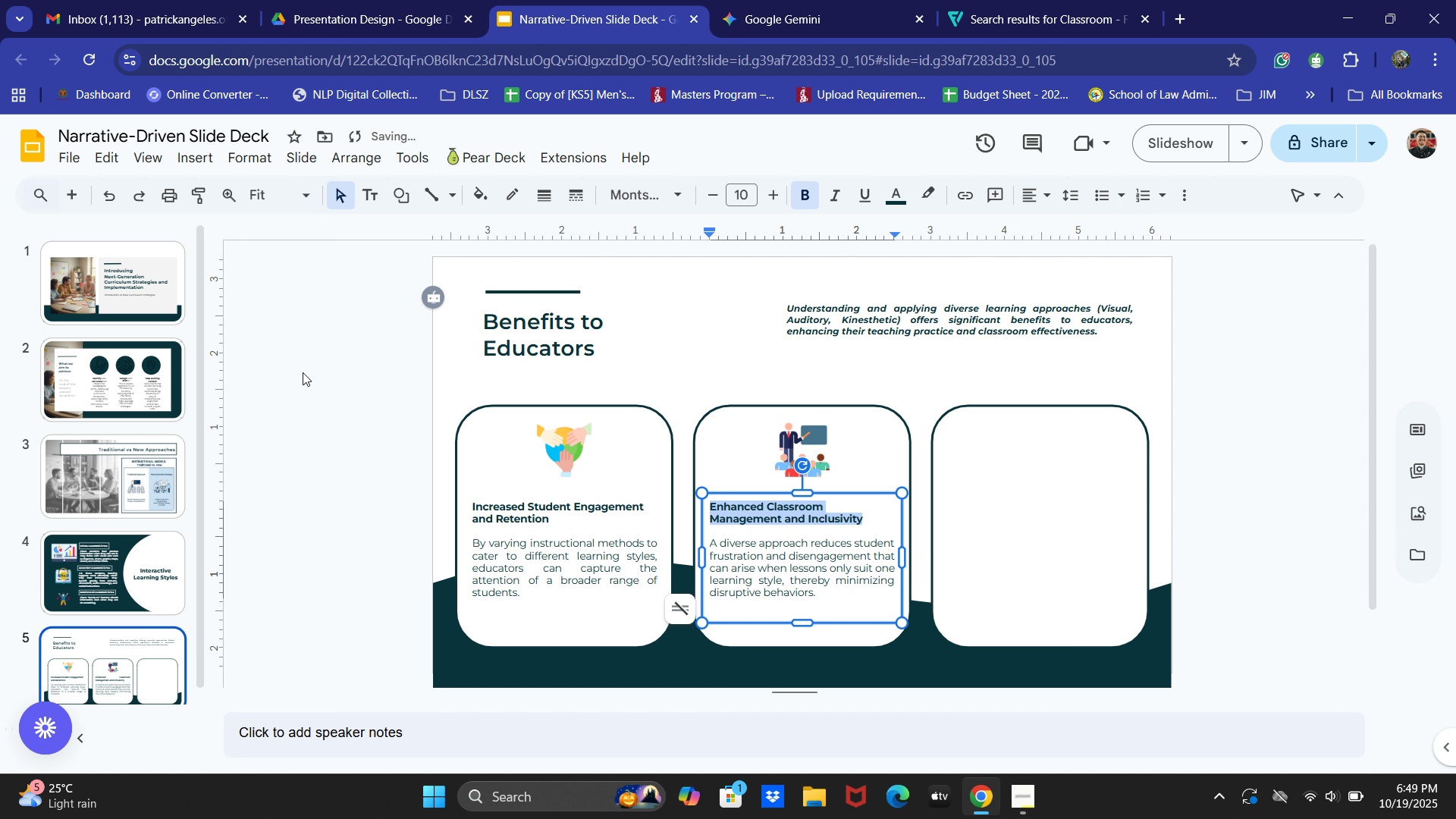 
left_click([340, 390])
 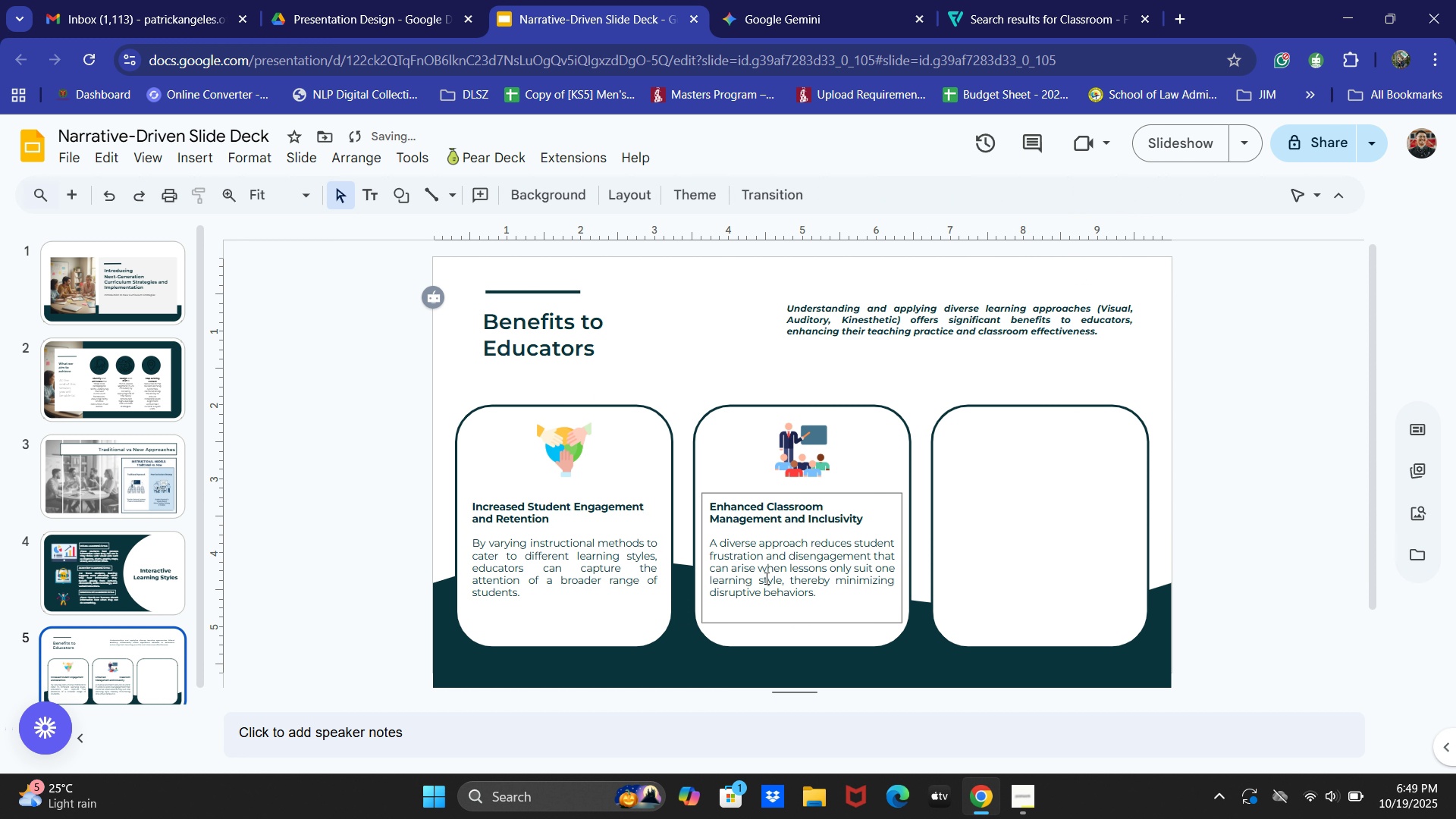 
scroll: coordinate [901, 548], scroll_direction: down, amount: 2.0
 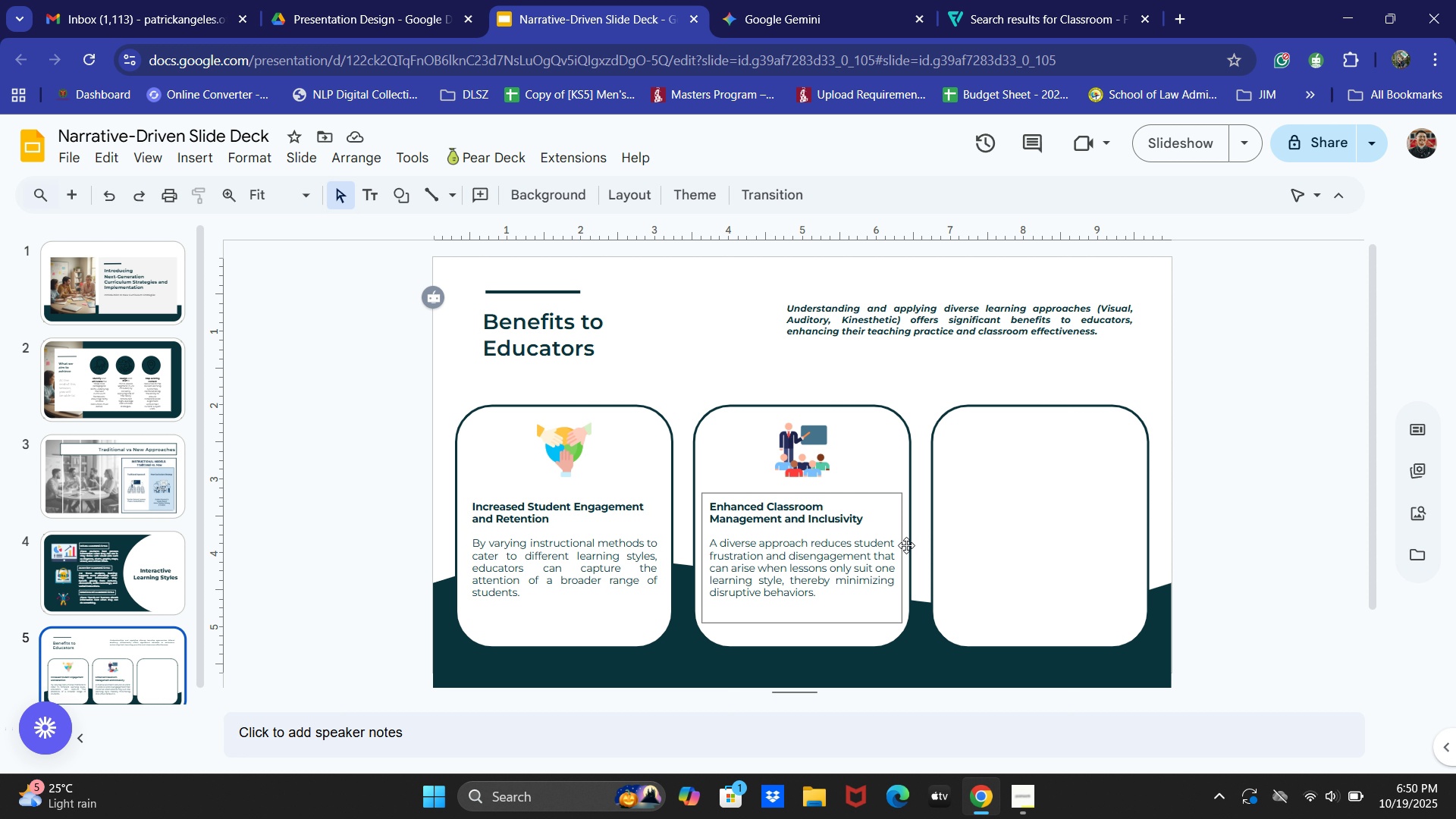 
wait(18.9)
 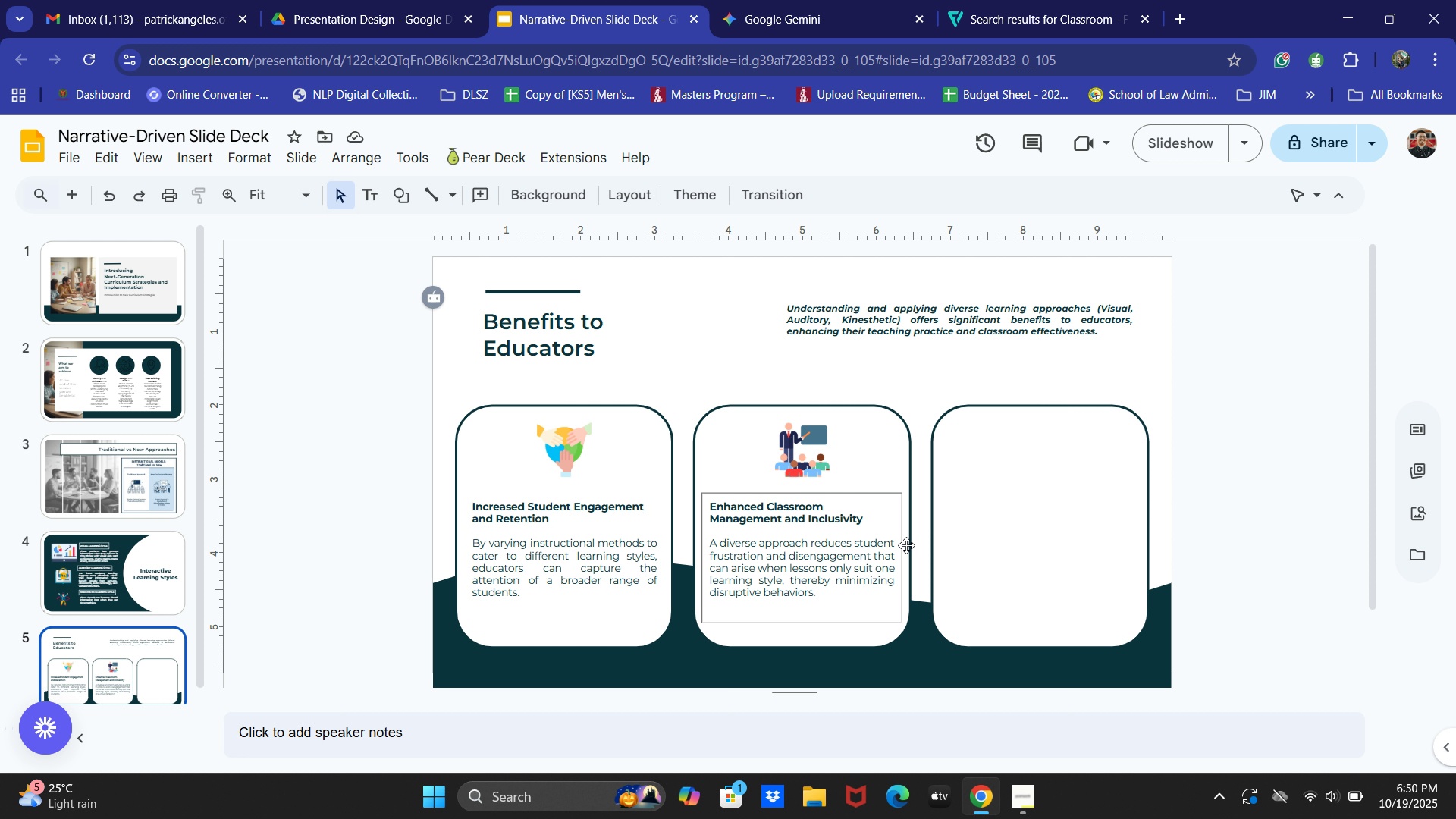 
double_click([847, 0])
 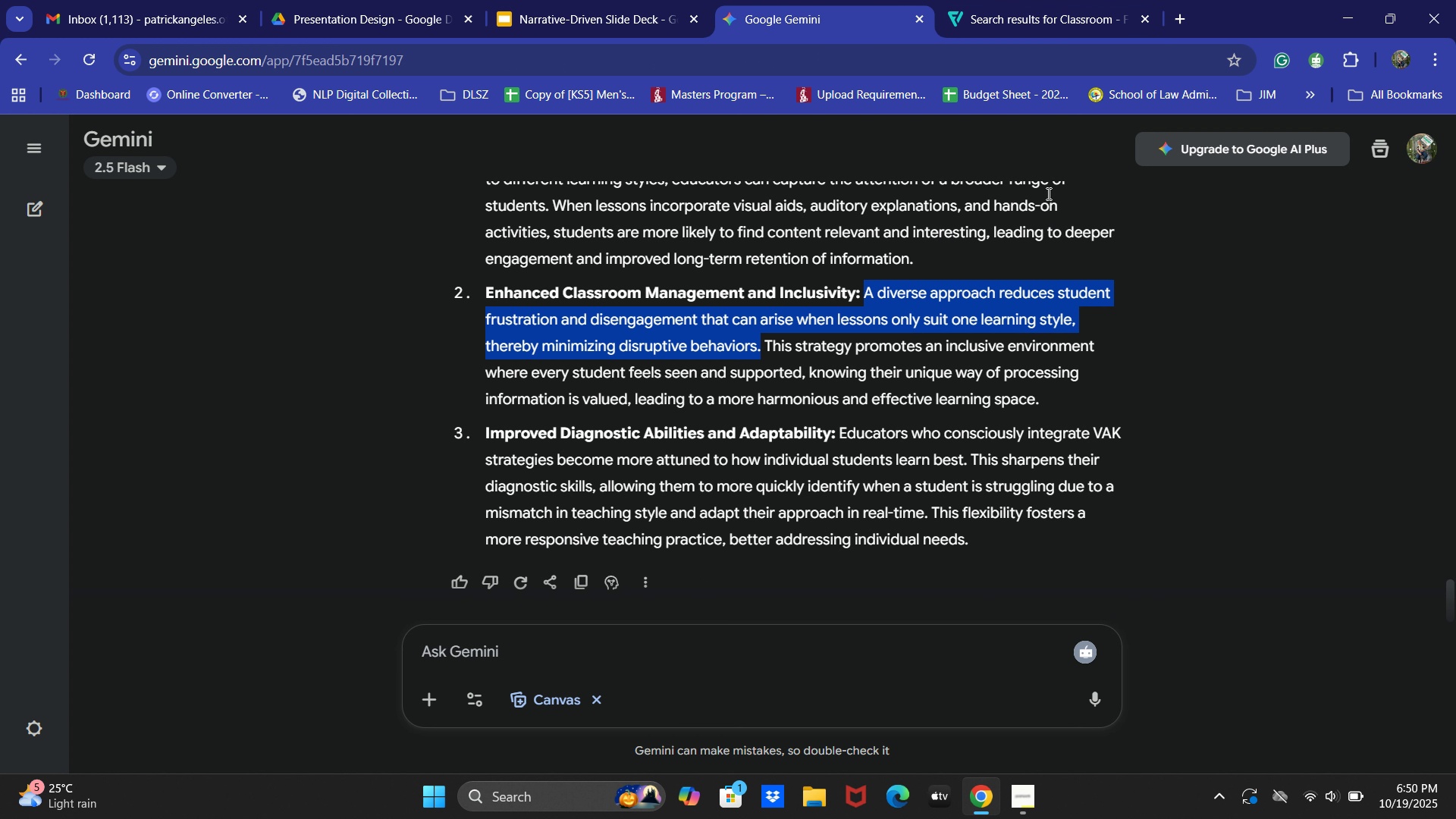 
left_click([1053, 0])
 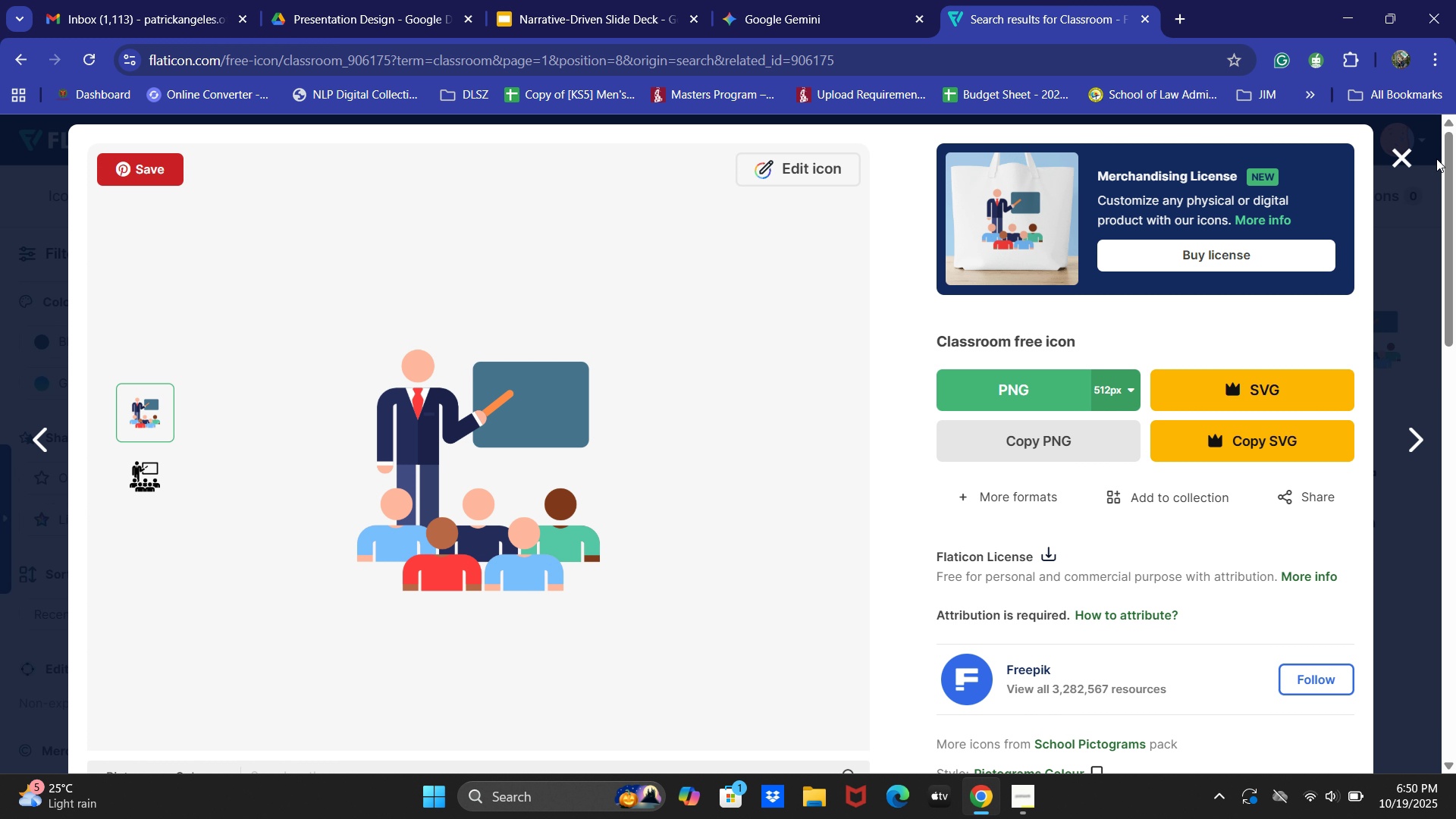 
left_click([1378, 149])
 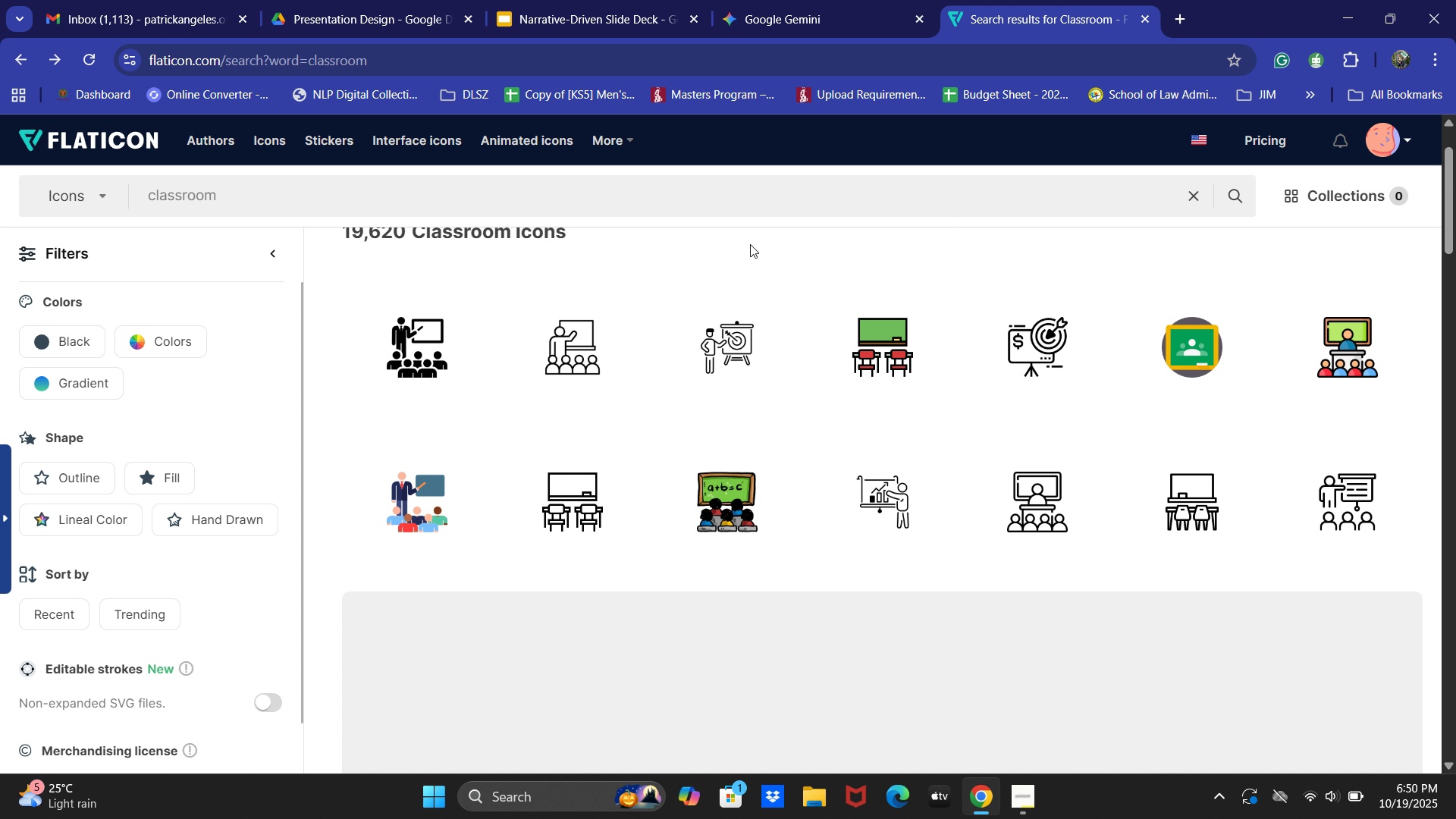 
left_click([587, 226])
 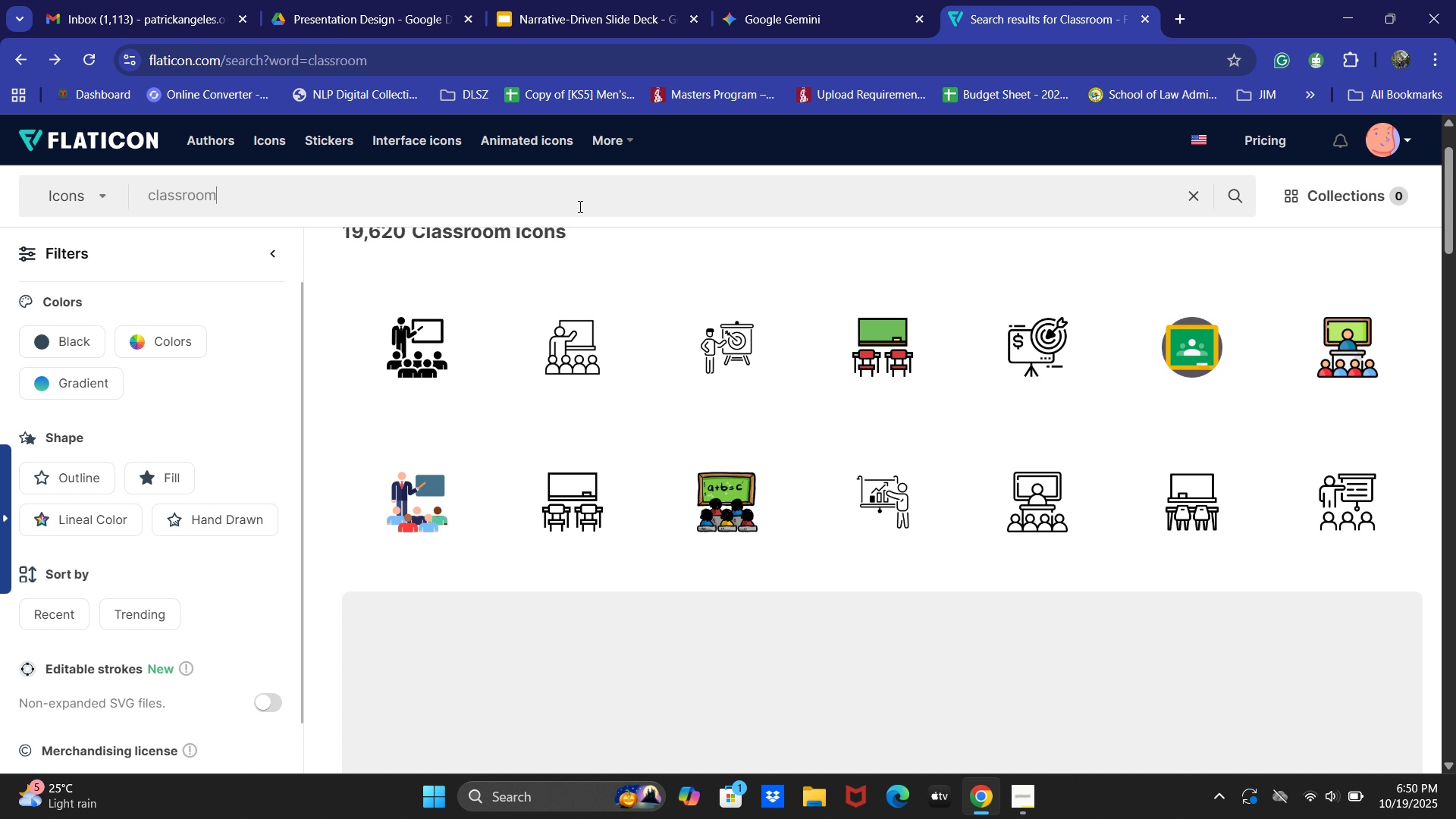 
key(Control+ControlLeft)
 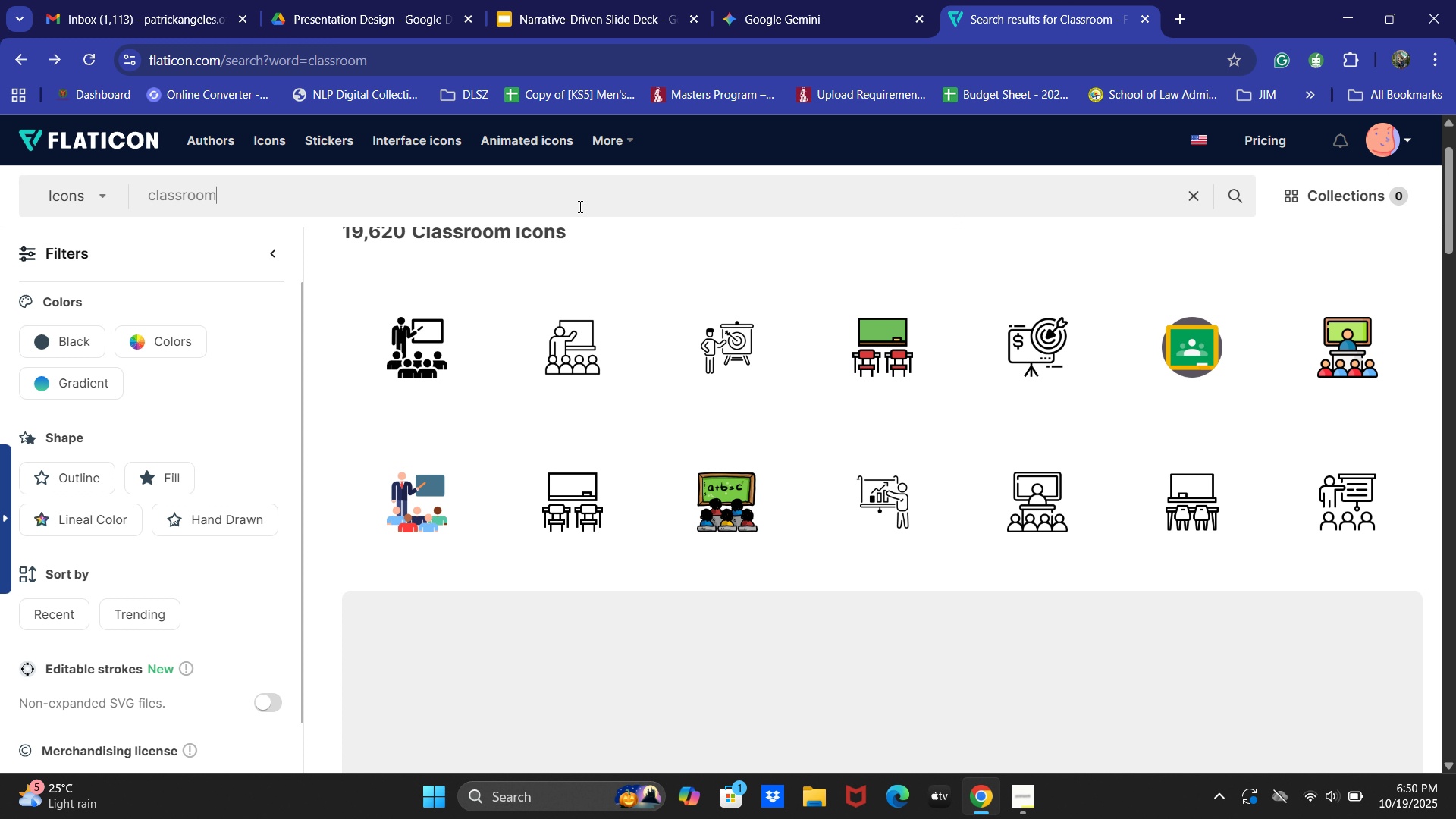 
key(Control+A)
 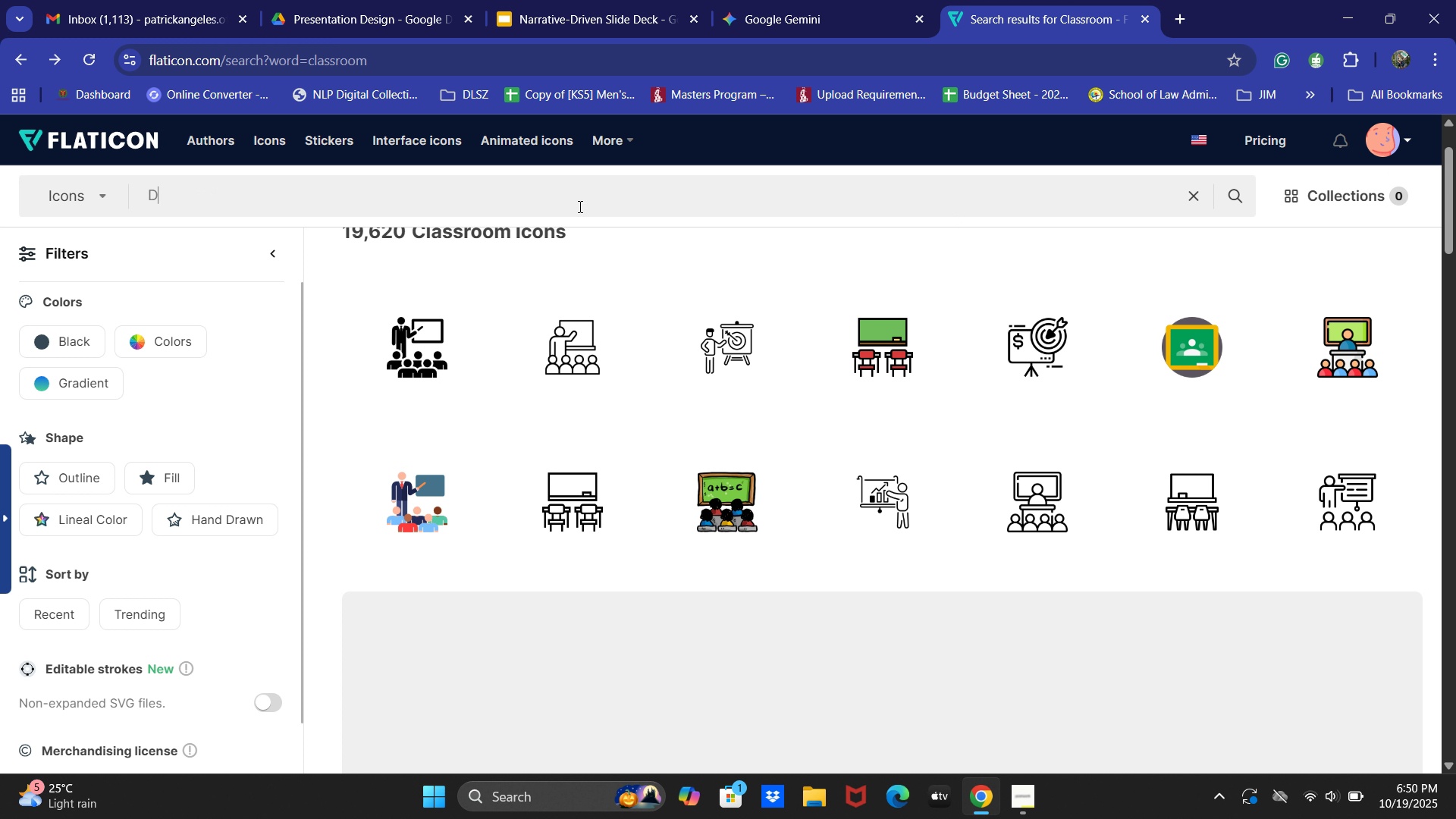 
type(Diago)
key(Backspace)
type(nis)
key(Backspace)
key(Backspace)
type(ostic)
 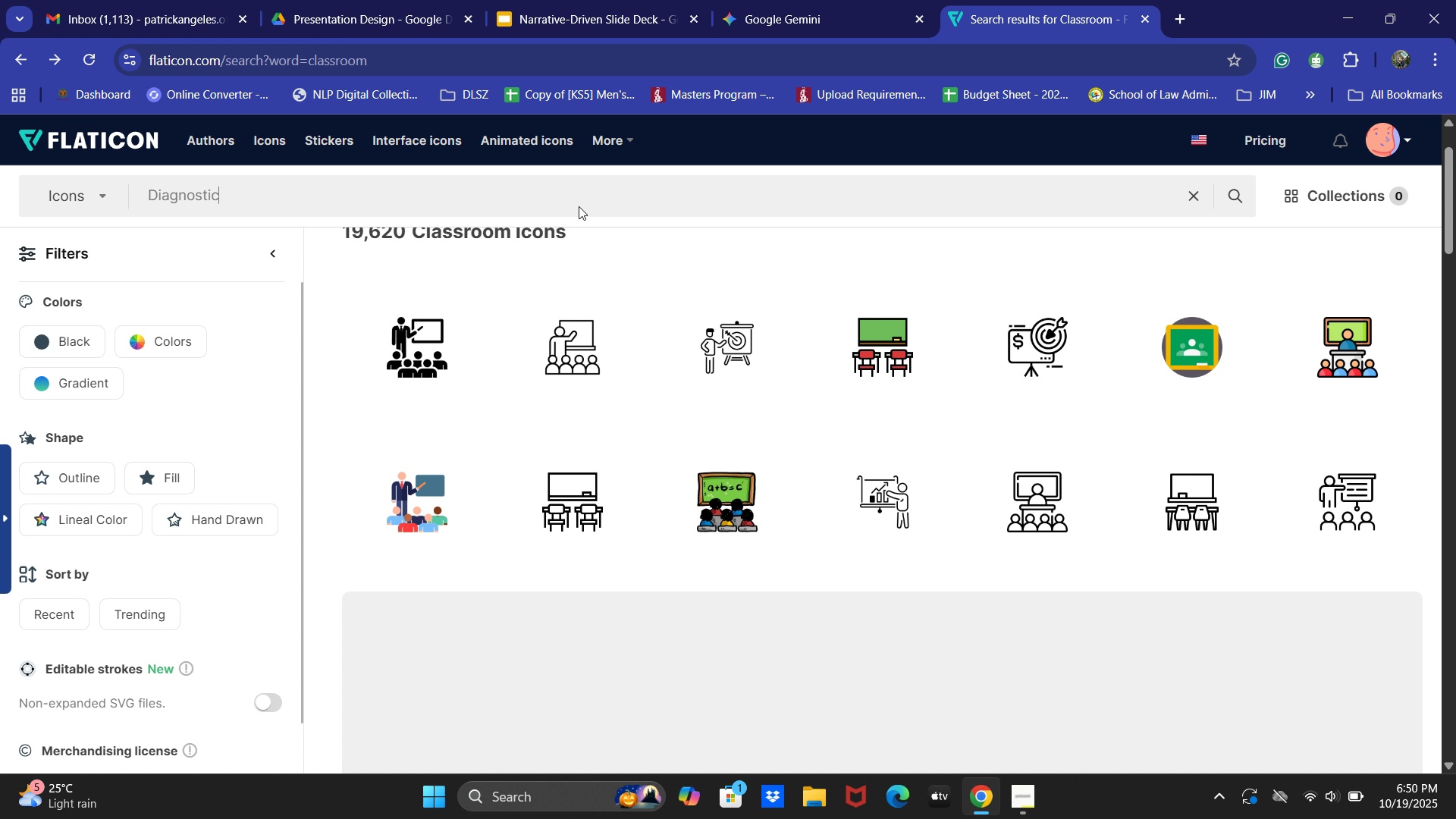 
key(Enter)
 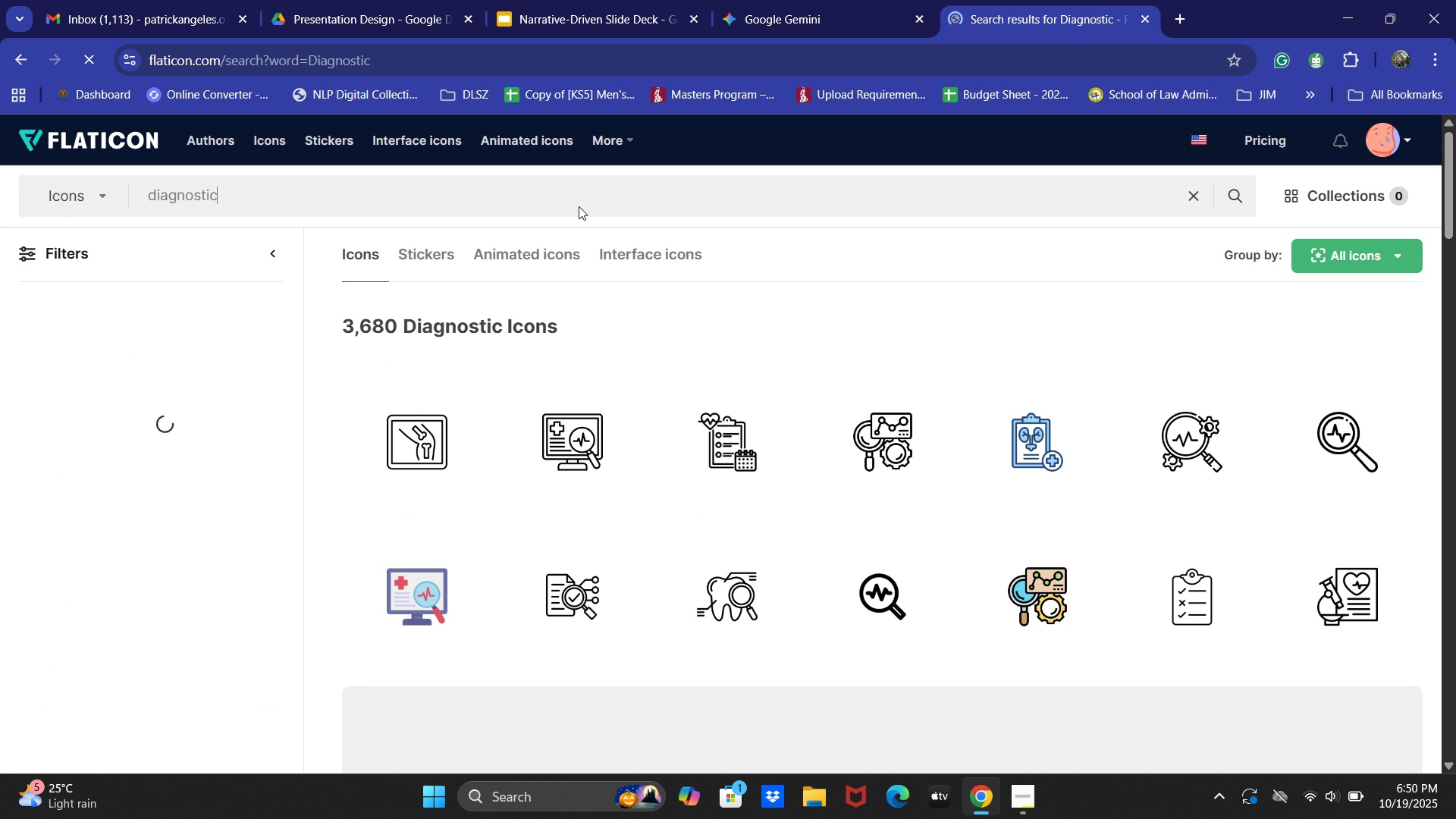 
wait(8.32)
 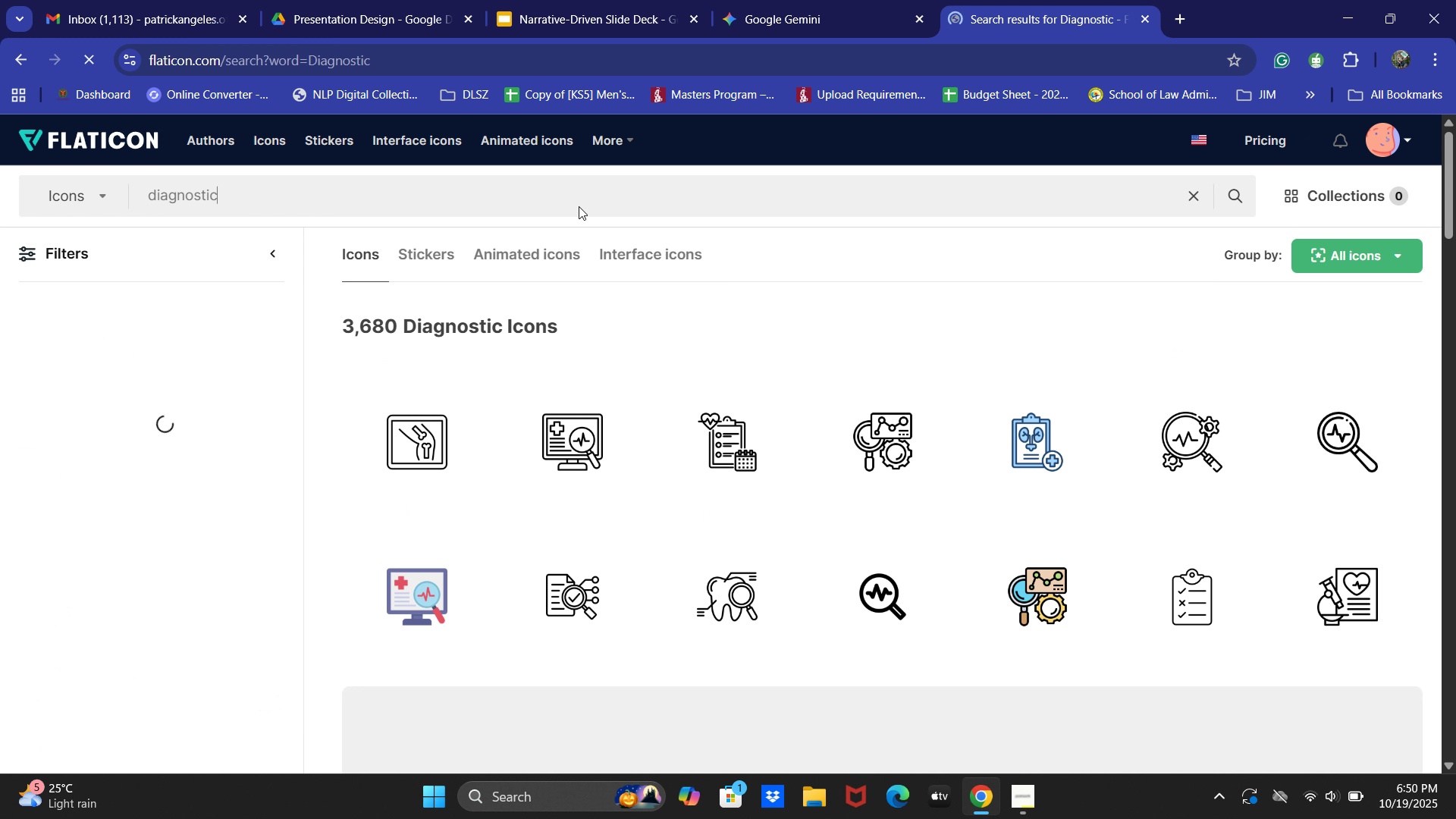 
scroll: coordinate [964, 463], scroll_direction: down, amount: 6.0
 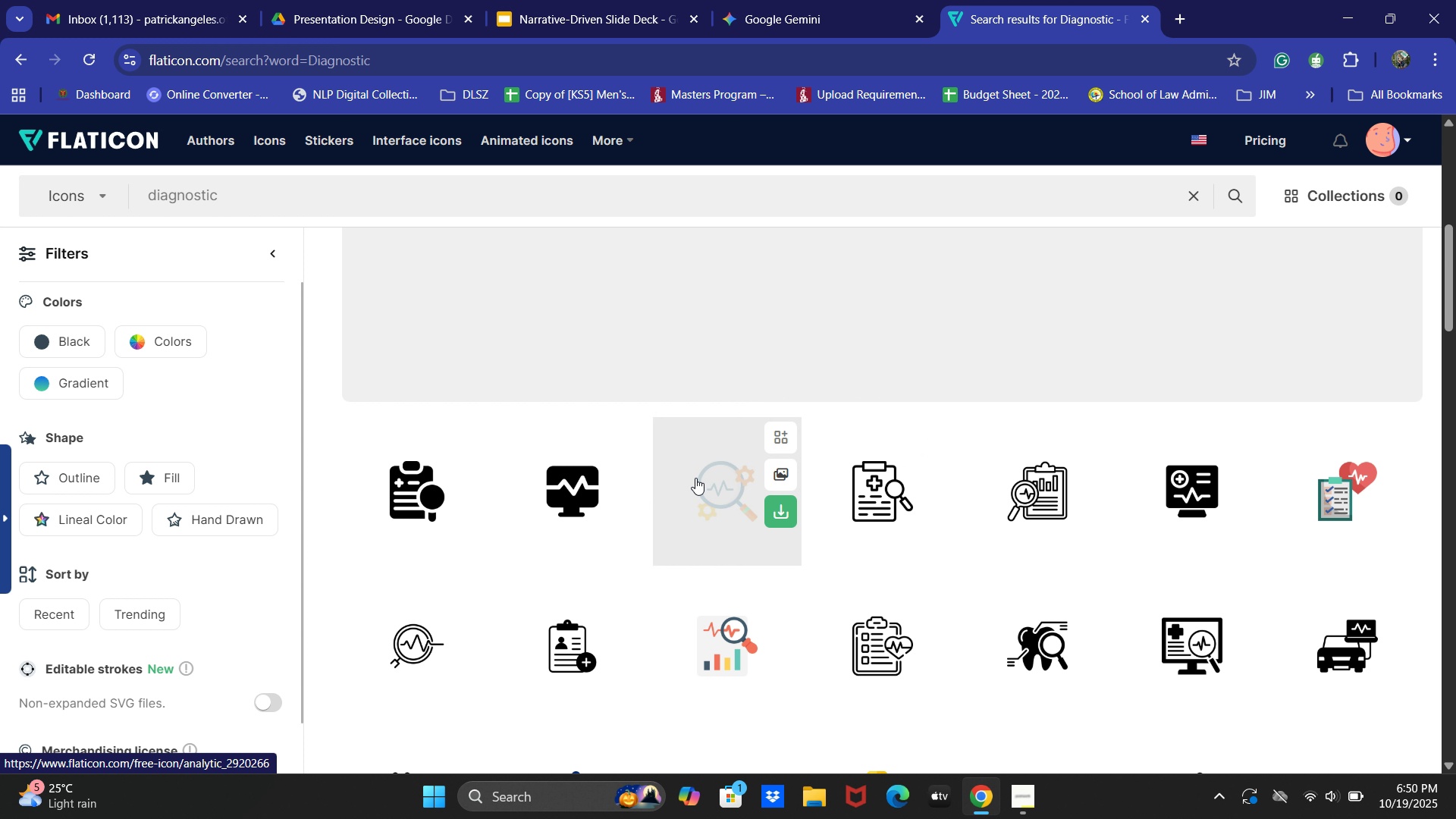 
left_click([721, 641])
 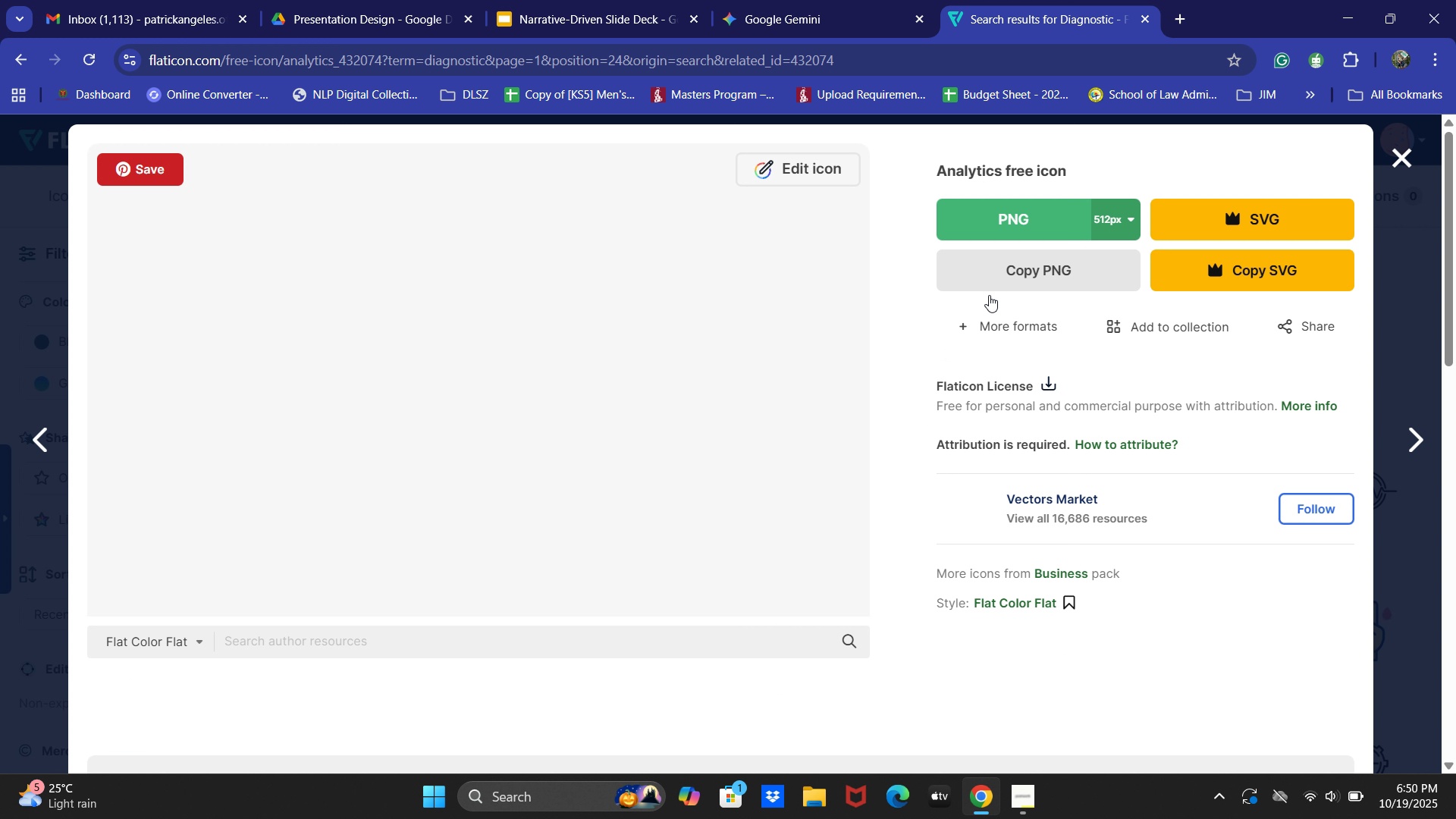 
left_click([1007, 278])
 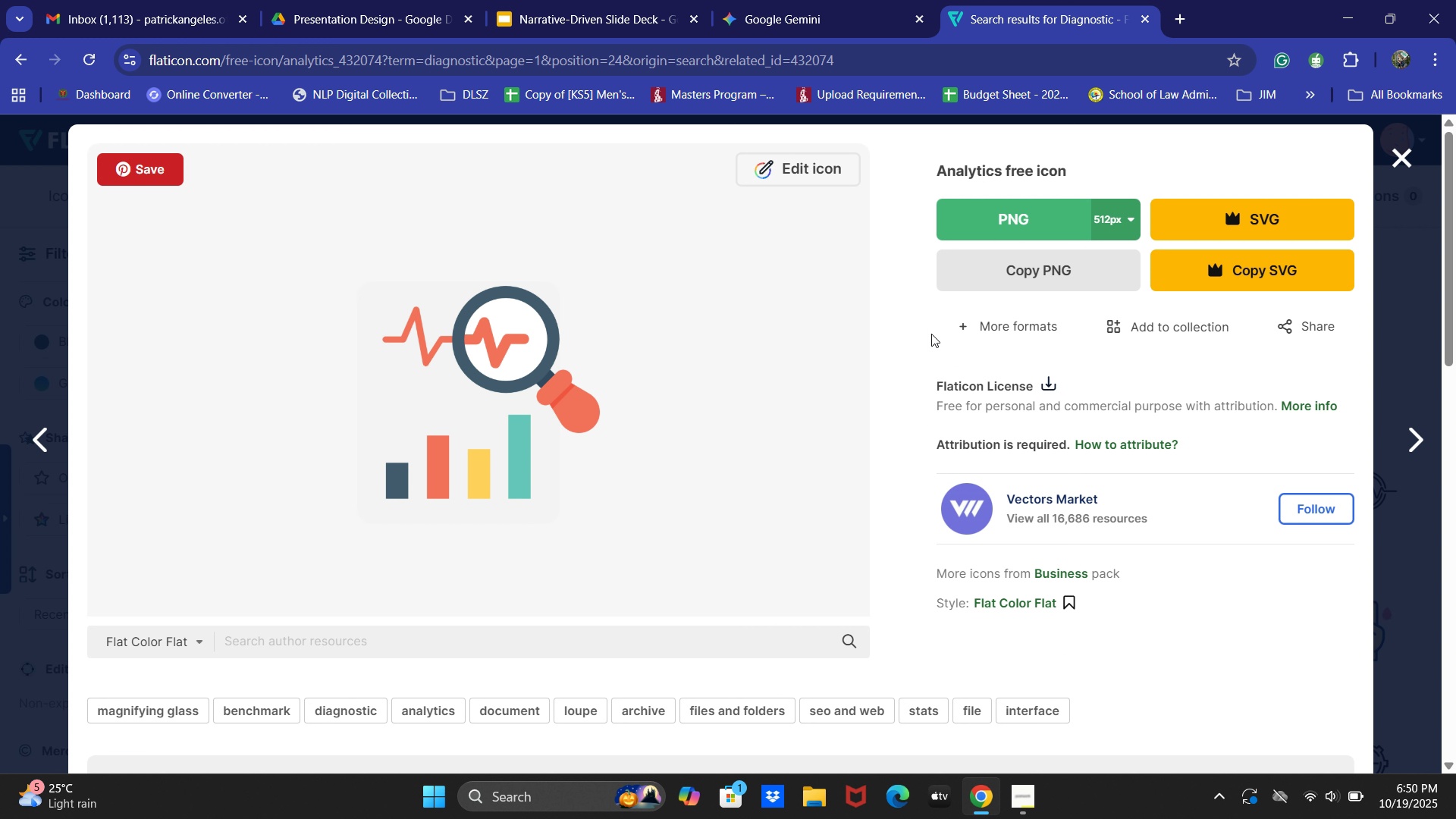 
double_click([1006, 274])
 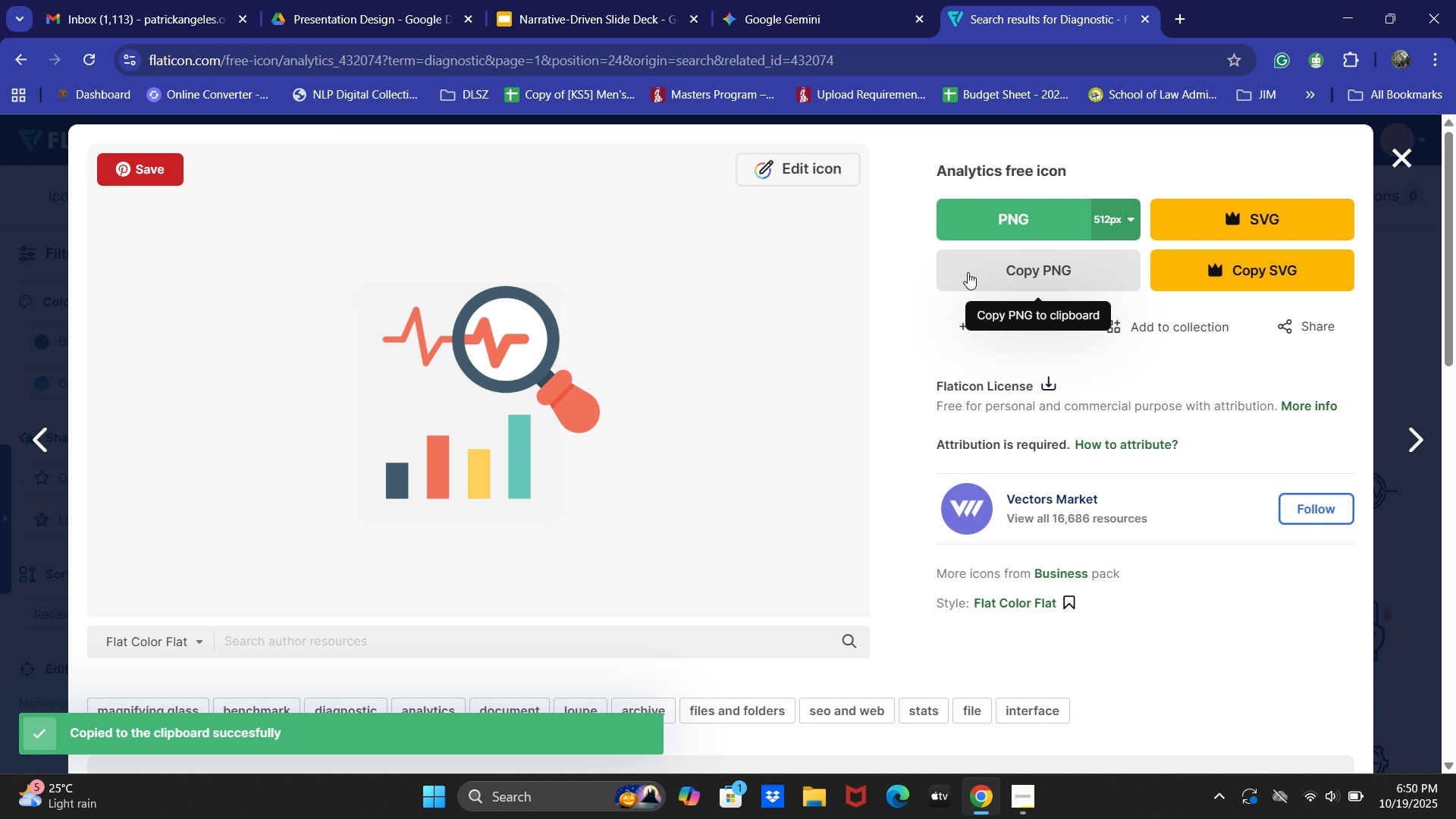 
left_click([538, 0])
 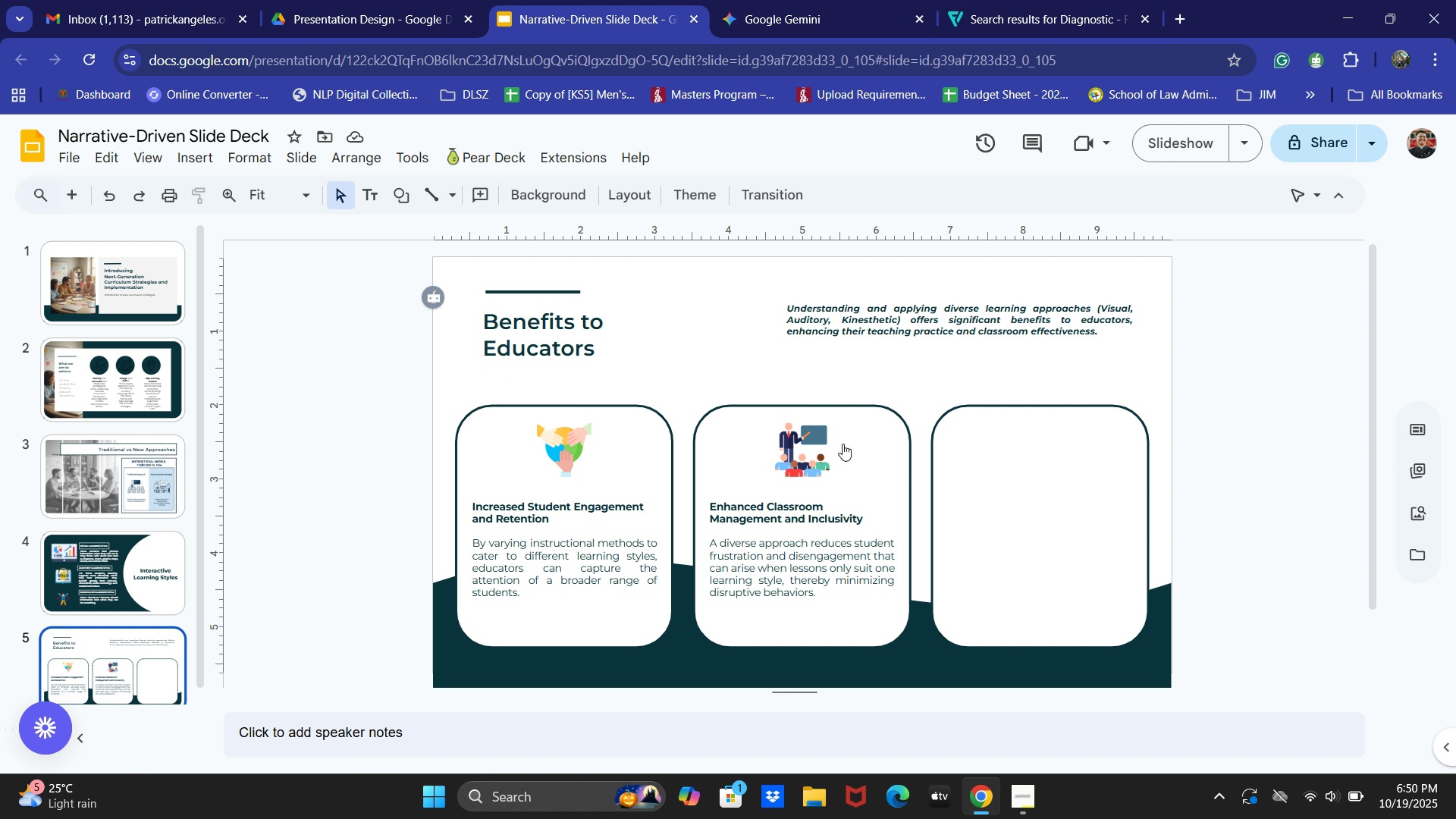 
key(Control+V)
 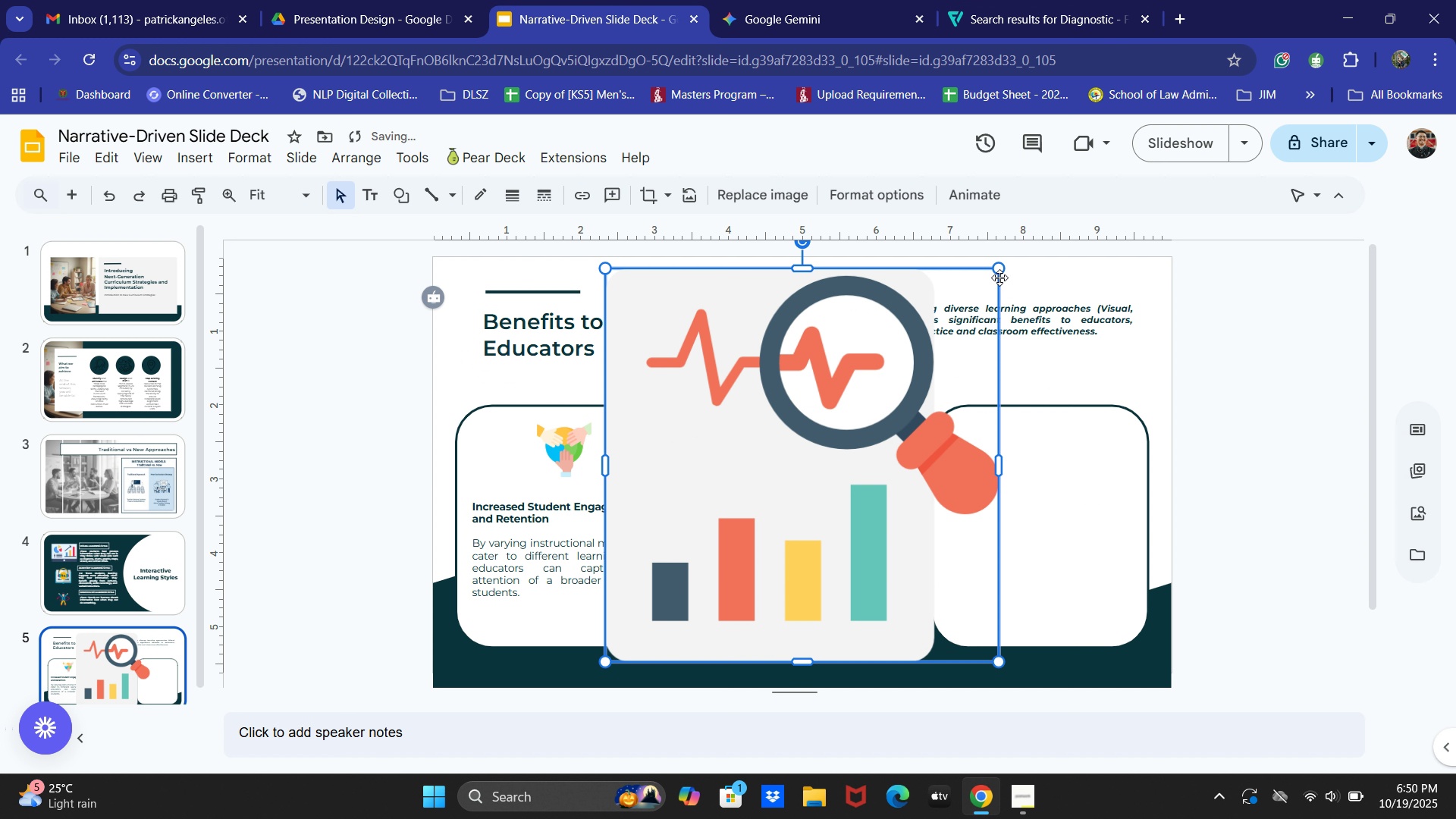 
left_click_drag(start_coordinate=[999, 270], to_coordinate=[698, 587])
 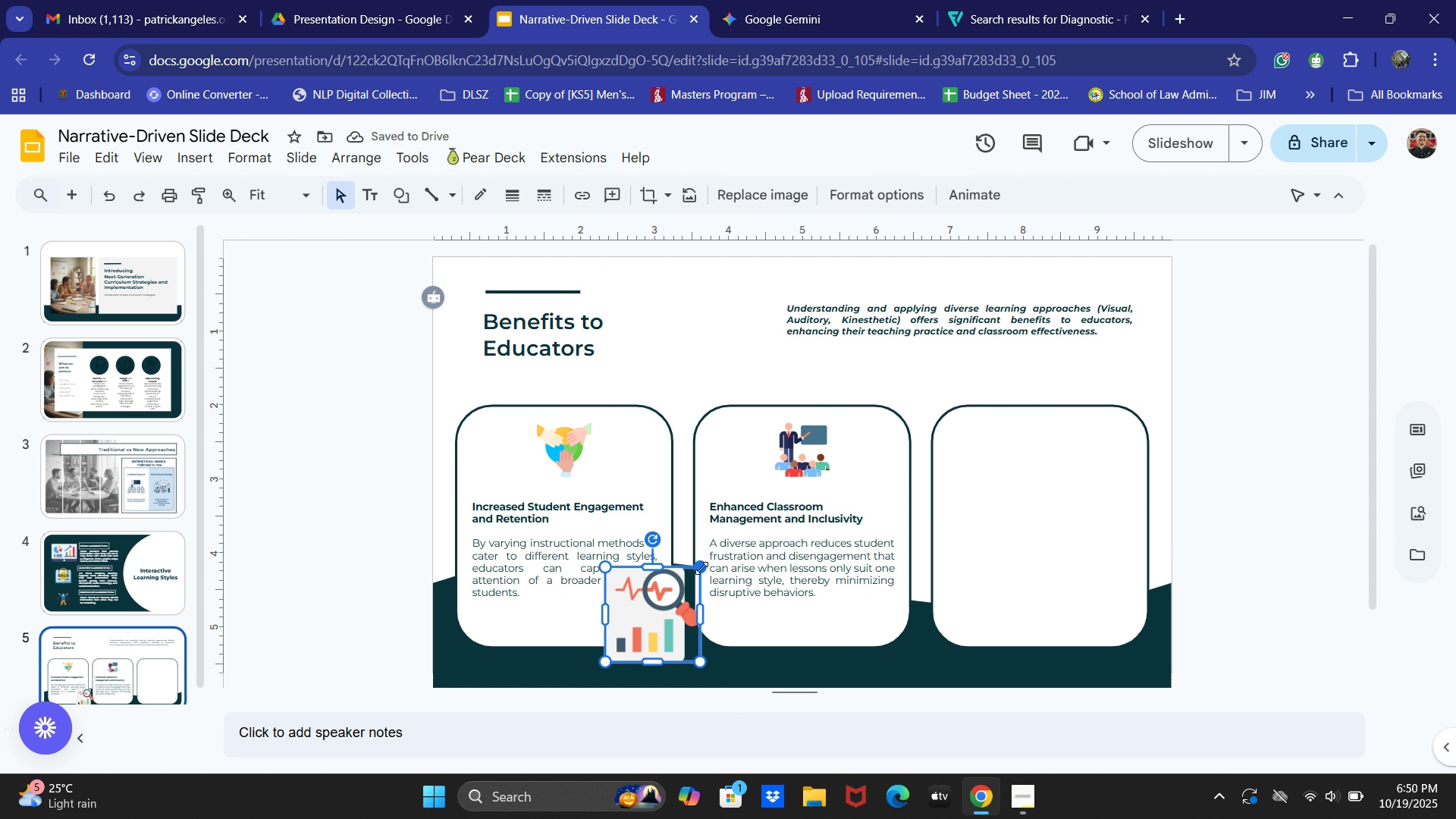 
left_click_drag(start_coordinate=[701, 567], to_coordinate=[648, 628])
 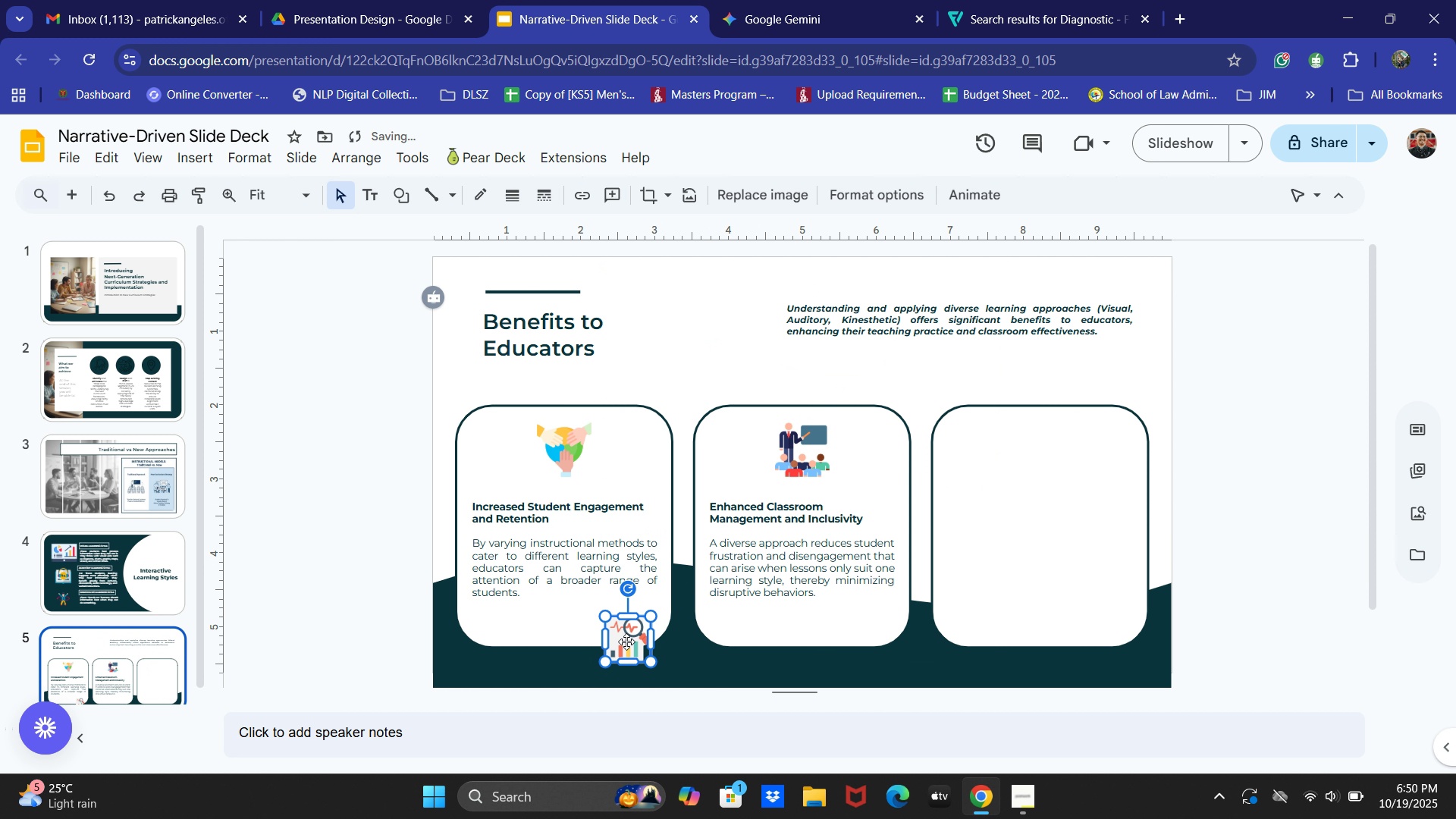 
left_click_drag(start_coordinate=[626, 642], to_coordinate=[798, 445])
 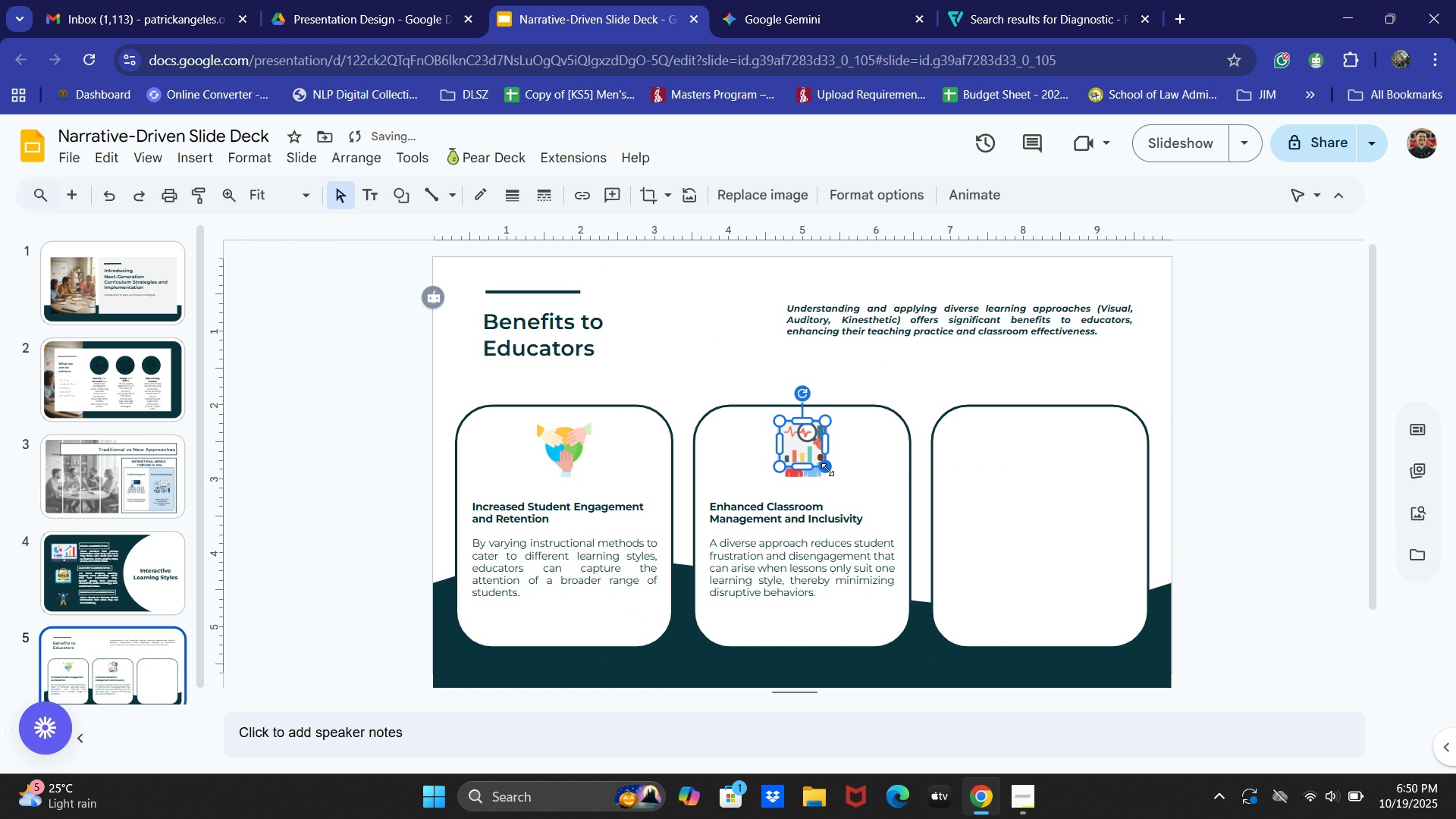 
left_click_drag(start_coordinate=[827, 469], to_coordinate=[833, 478])
 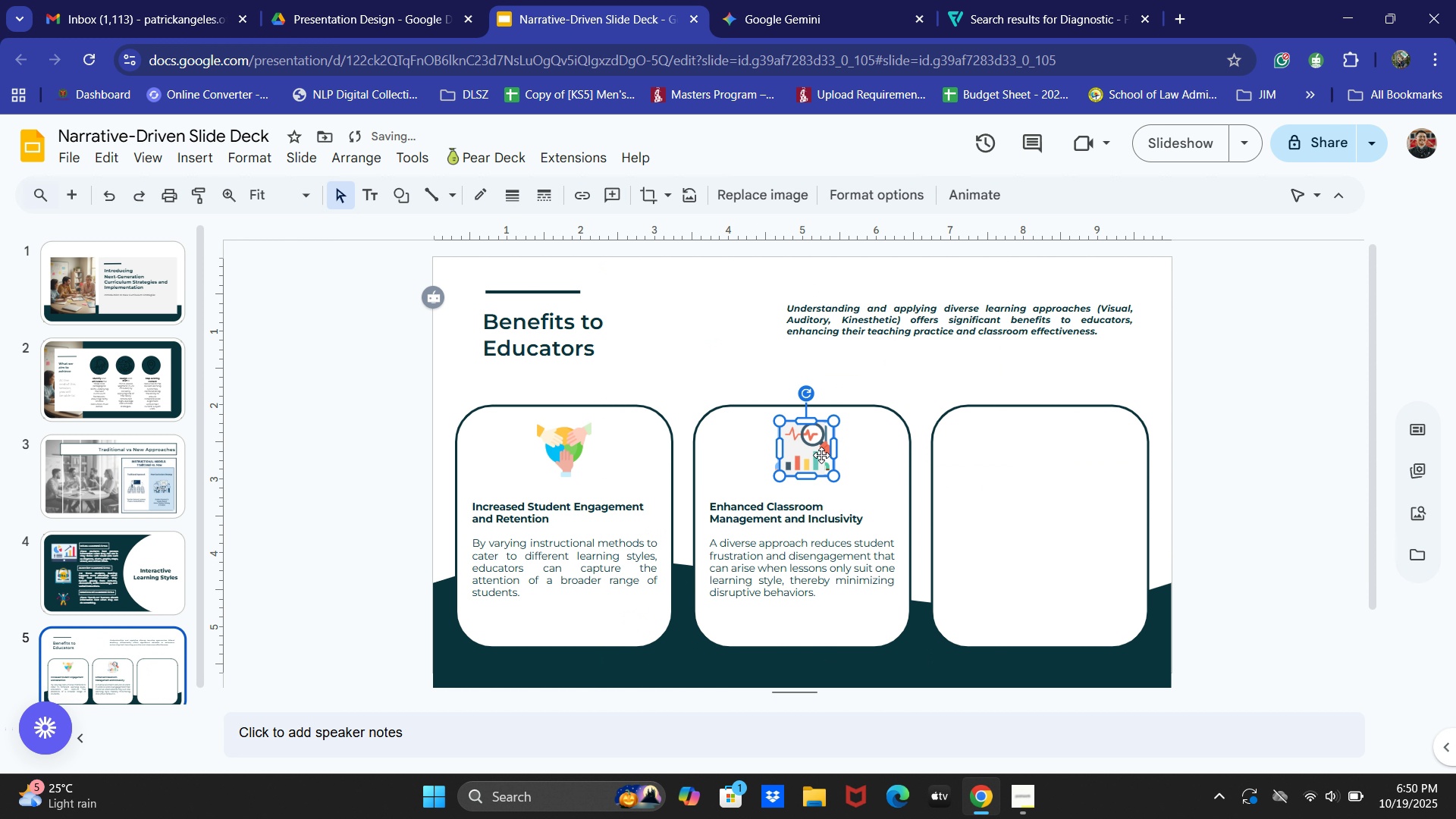 
left_click_drag(start_coordinate=[821, 455], to_coordinate=[1060, 455])
 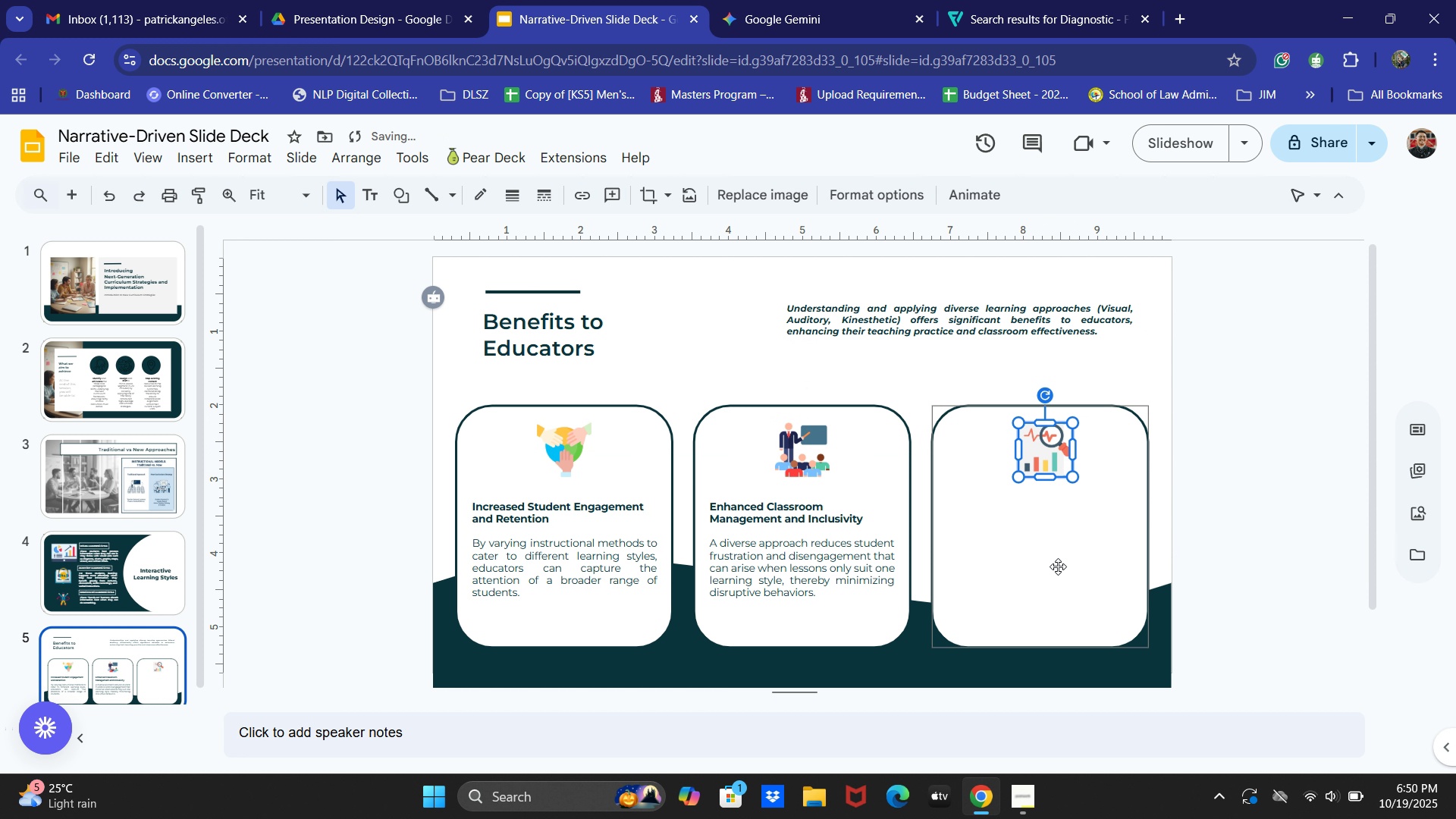 
left_click([1058, 566])
 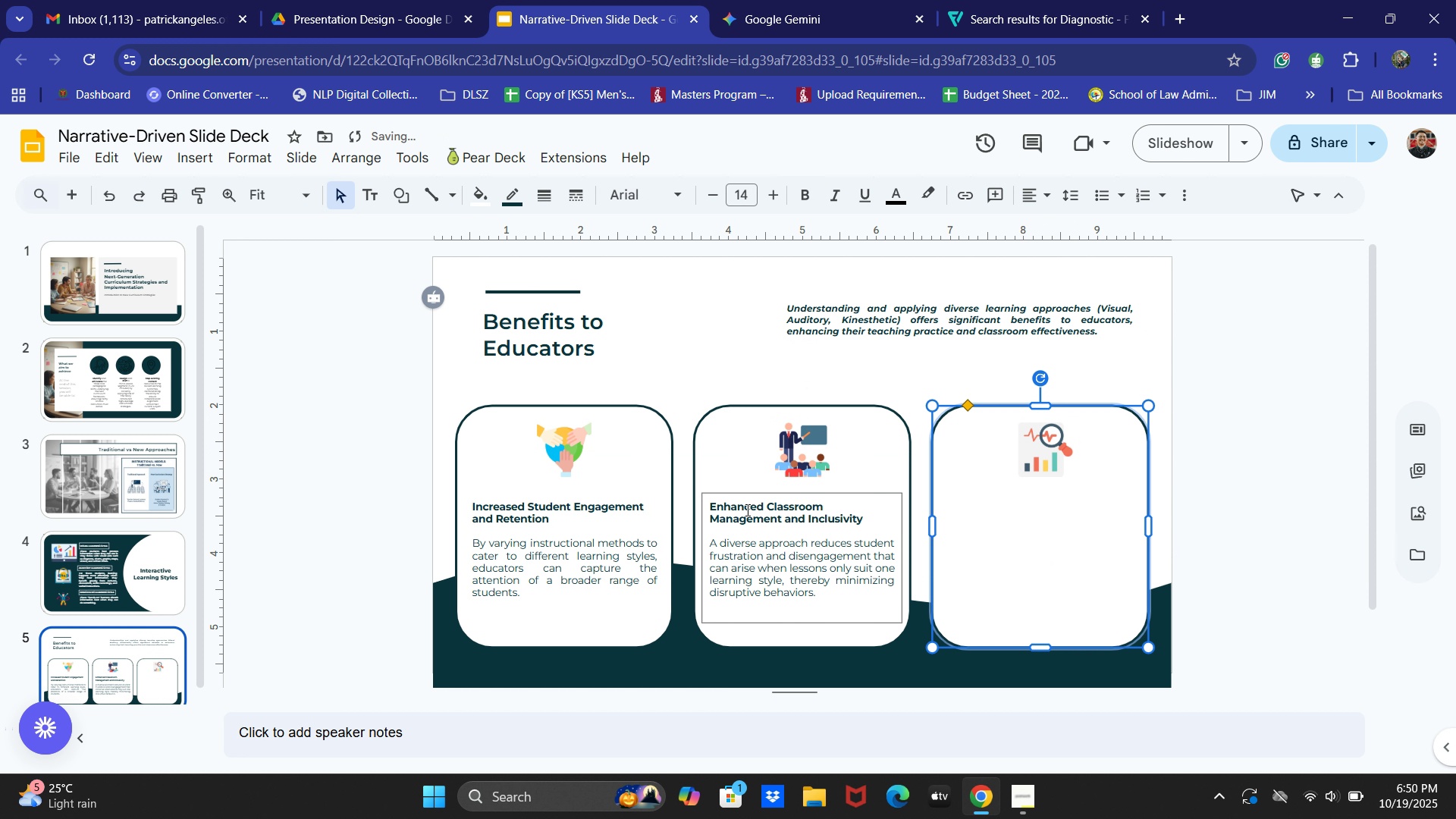 
left_click([741, 495])
 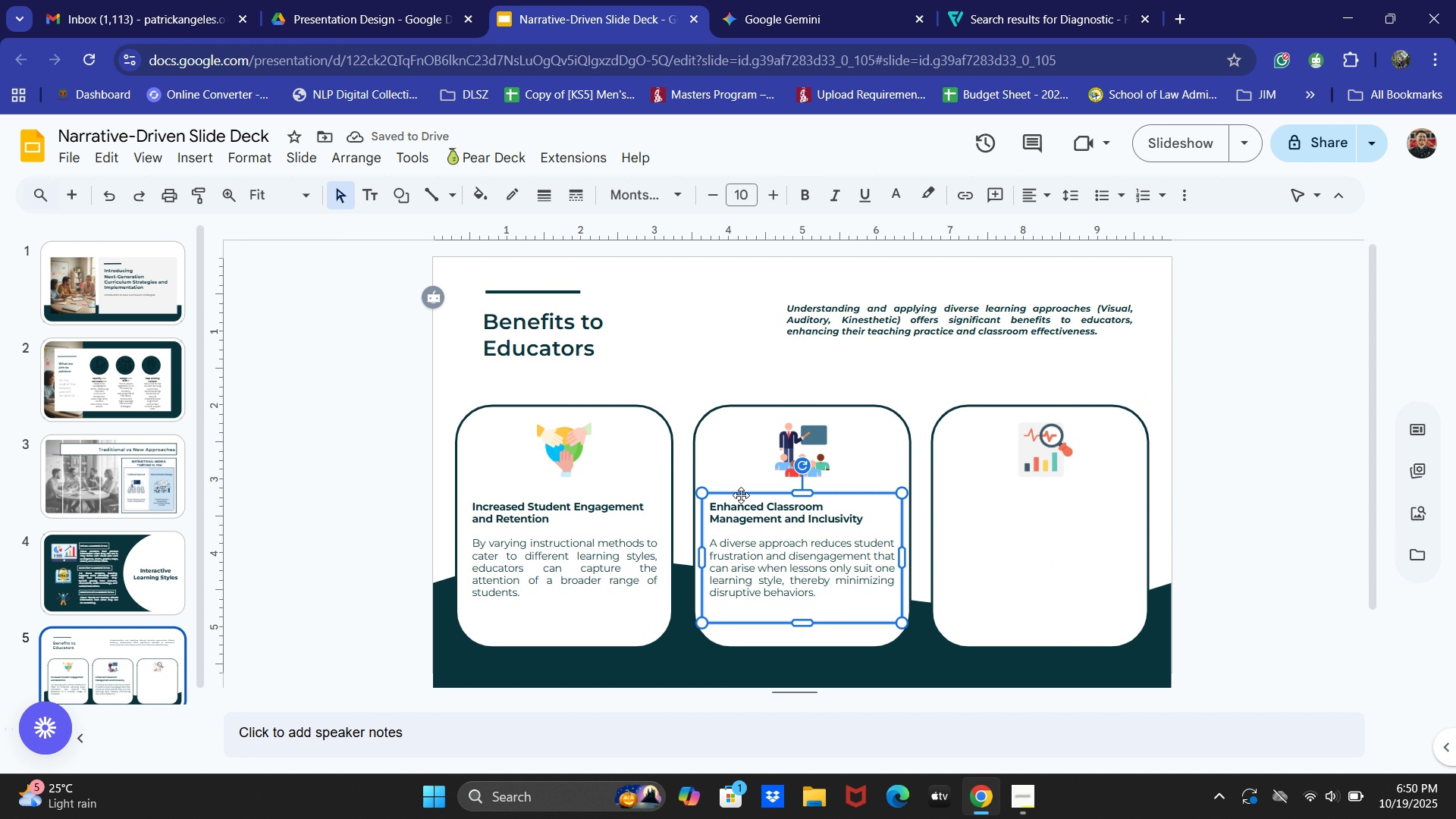 
key(Control+C)
 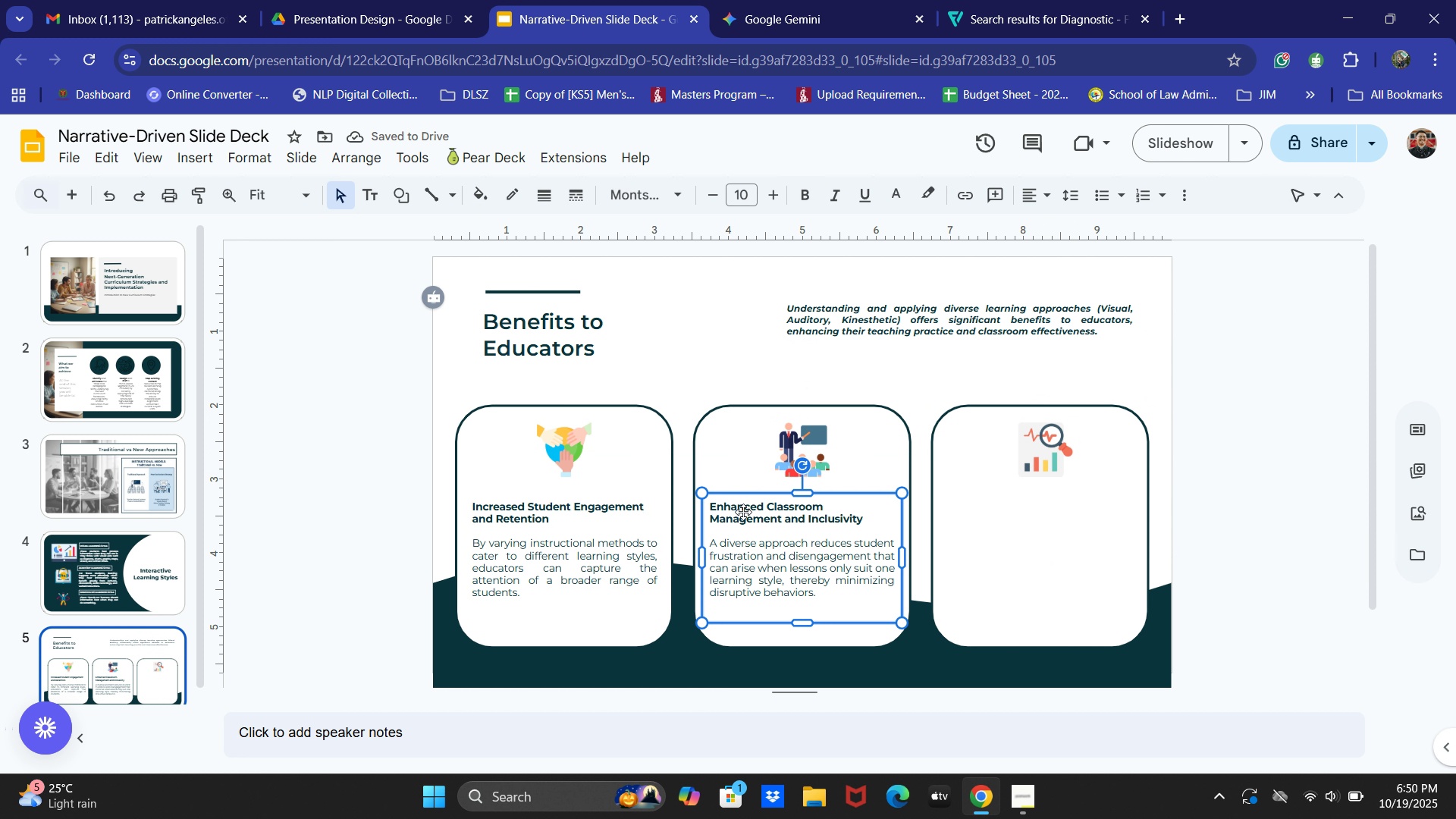 
key(Control+V)
 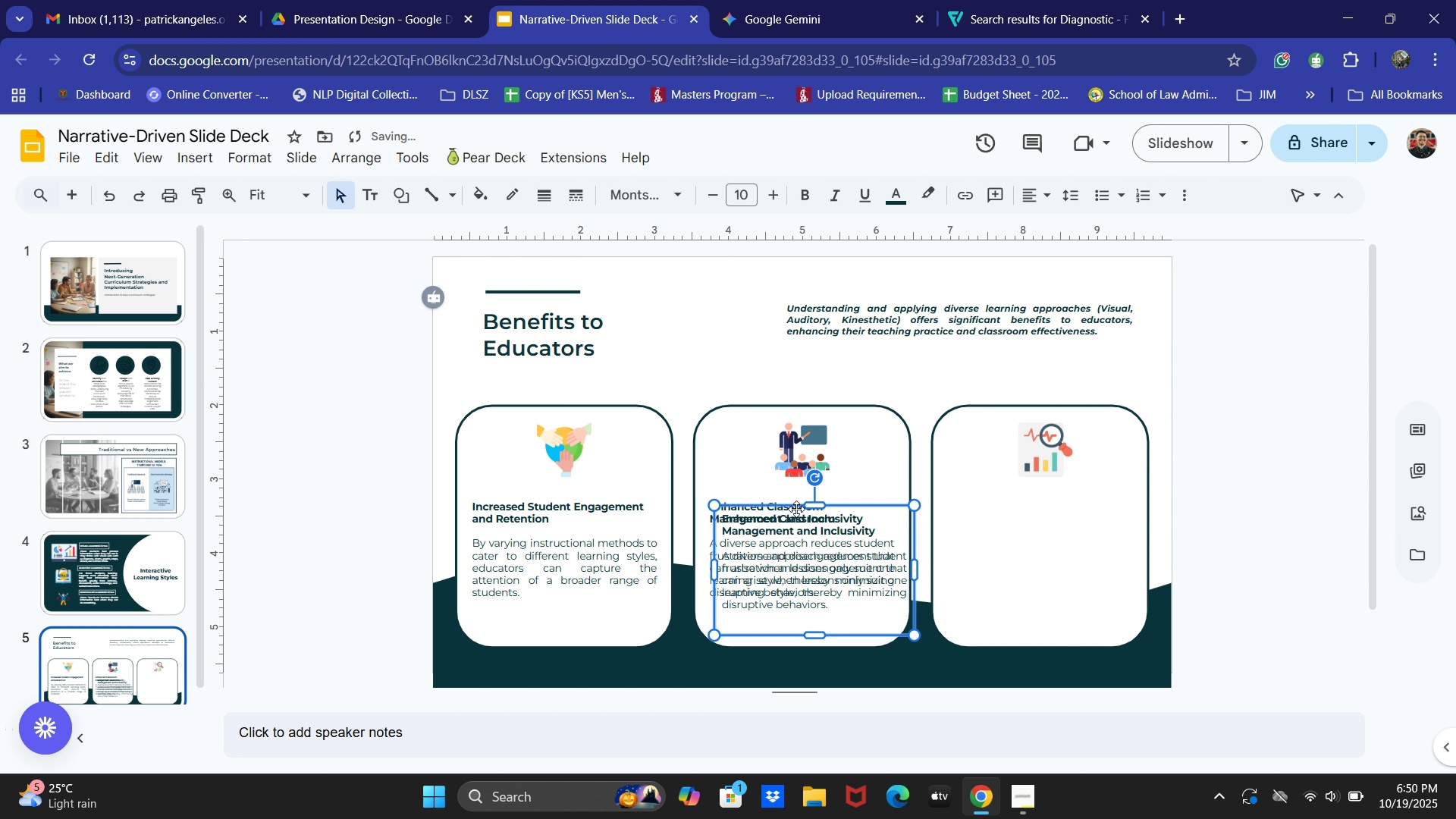 
left_click_drag(start_coordinate=[797, 507], to_coordinate=[1027, 507])
 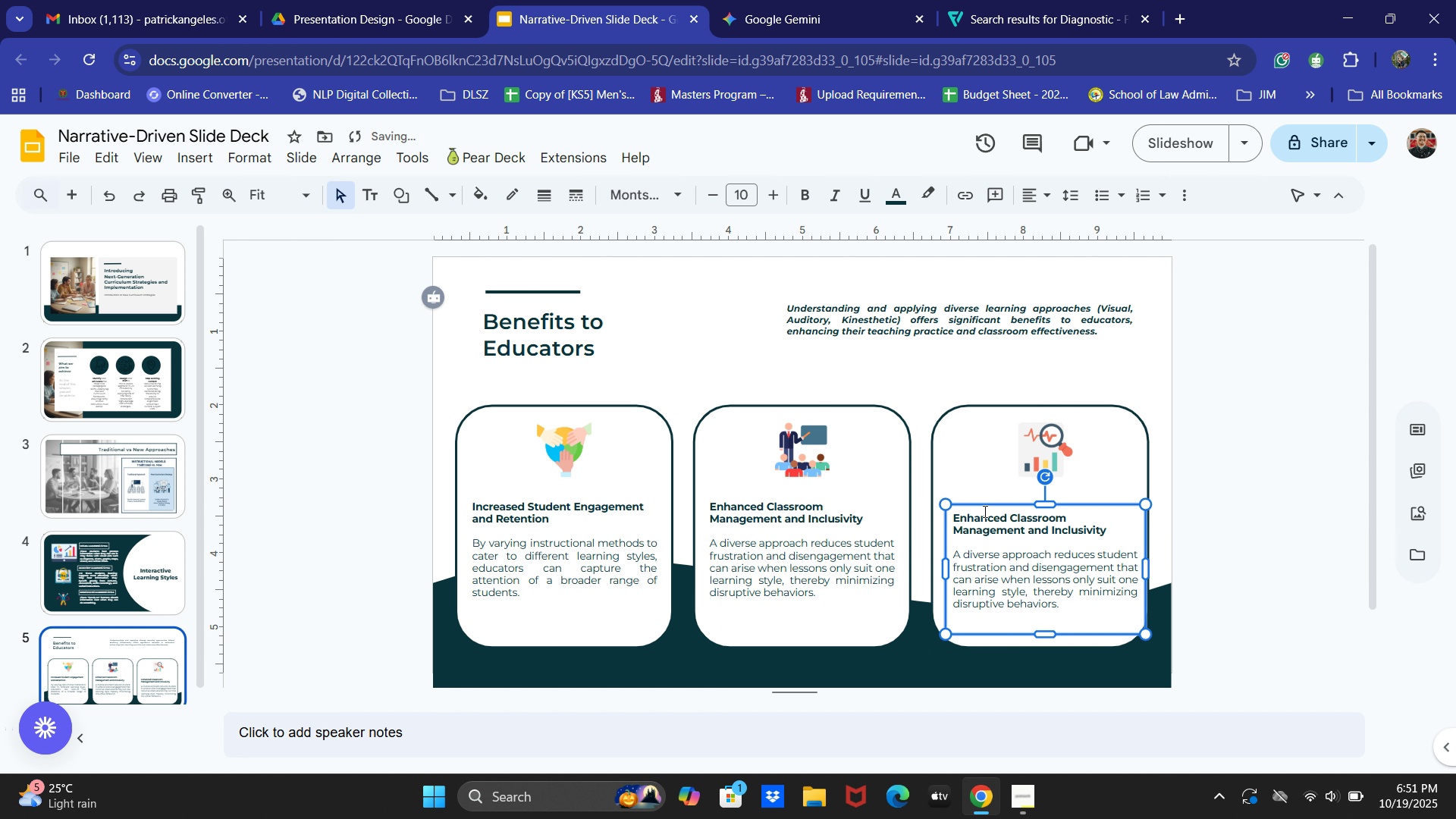 
left_click([981, 500])
 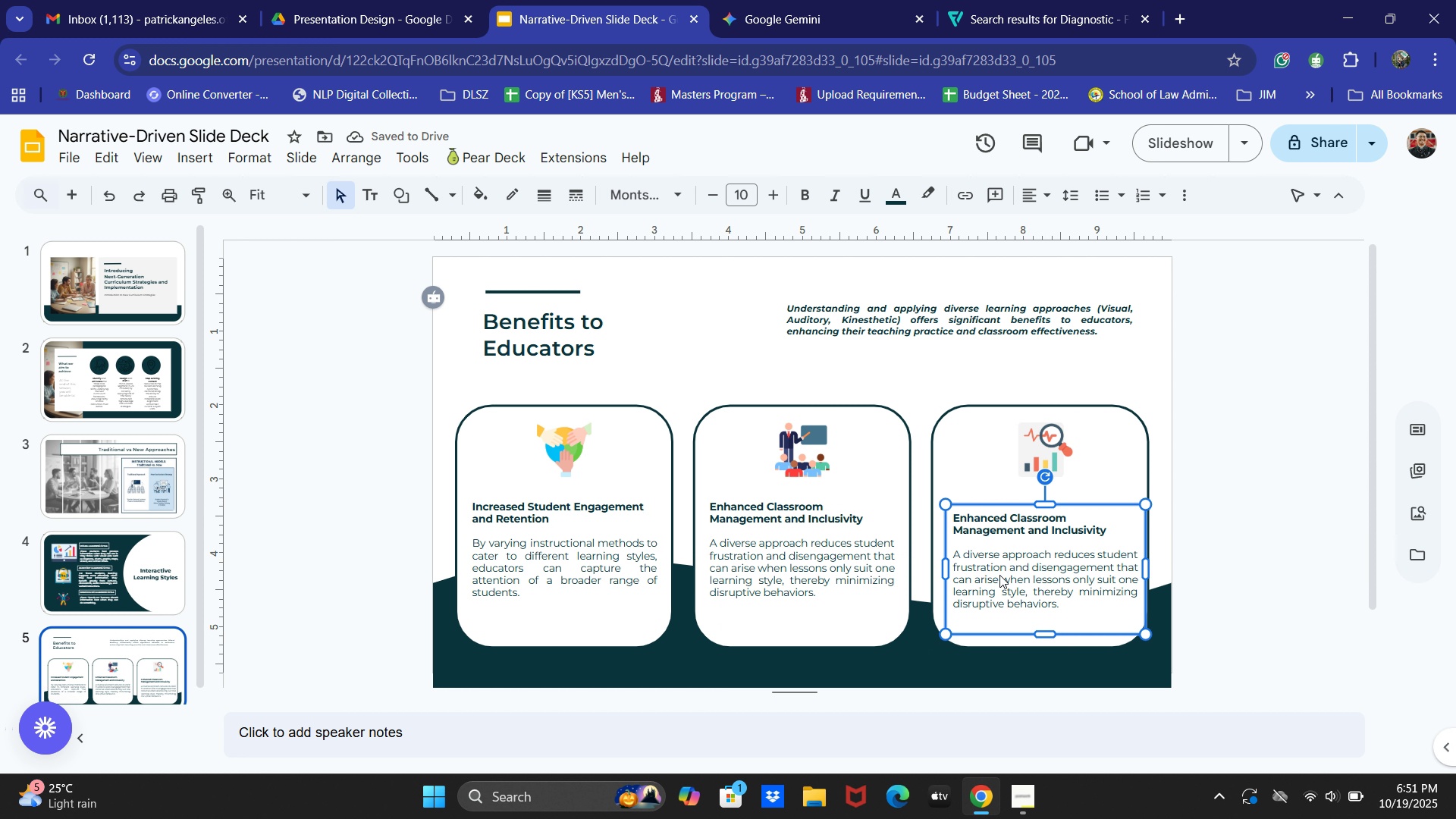 
left_click([999, 575])
 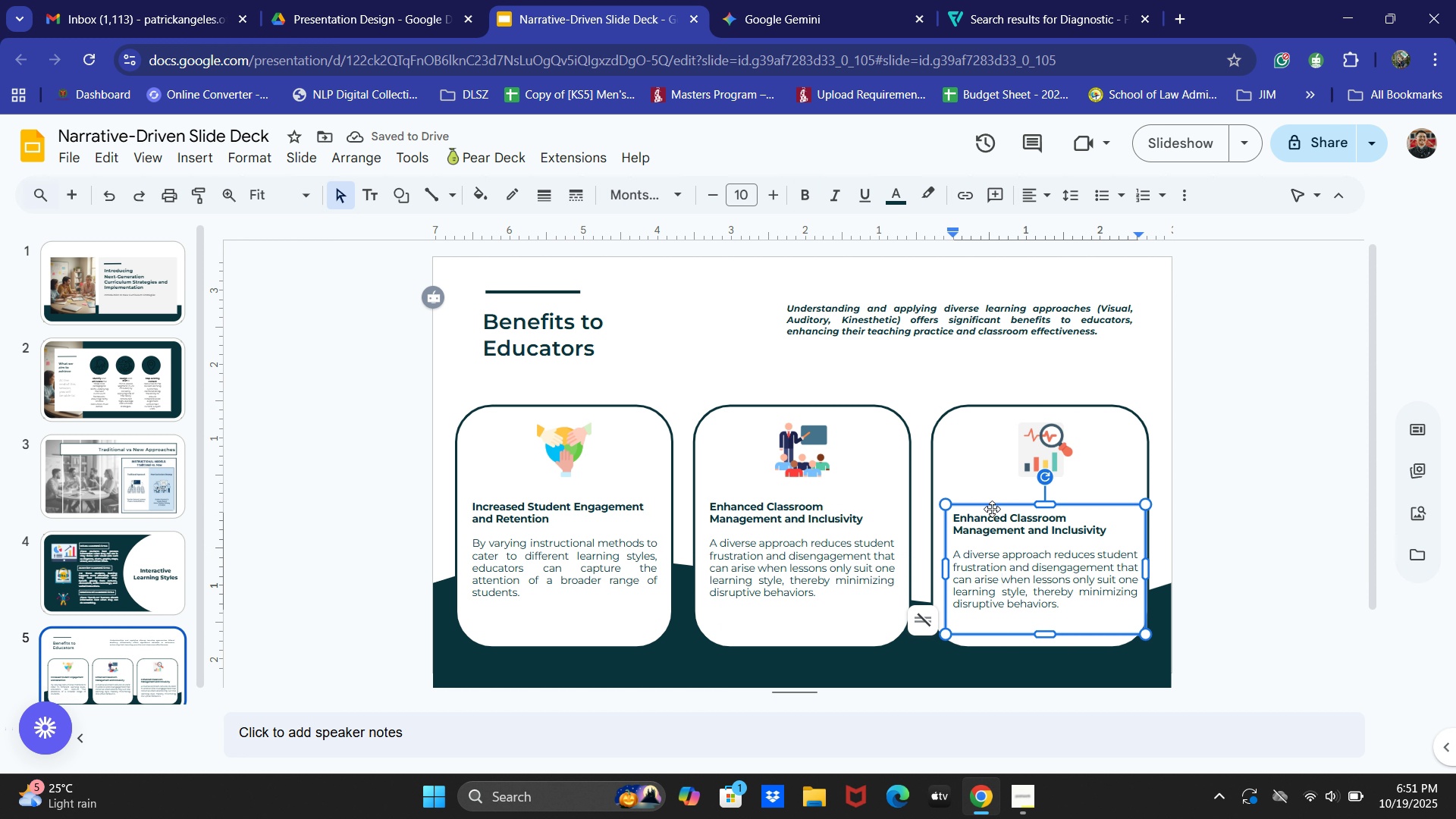 
left_click_drag(start_coordinate=[992, 508], to_coordinate=[989, 502])
 